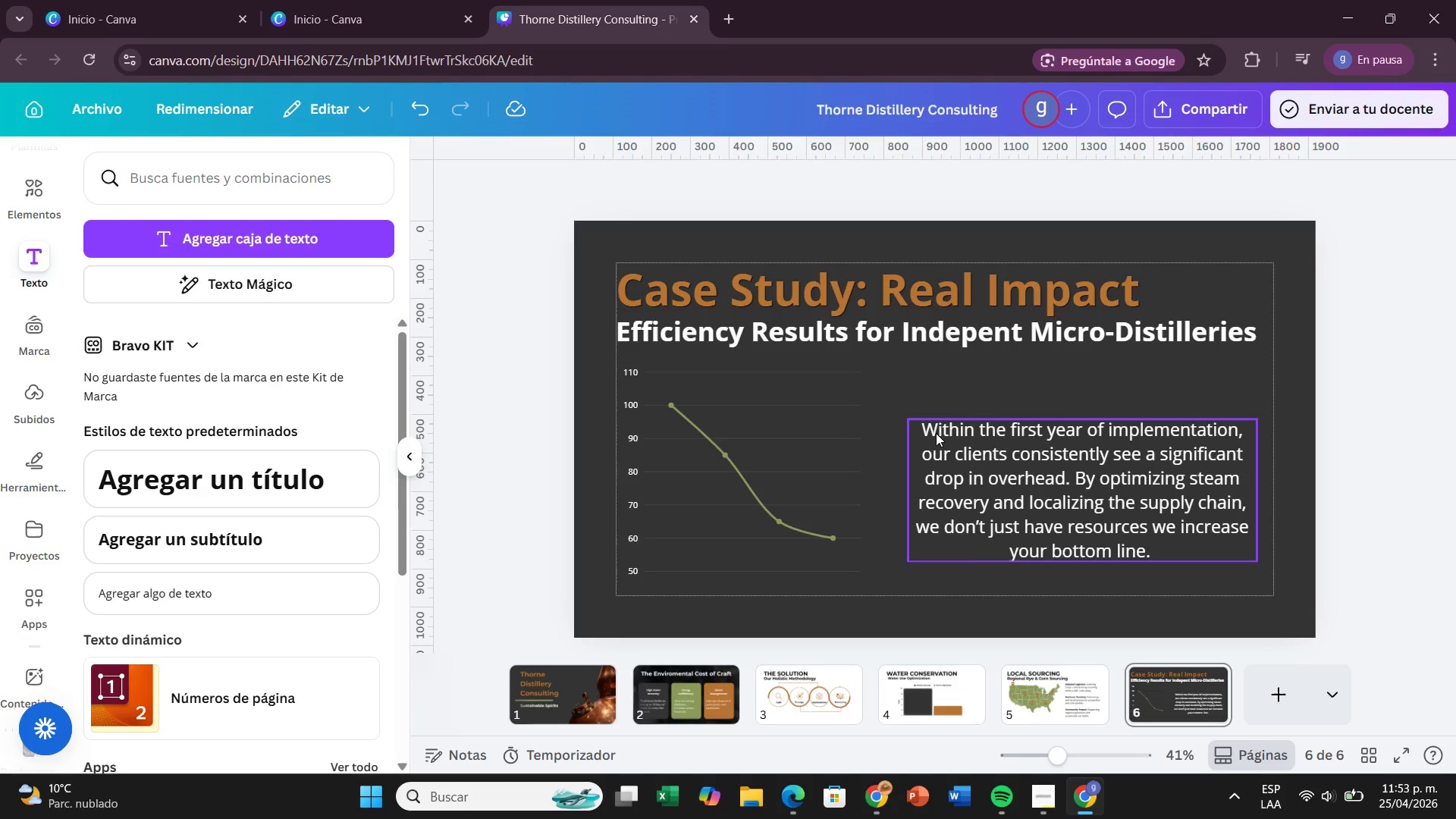 
left_click_drag(start_coordinate=[930, 435], to_coordinate=[919, 382])
 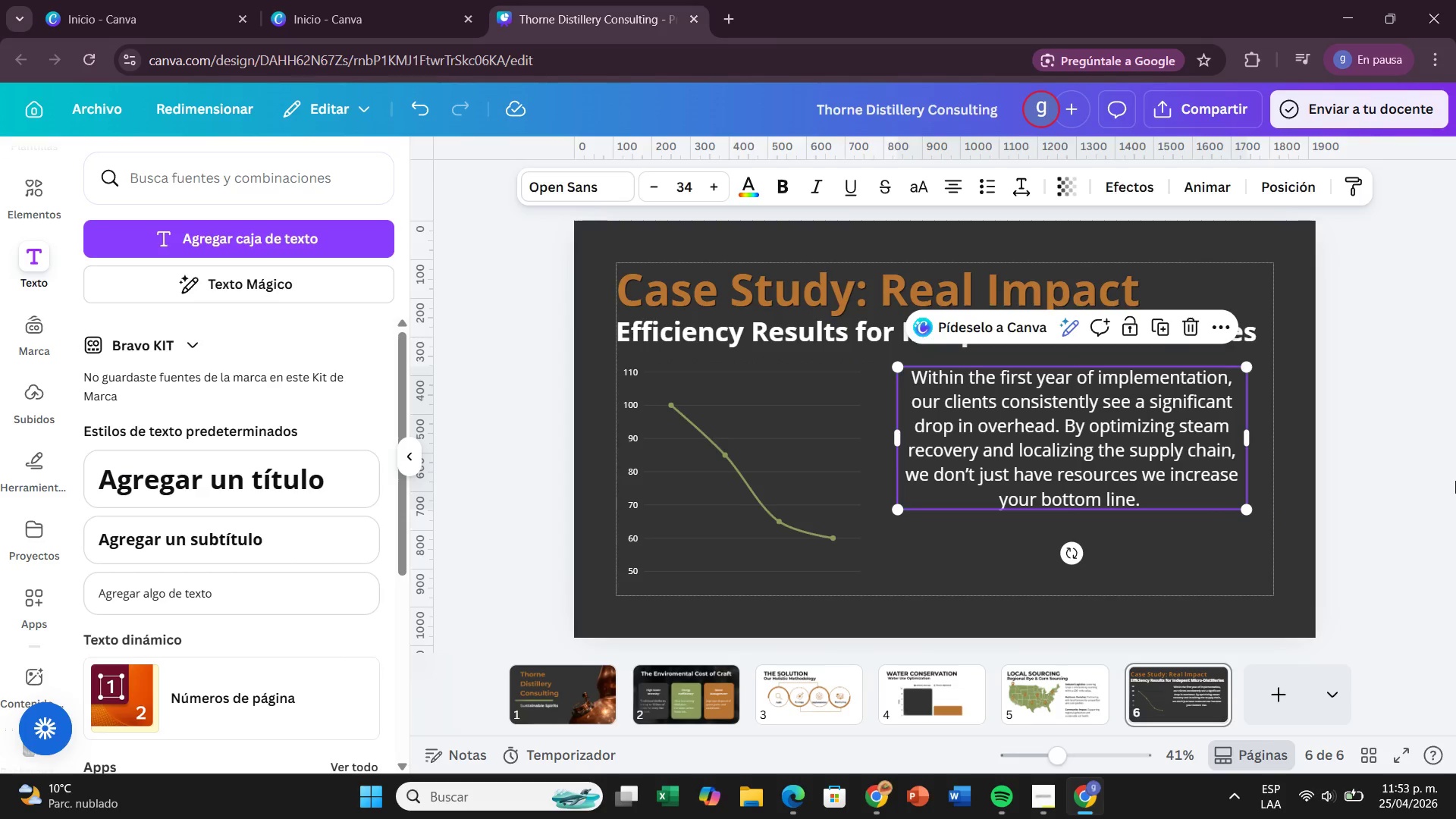 
left_click([1455, 481])
 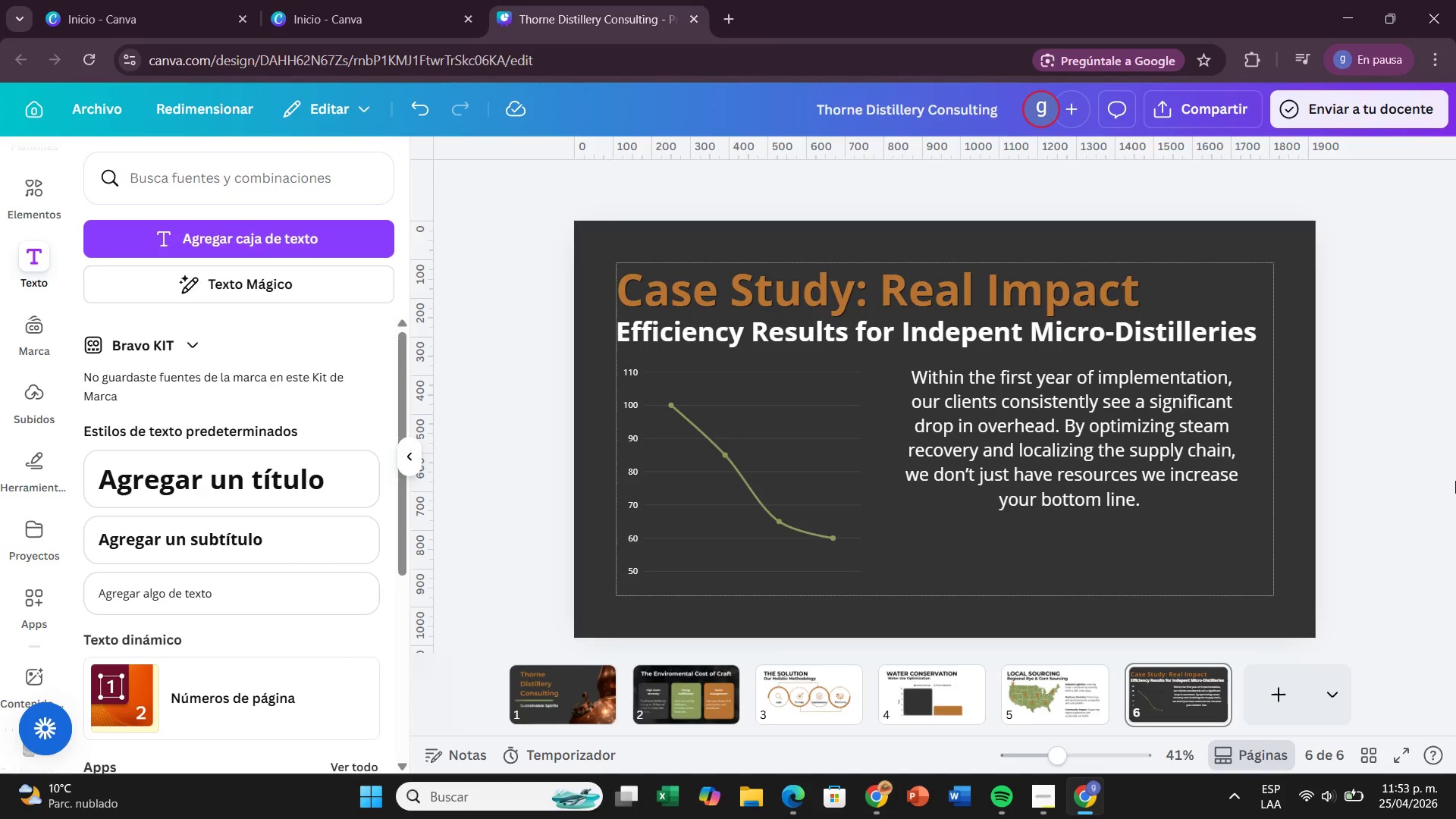 
wait(17.3)
 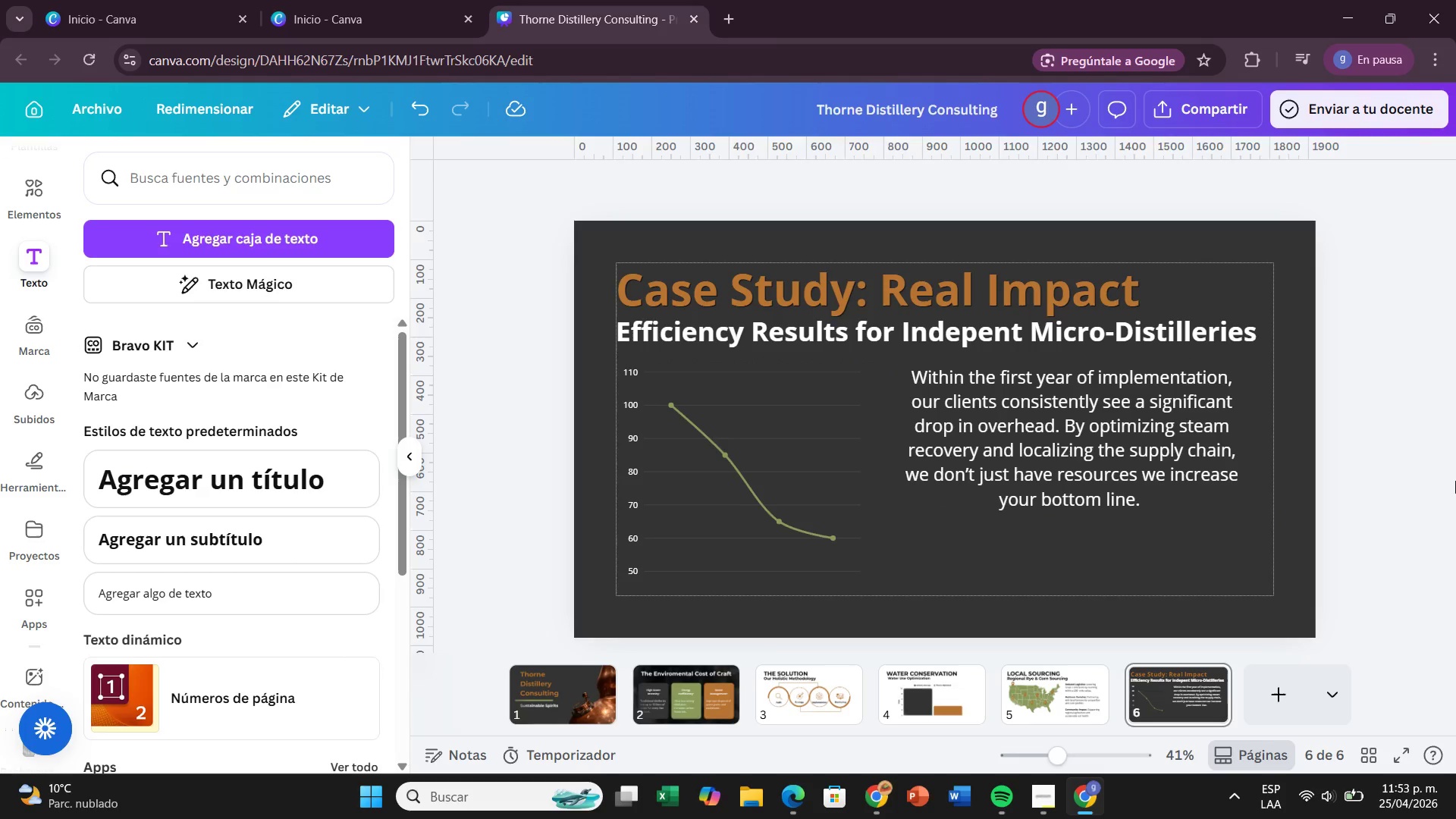 
left_click([1028, 457])
 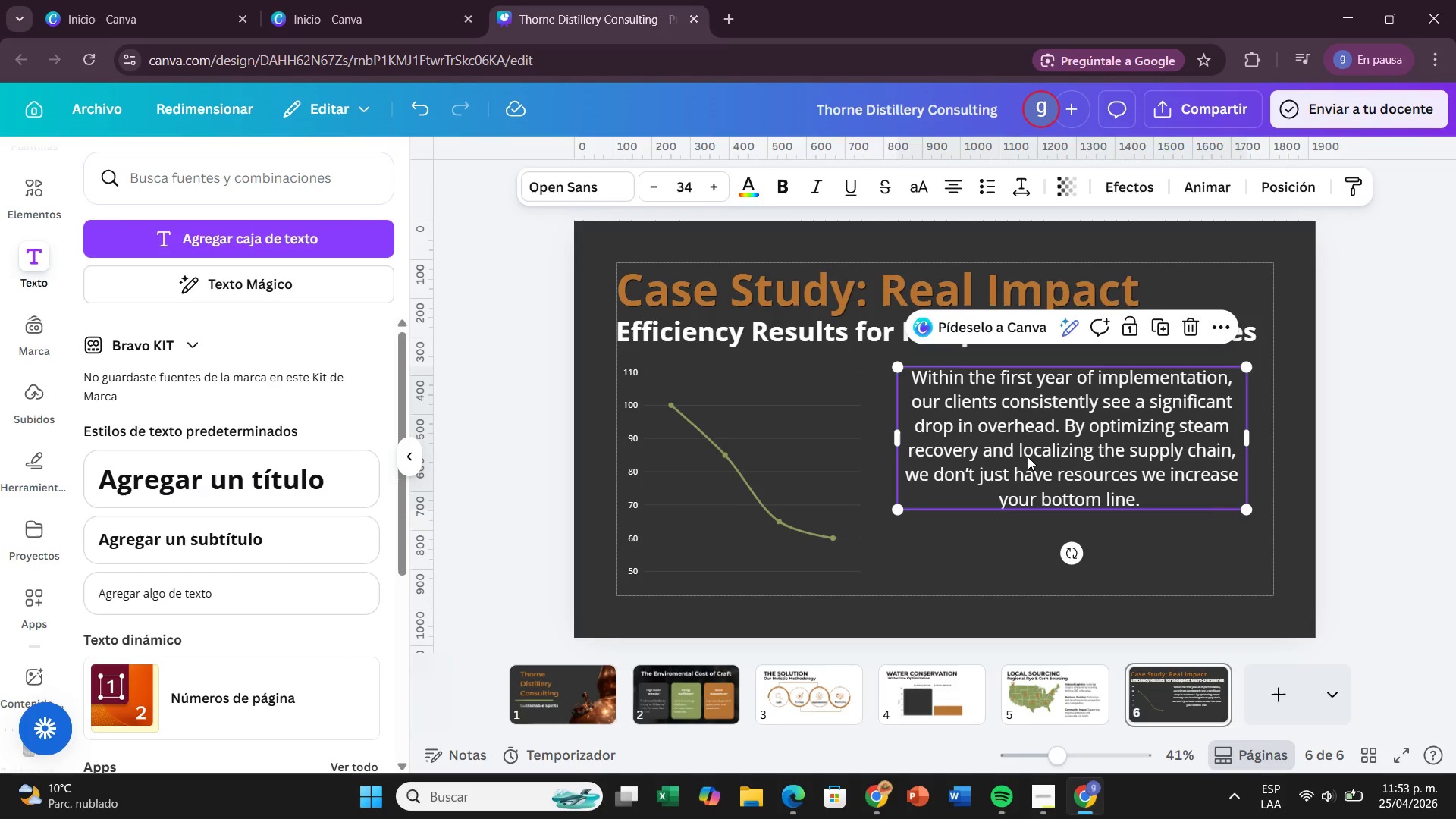 
wait(14.66)
 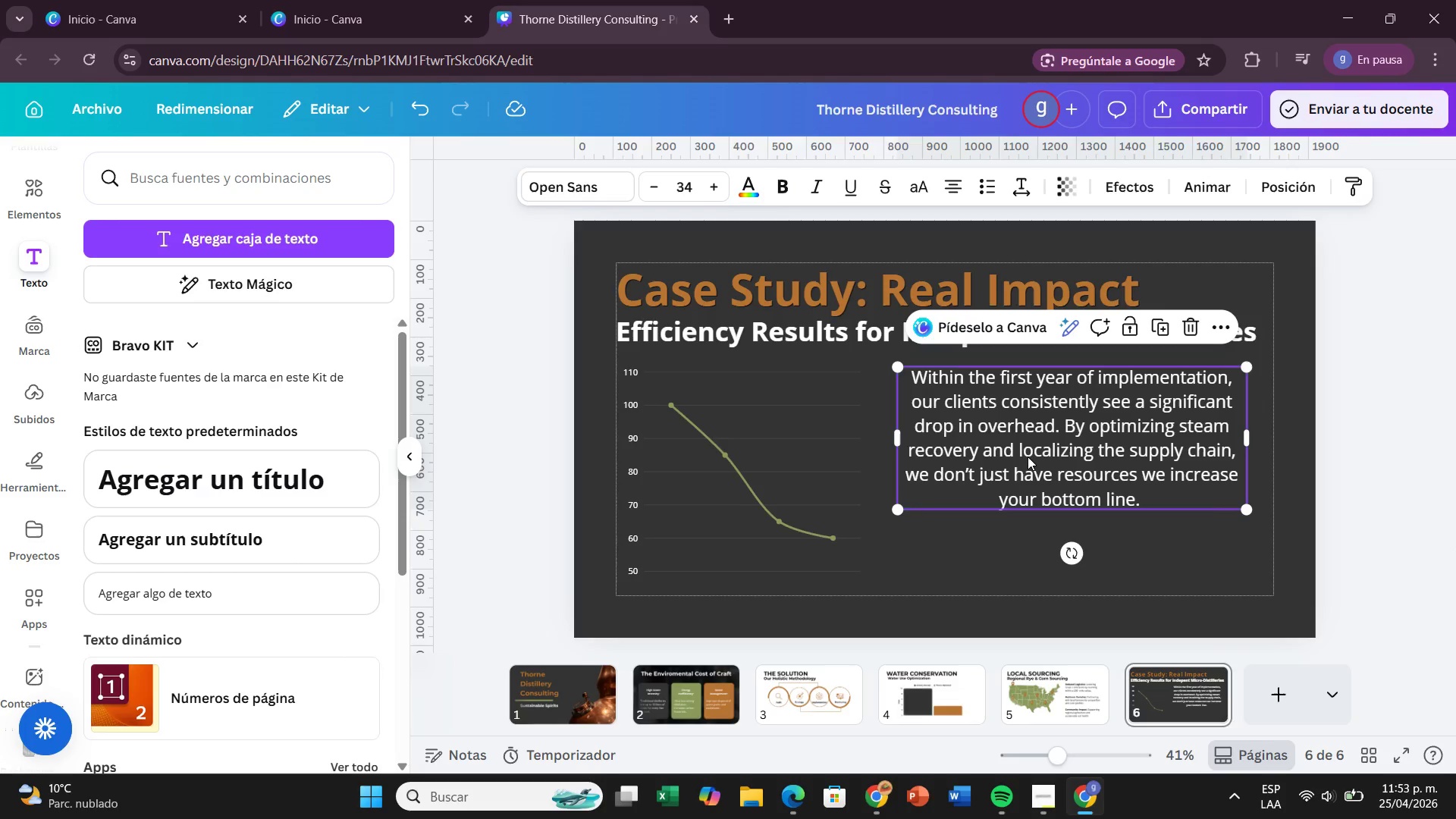 
left_click([1028, 457])
 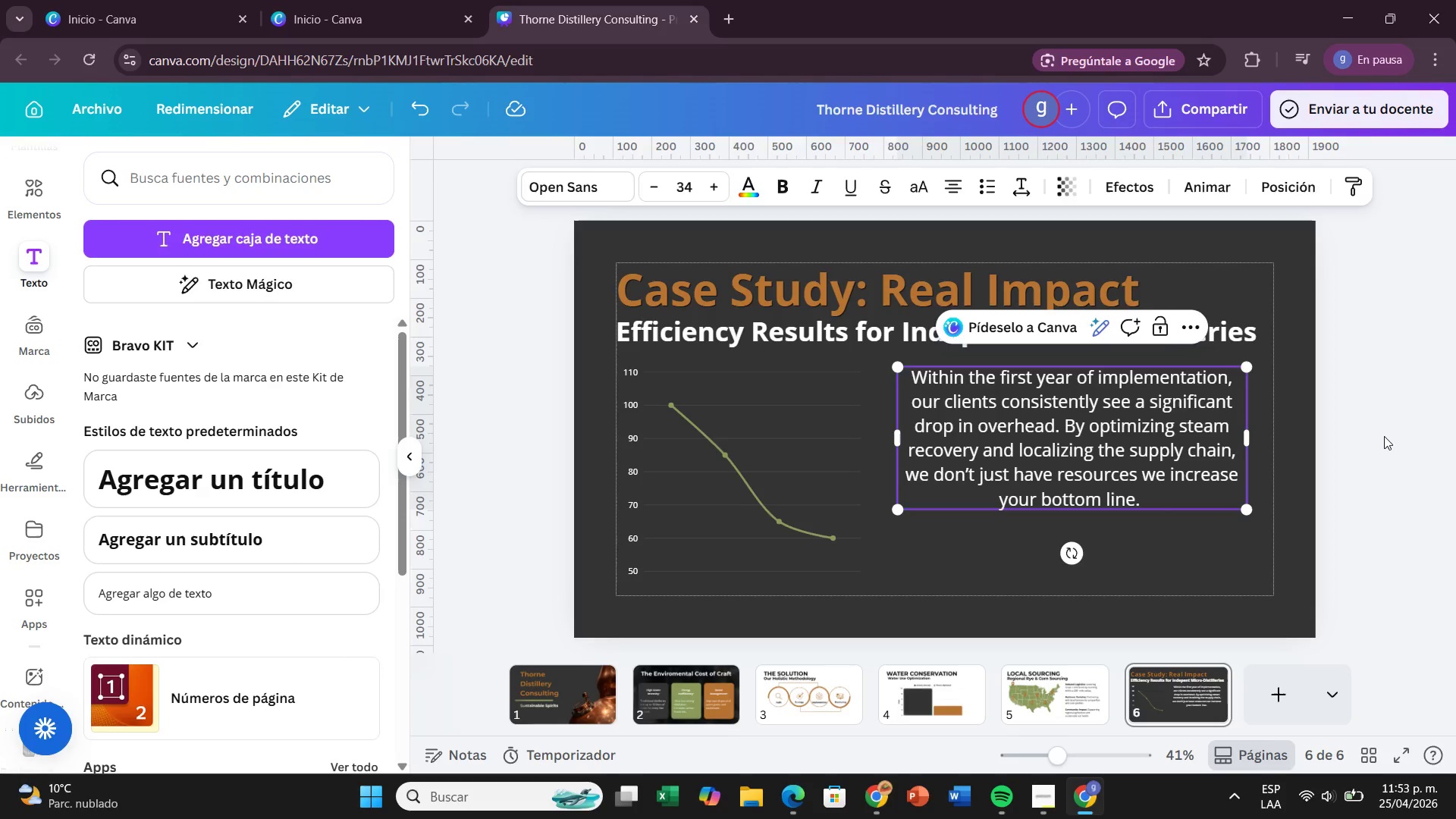 
left_click([1384, 436])
 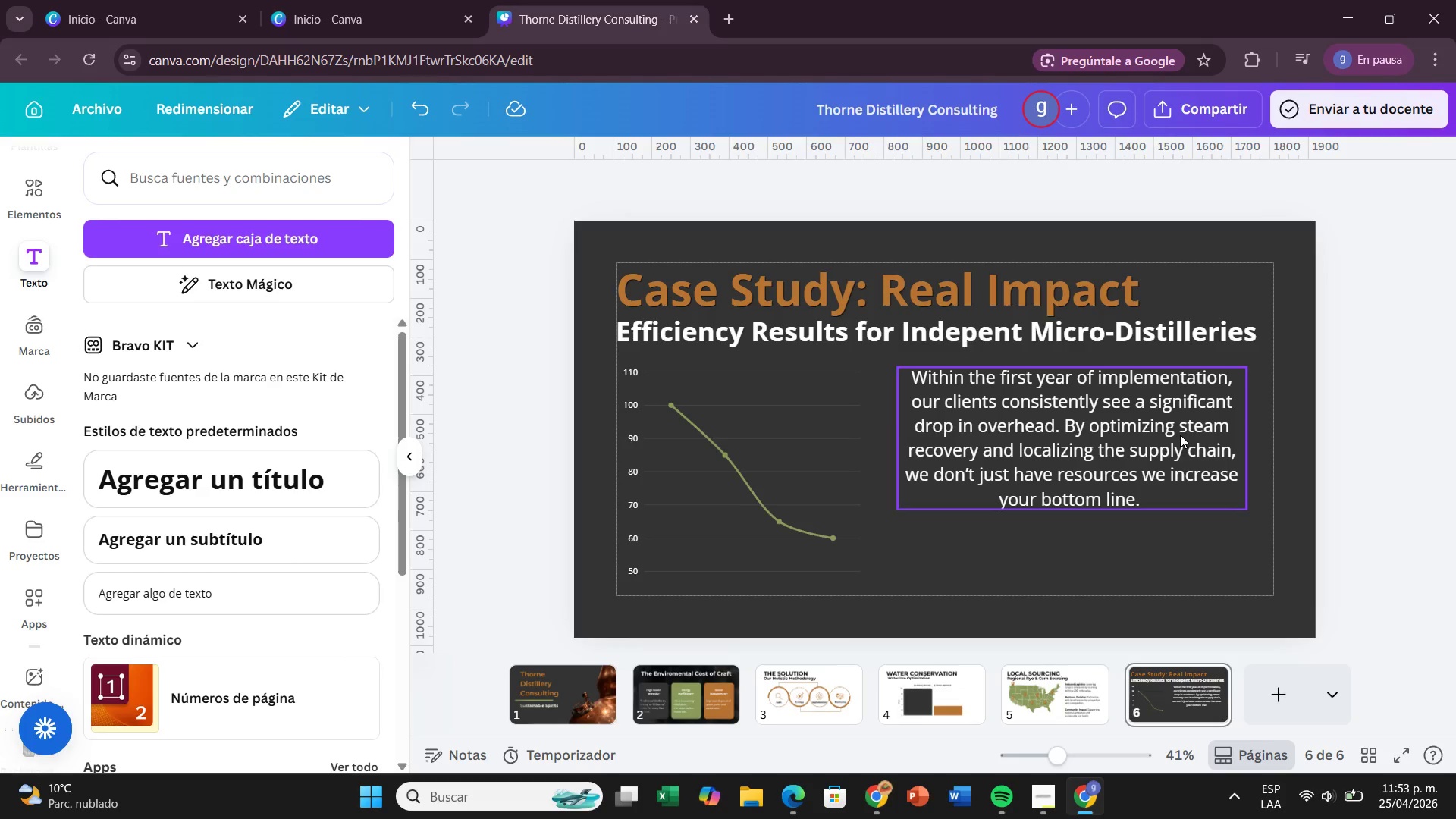 
left_click_drag(start_coordinate=[1180, 435], to_coordinate=[1184, 431])
 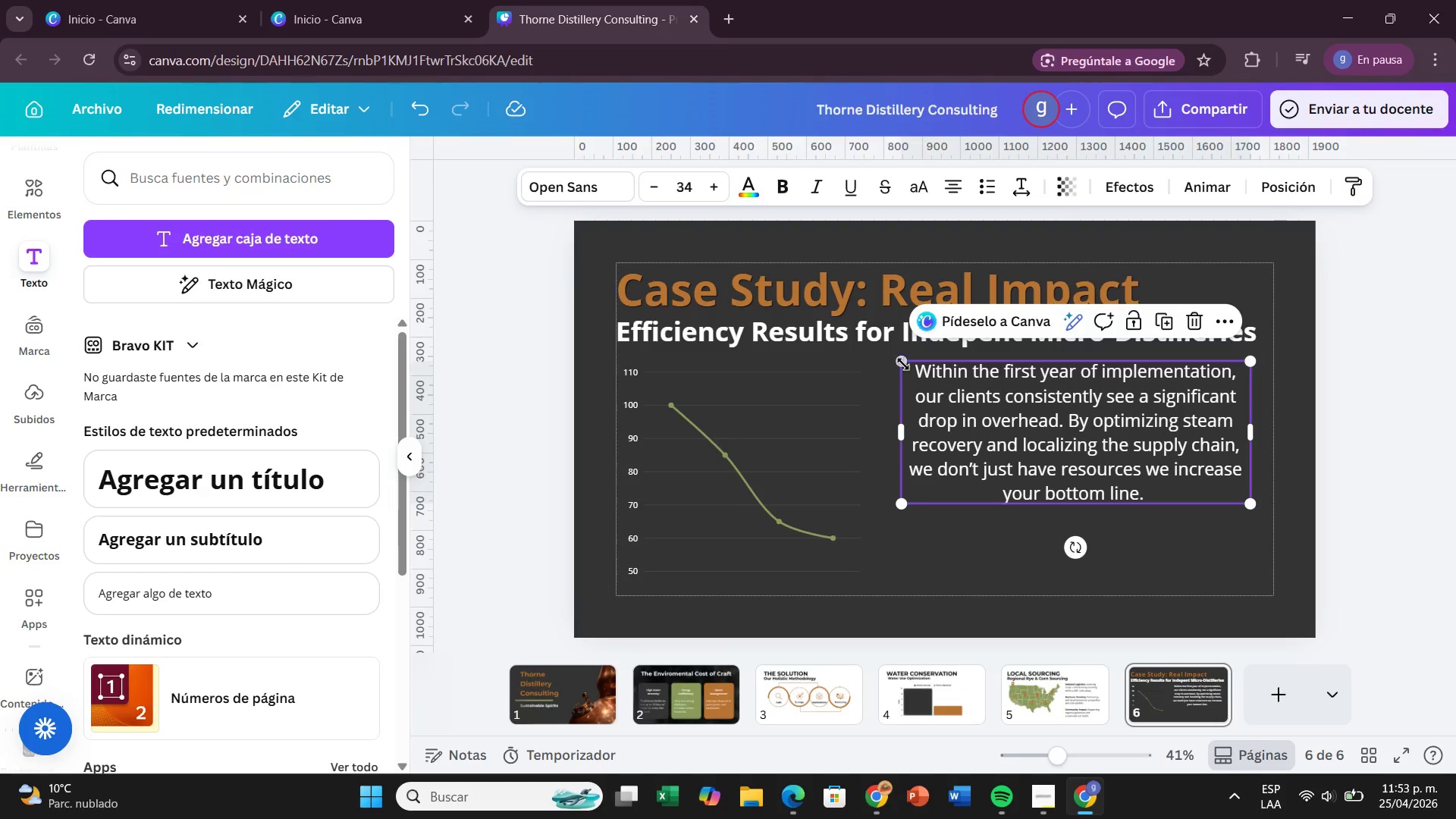 
left_click_drag(start_coordinate=[900, 363], to_coordinate=[944, 378])
 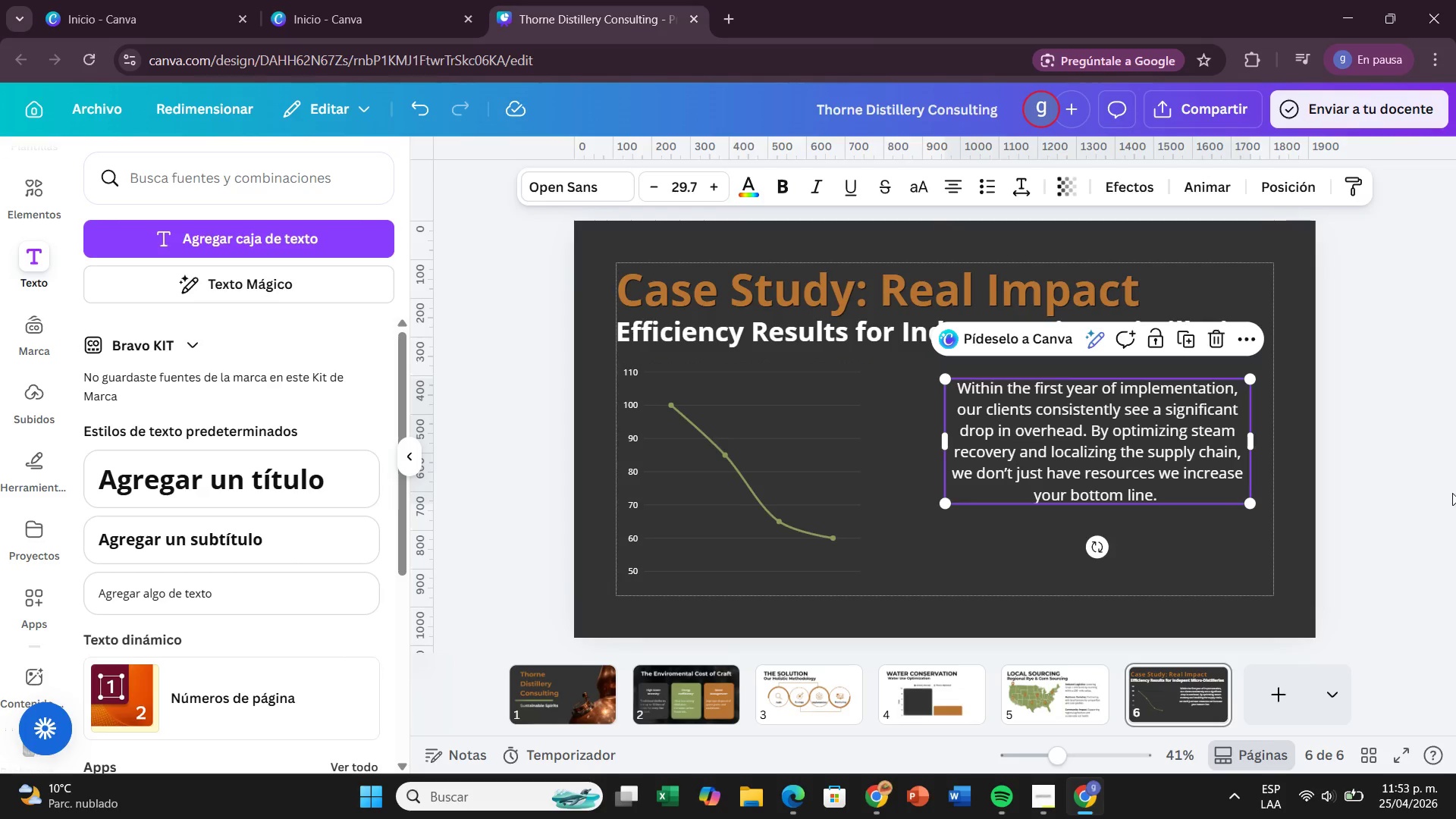 
left_click([1452, 493])
 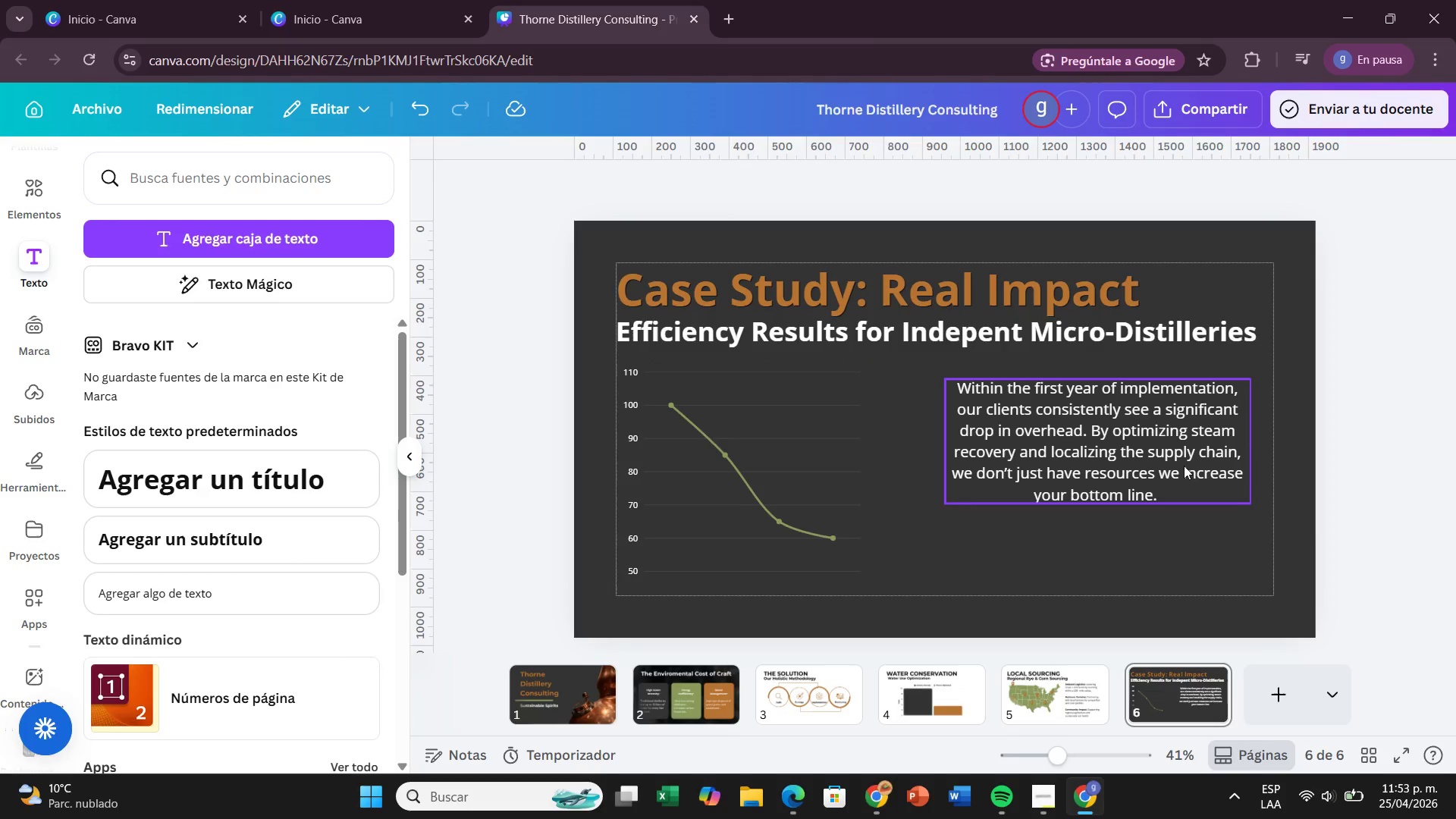 
left_click_drag(start_coordinate=[1184, 466], to_coordinate=[1156, 457])
 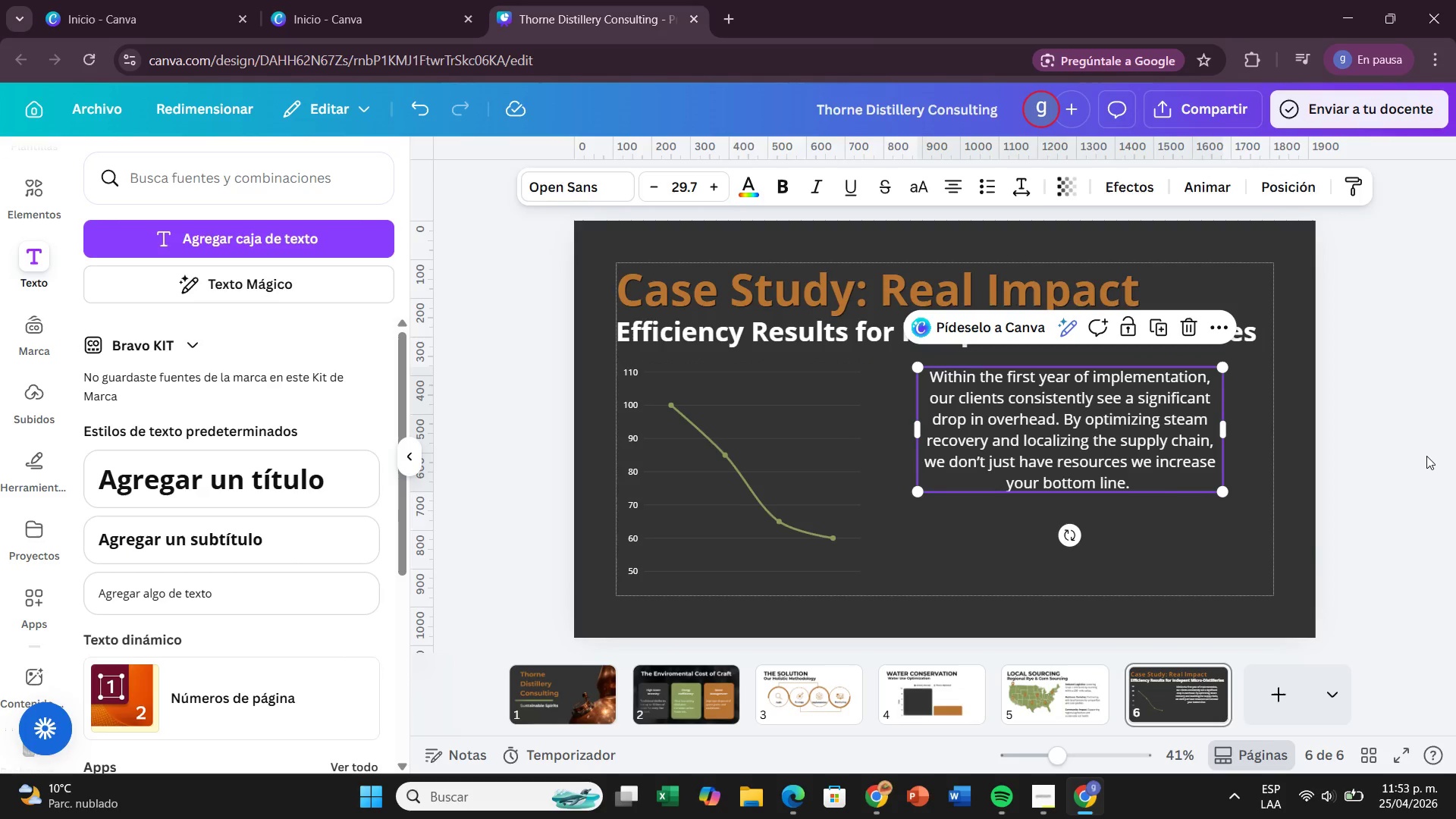 
left_click([1426, 456])
 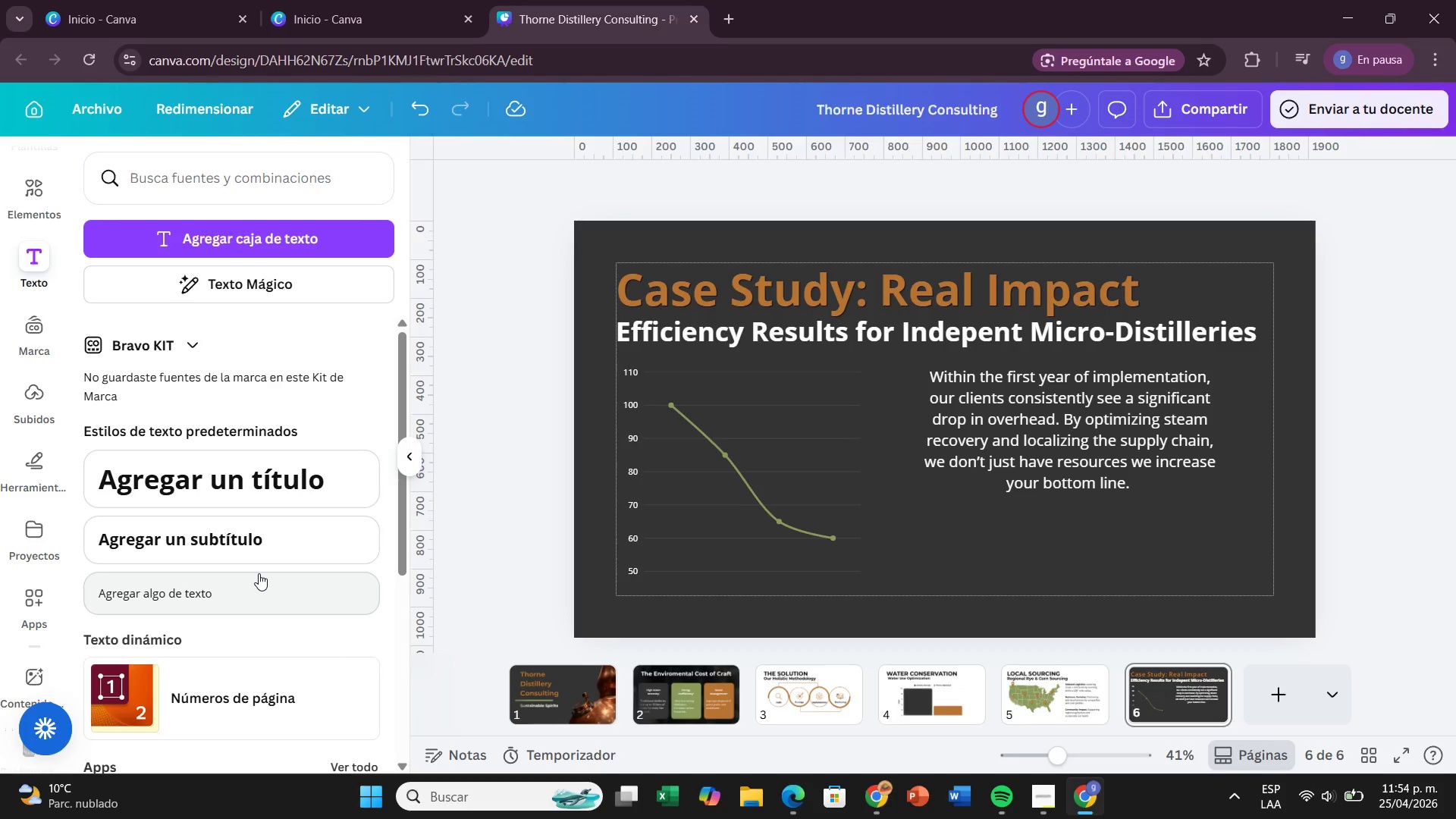 
wait(23.73)
 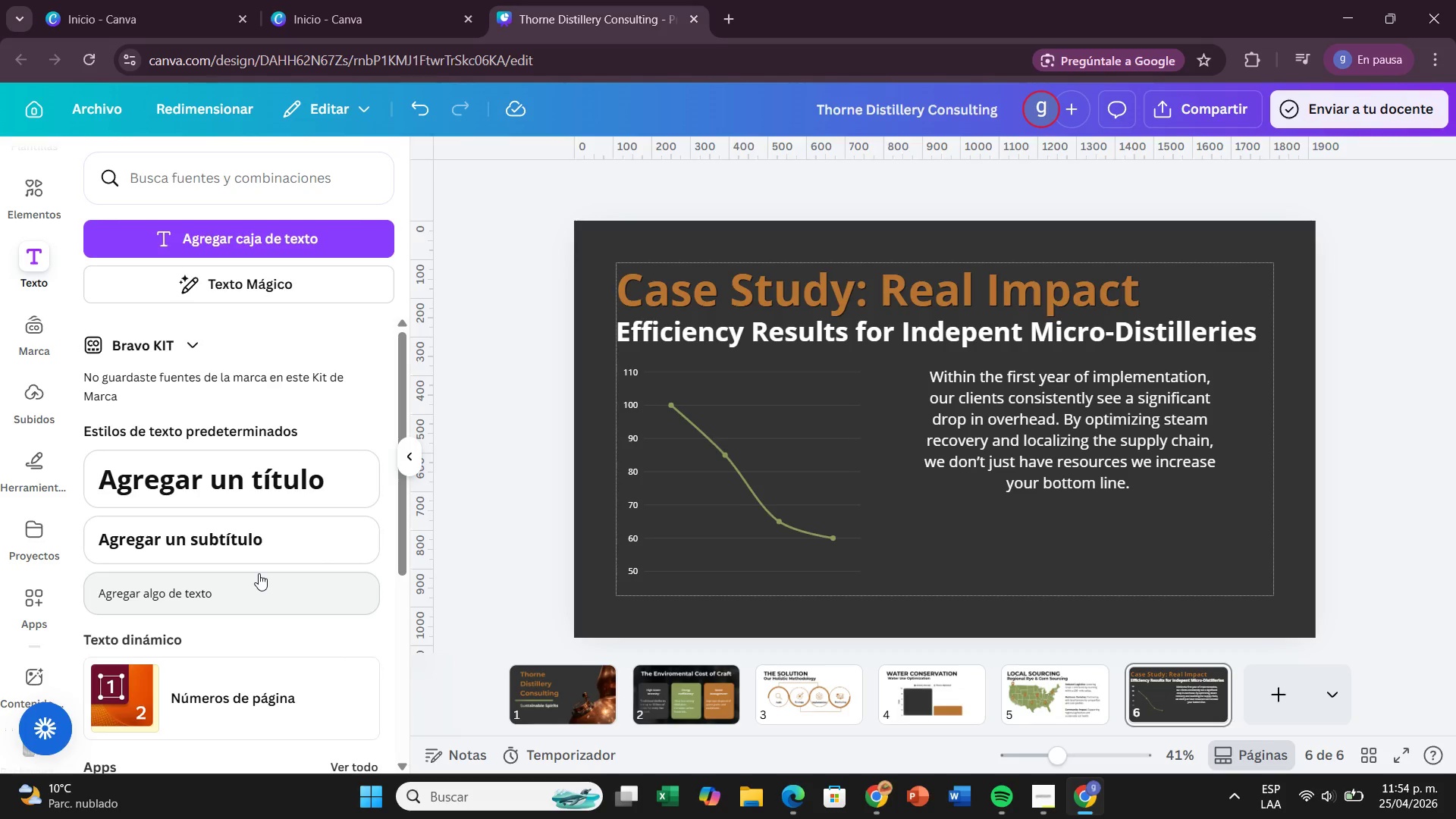 
left_click_drag(start_coordinate=[285, 547], to_coordinate=[1087, 522])
 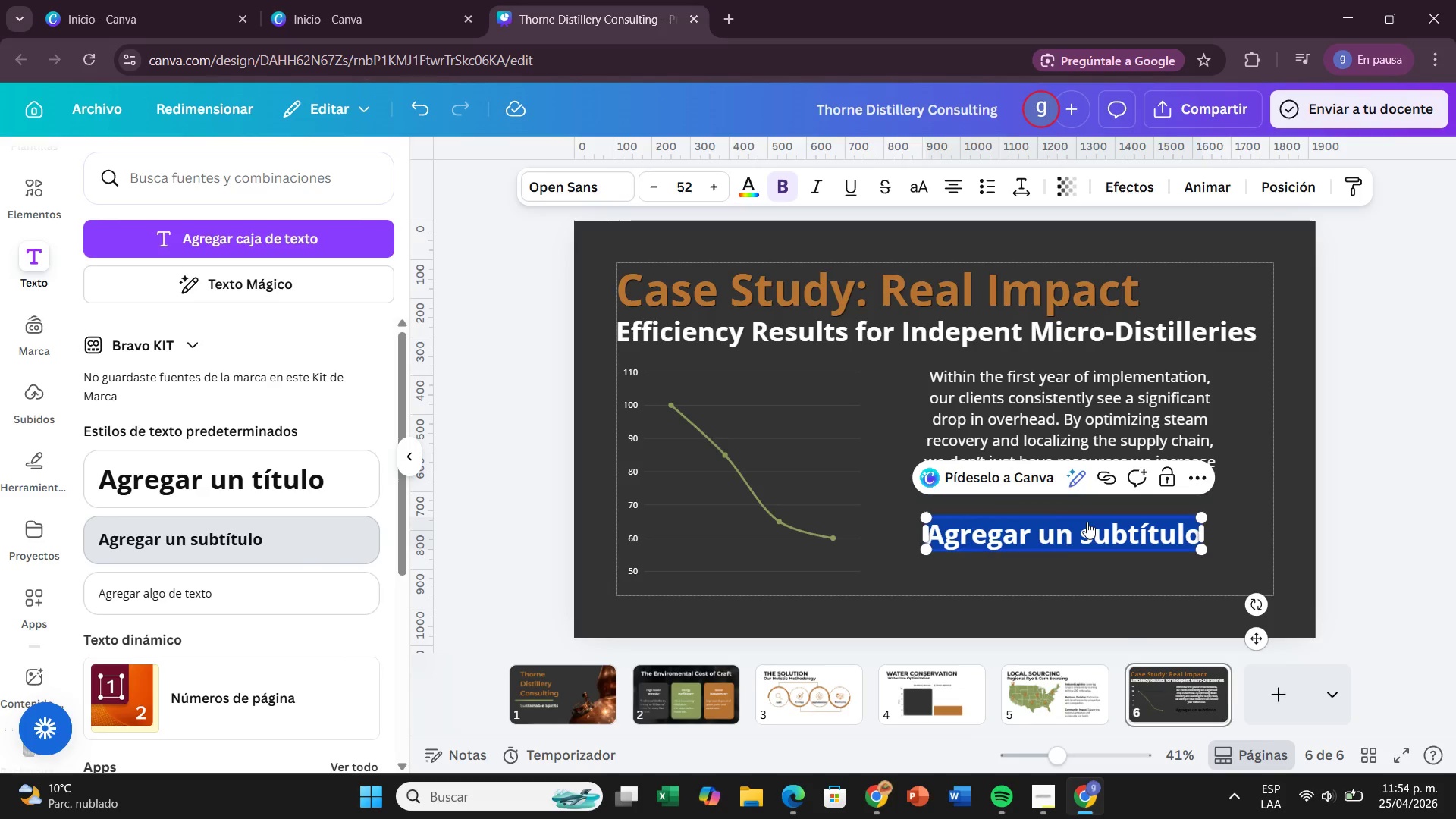 
key(Backspace)
type(RE)
key(Backspace)
 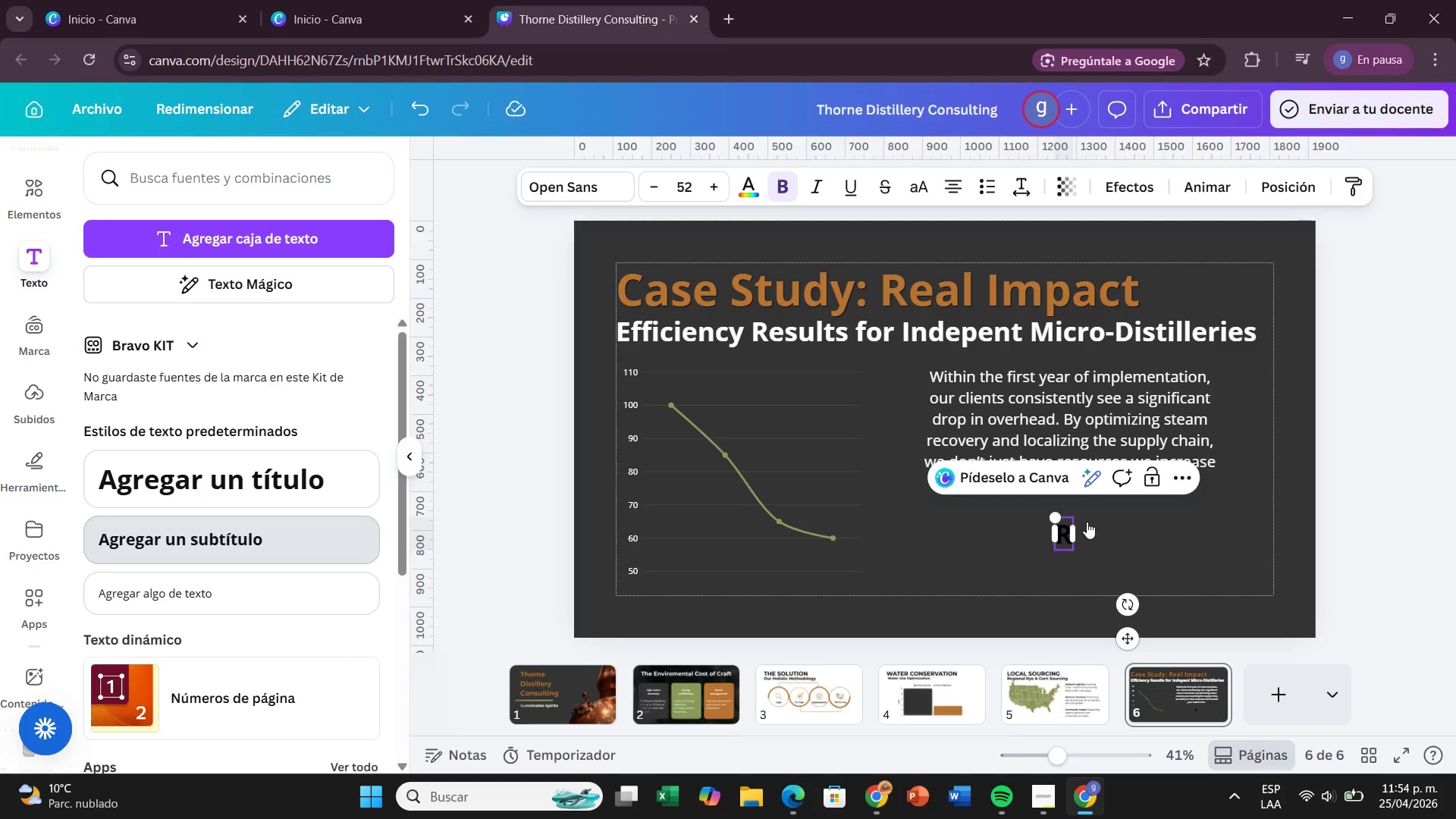 
wait(8.83)
 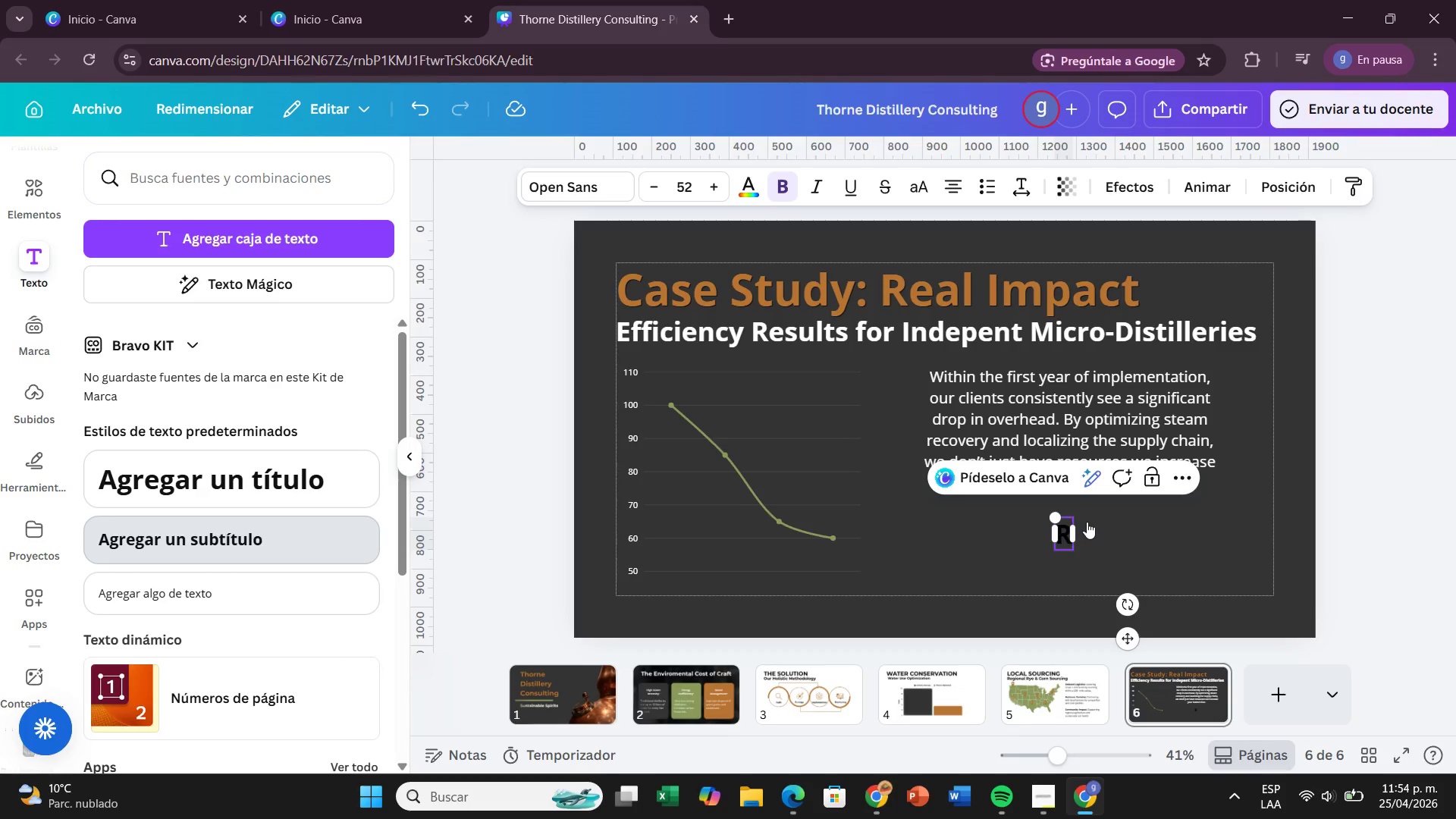 
key(Backspace)
key(Backspace)
type(5)
key(Backspace)
type(40% )
 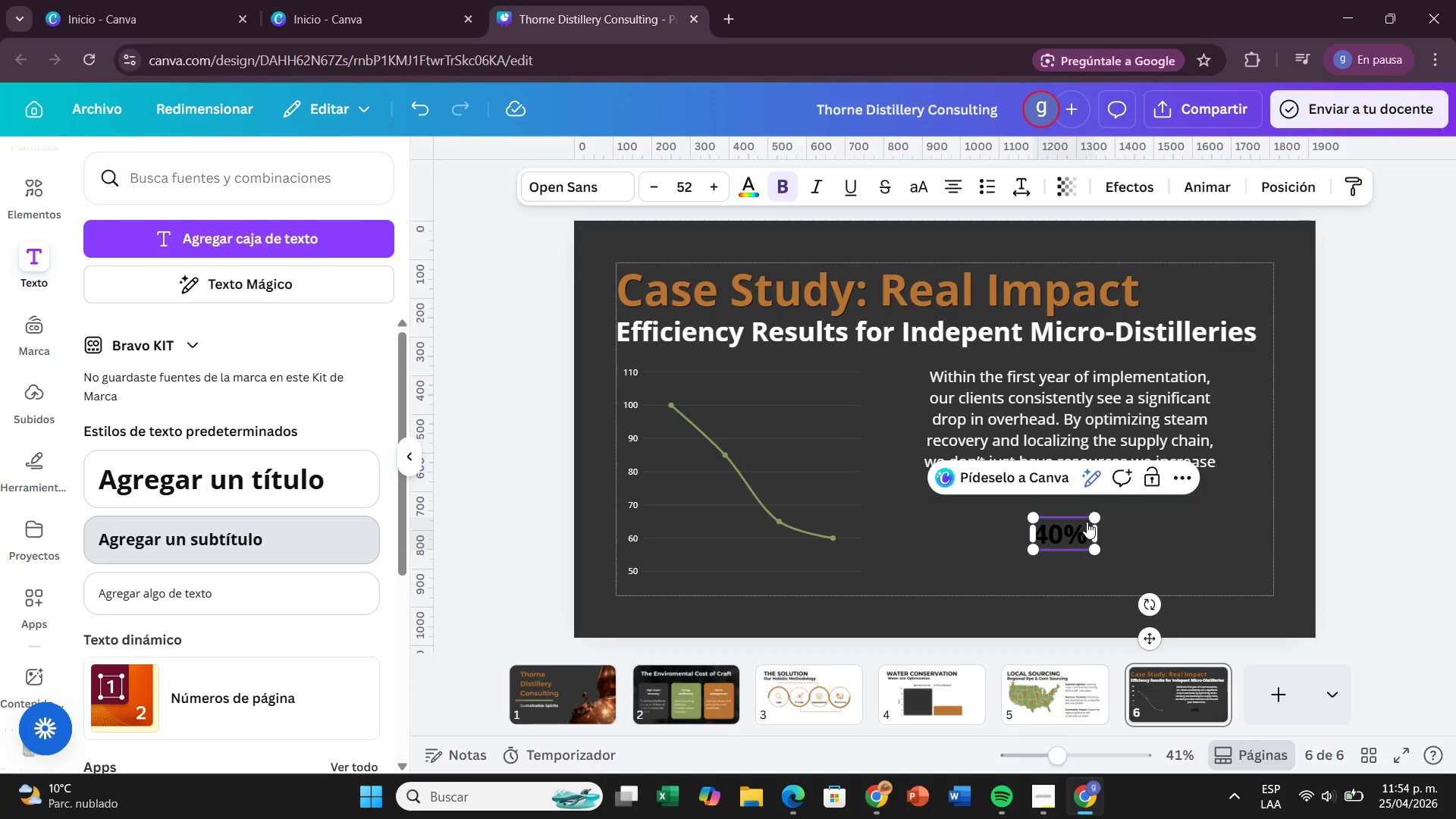 
type( Reducy)
key(Backspace)
type(tiom)
key(Backspace)
type(n in Utiliy)
key(Backspace)
type(ty Costs)
 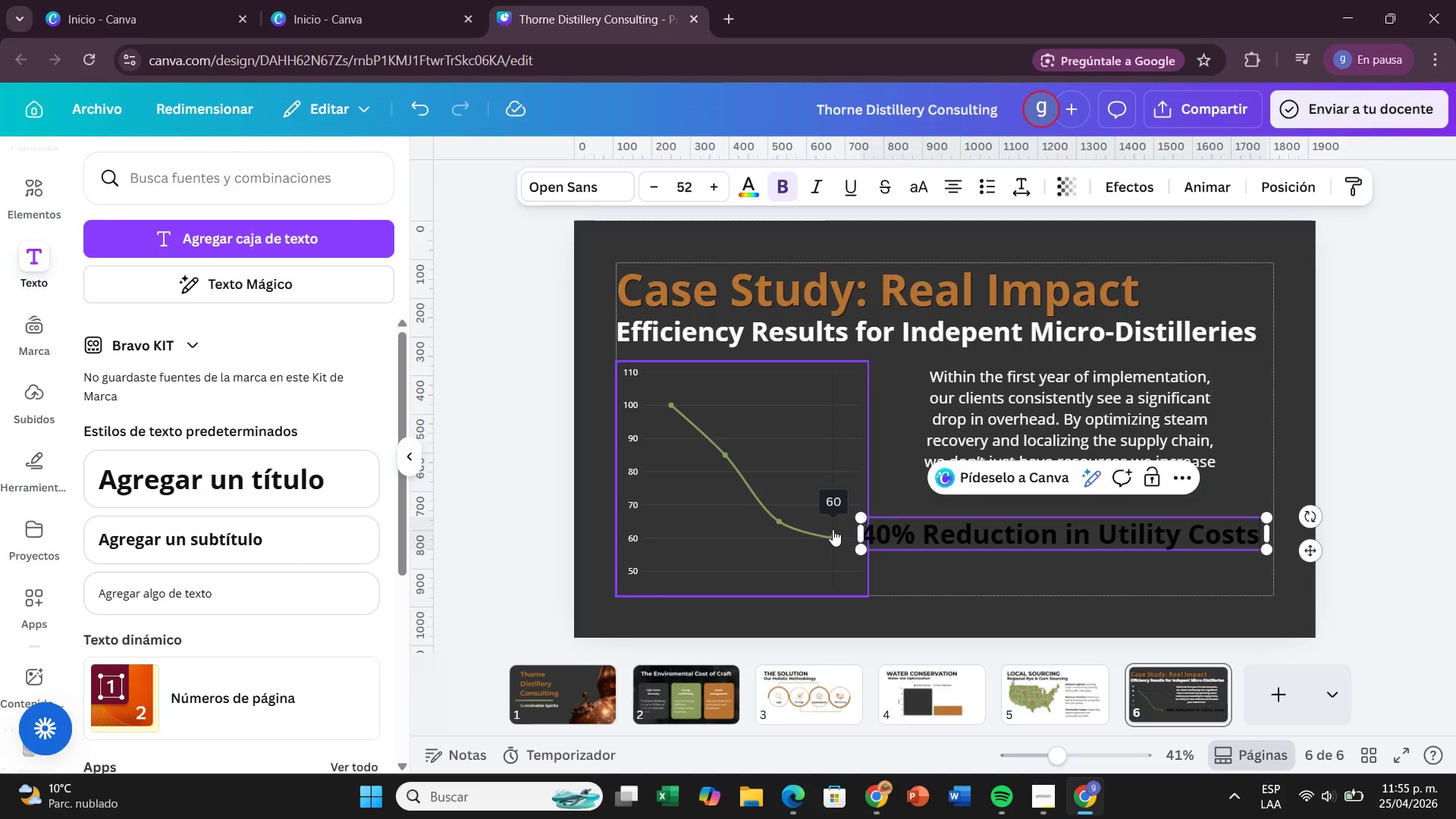 
left_click_drag(start_coordinate=[853, 532], to_coordinate=[921, 532])
 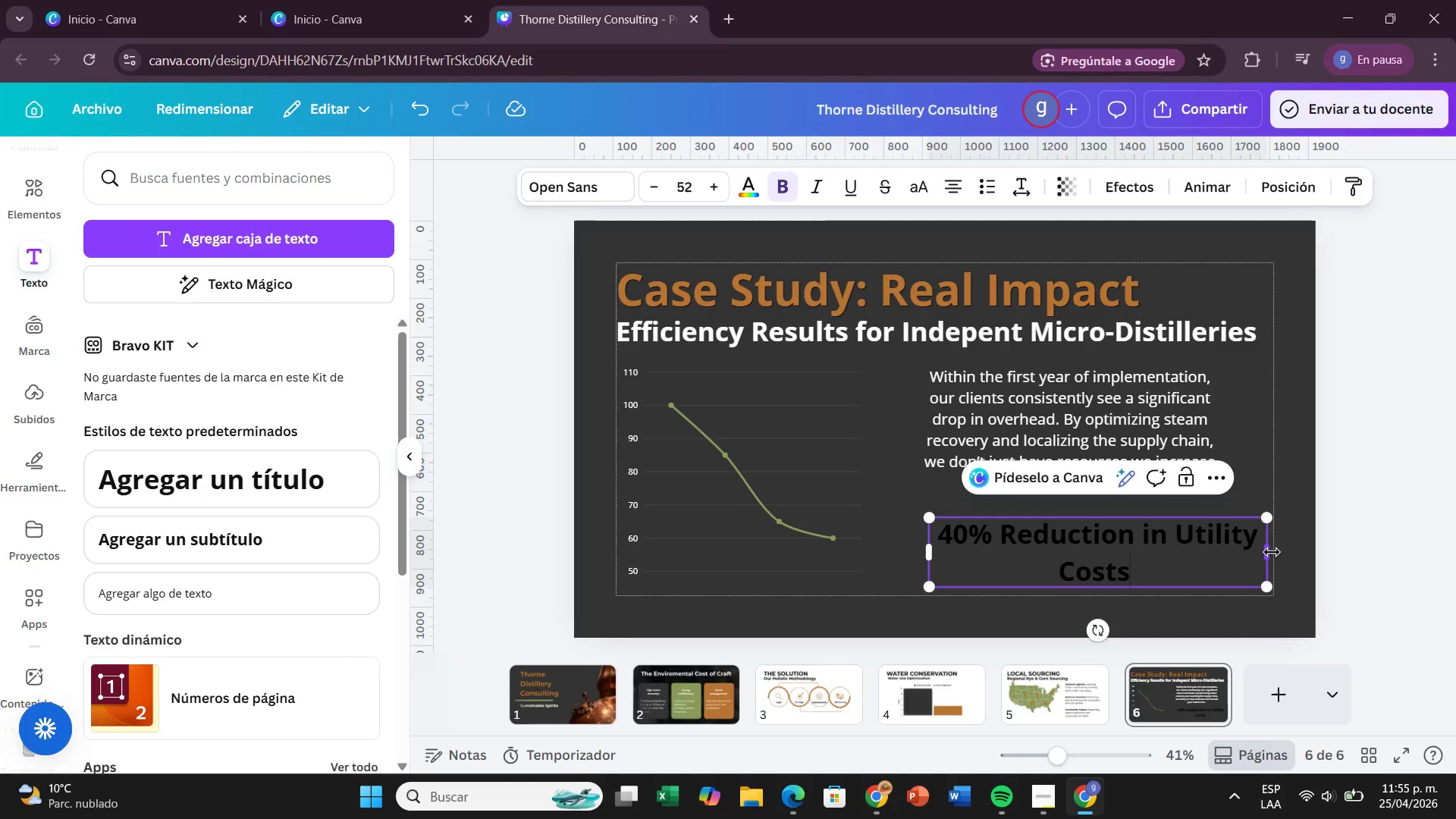 
left_click_drag(start_coordinate=[1272, 552], to_coordinate=[1254, 554])
 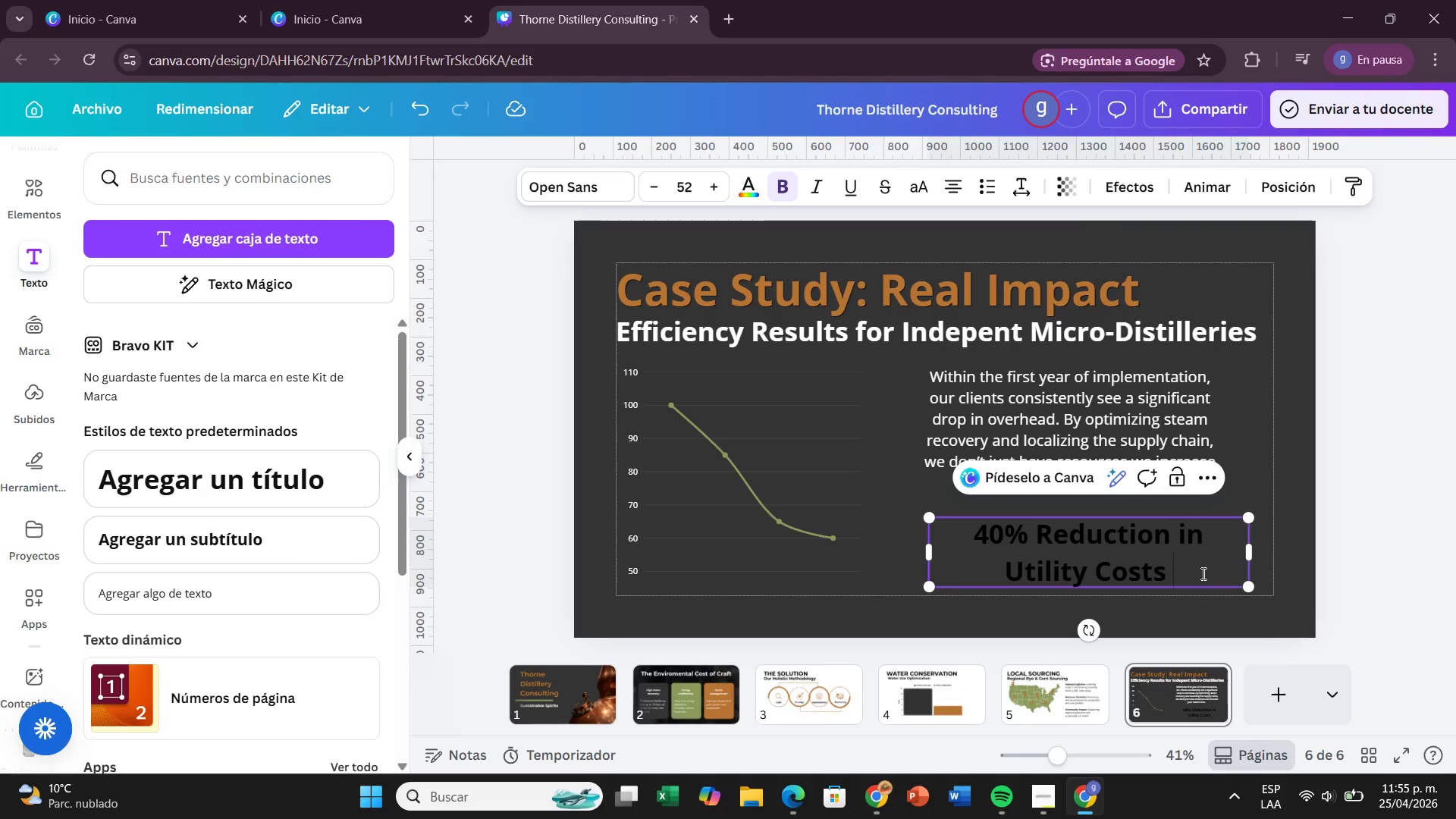 
left_click_drag(start_coordinate=[1202, 573], to_coordinate=[966, 540])
 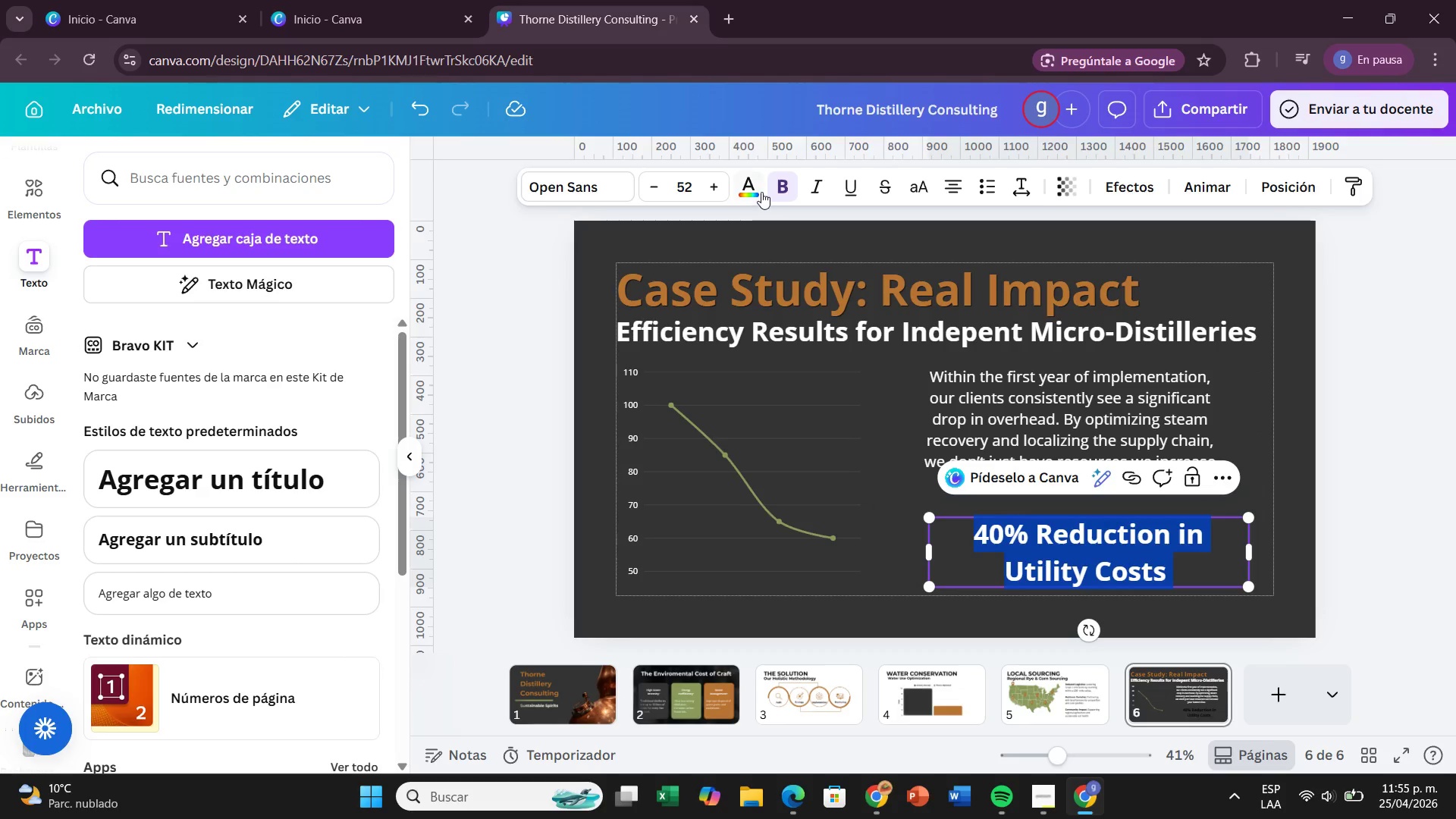 
left_click([757, 190])
 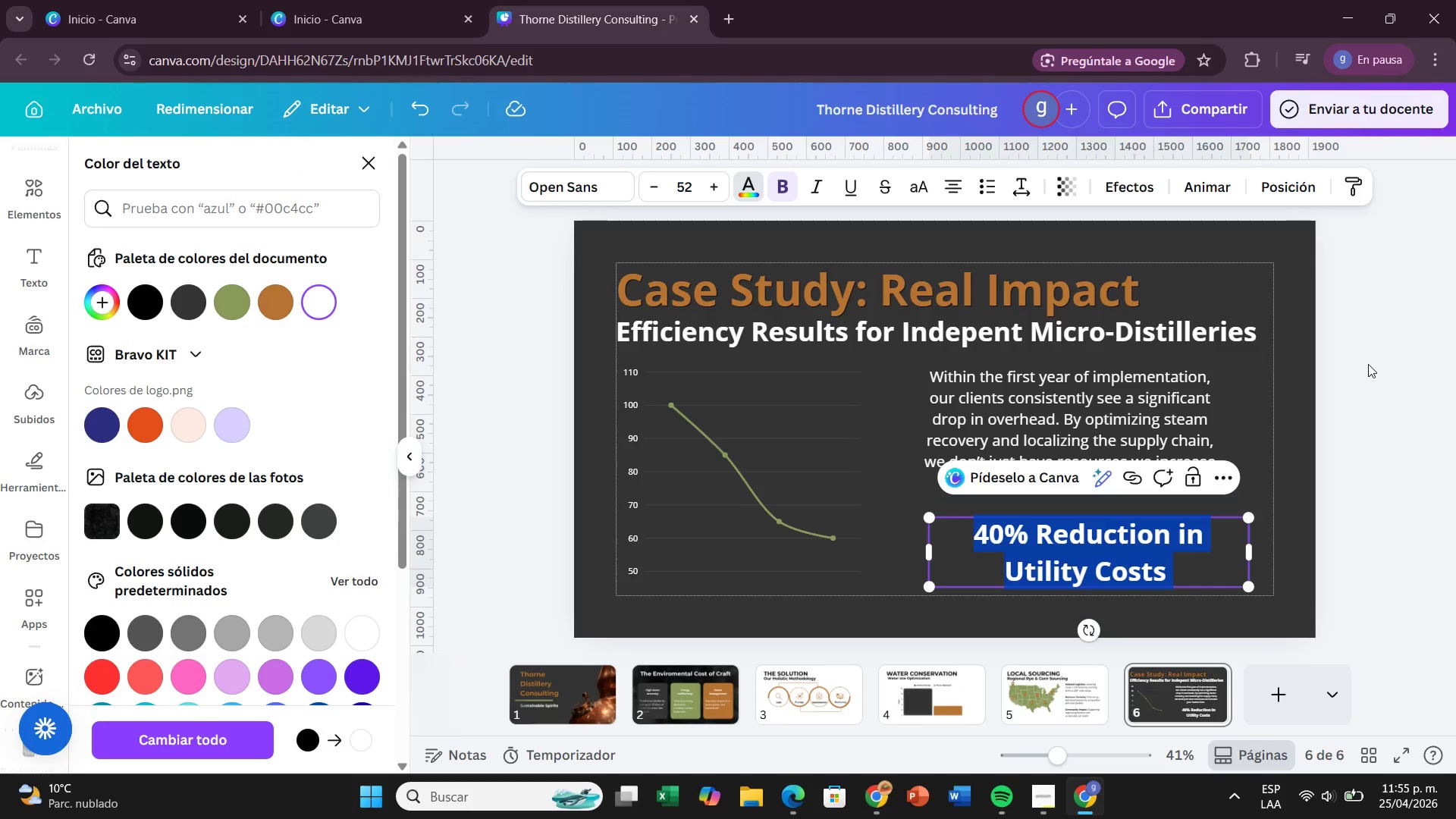 
left_click([1369, 365])
 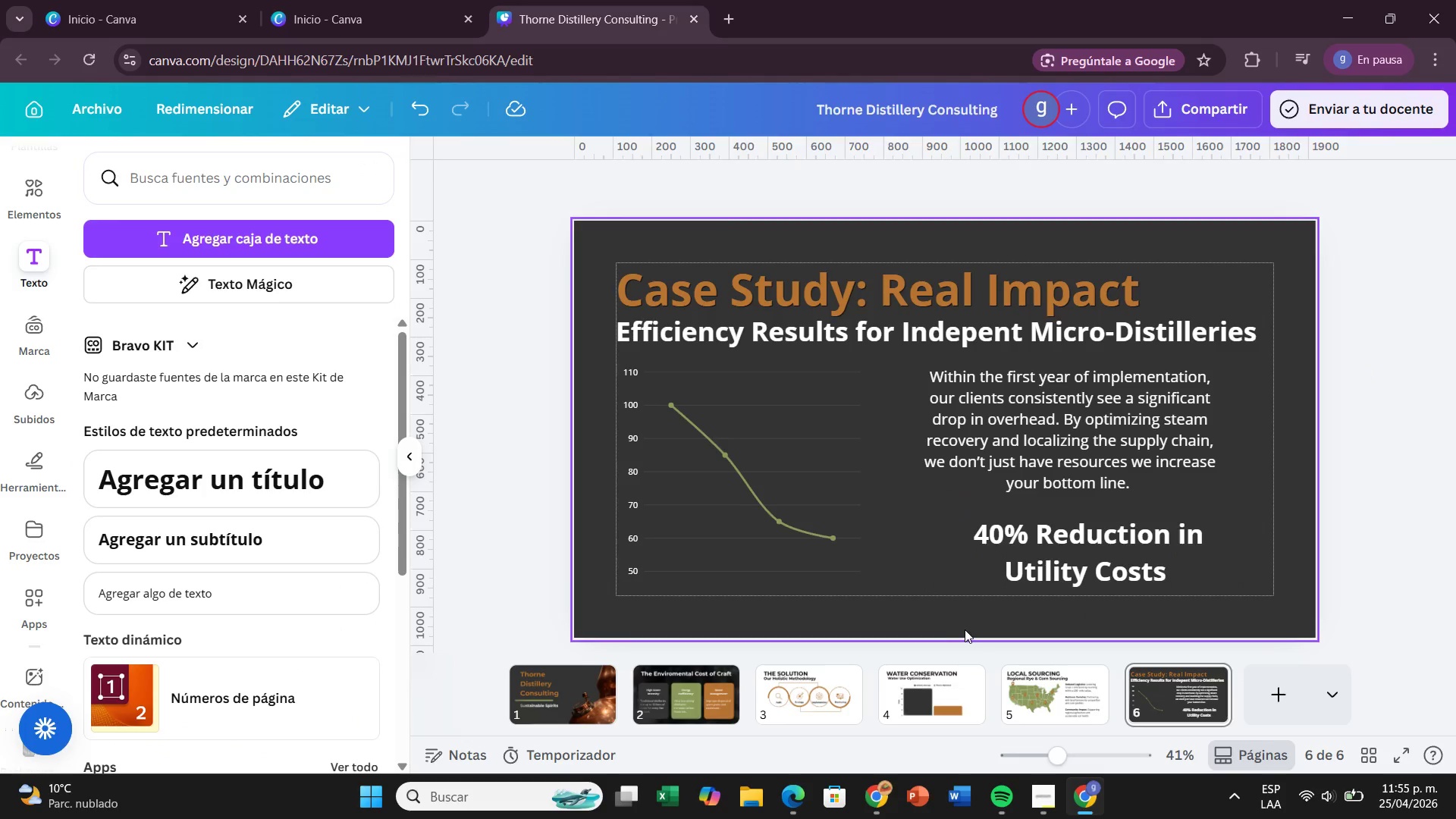 
left_click([961, 555])
 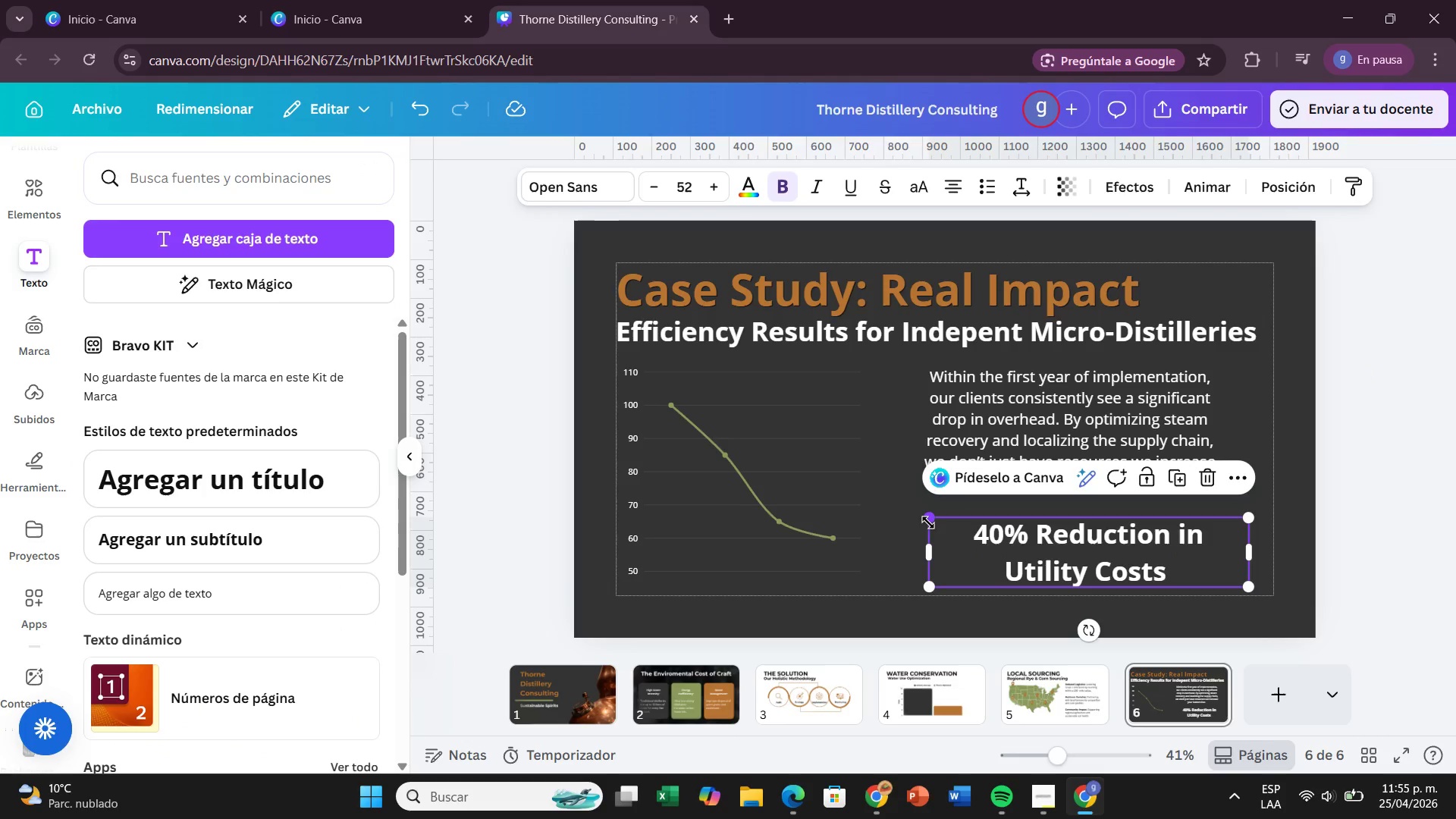 
left_click_drag(start_coordinate=[928, 522], to_coordinate=[977, 530])
 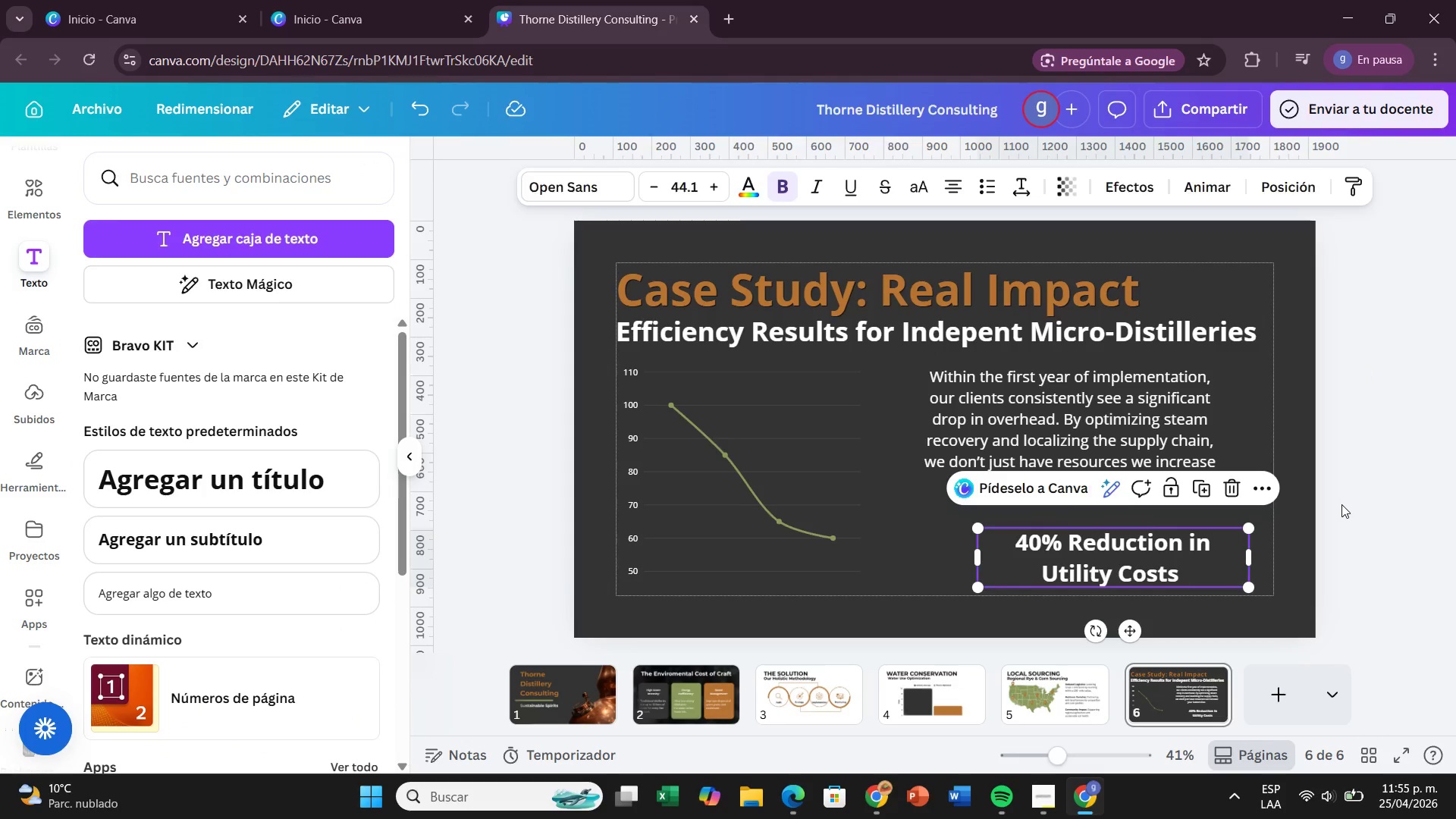 
left_click([1341, 505])
 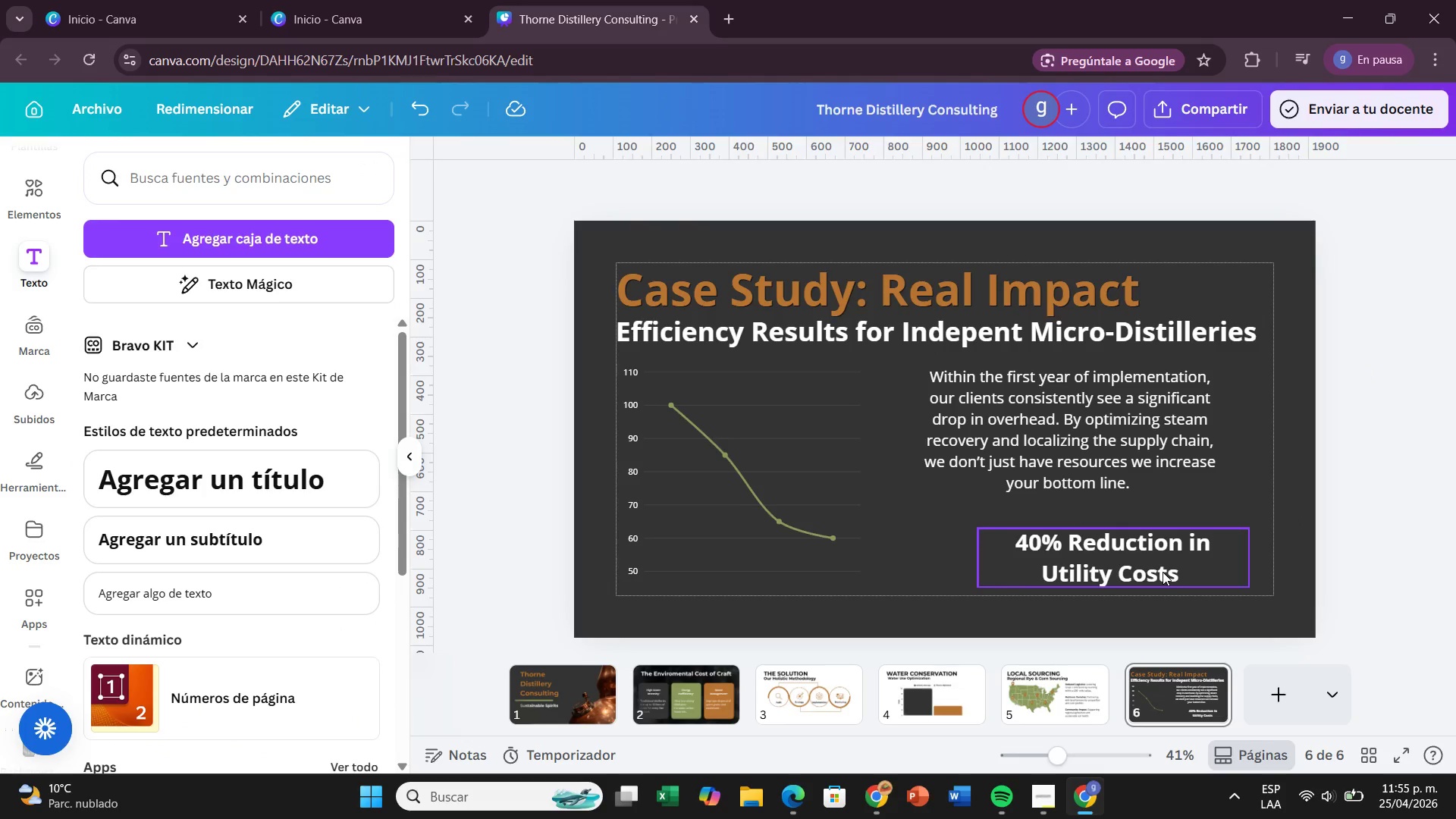 
left_click_drag(start_coordinate=[1163, 572], to_coordinate=[1138, 566])
 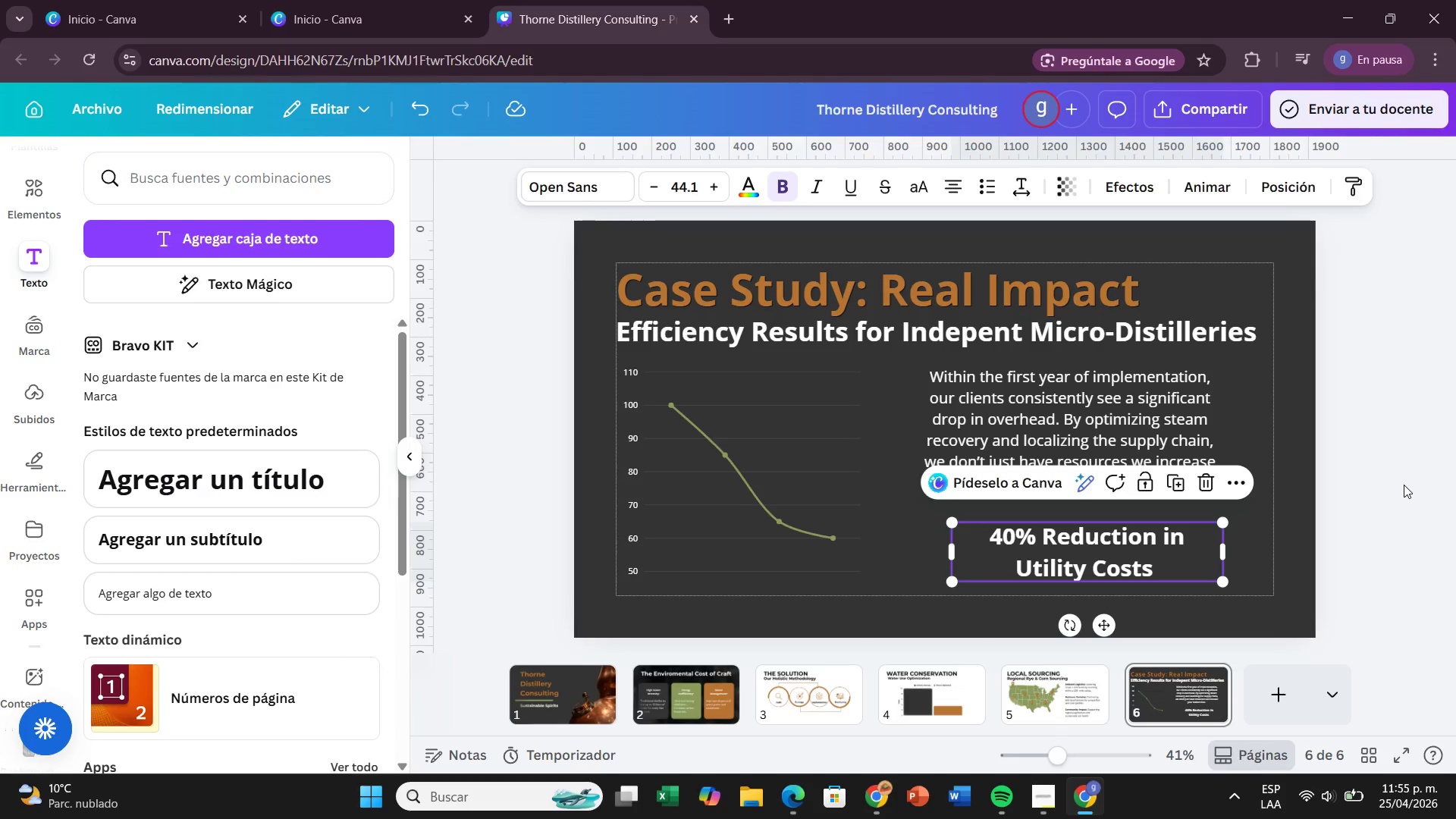 
left_click([1404, 485])
 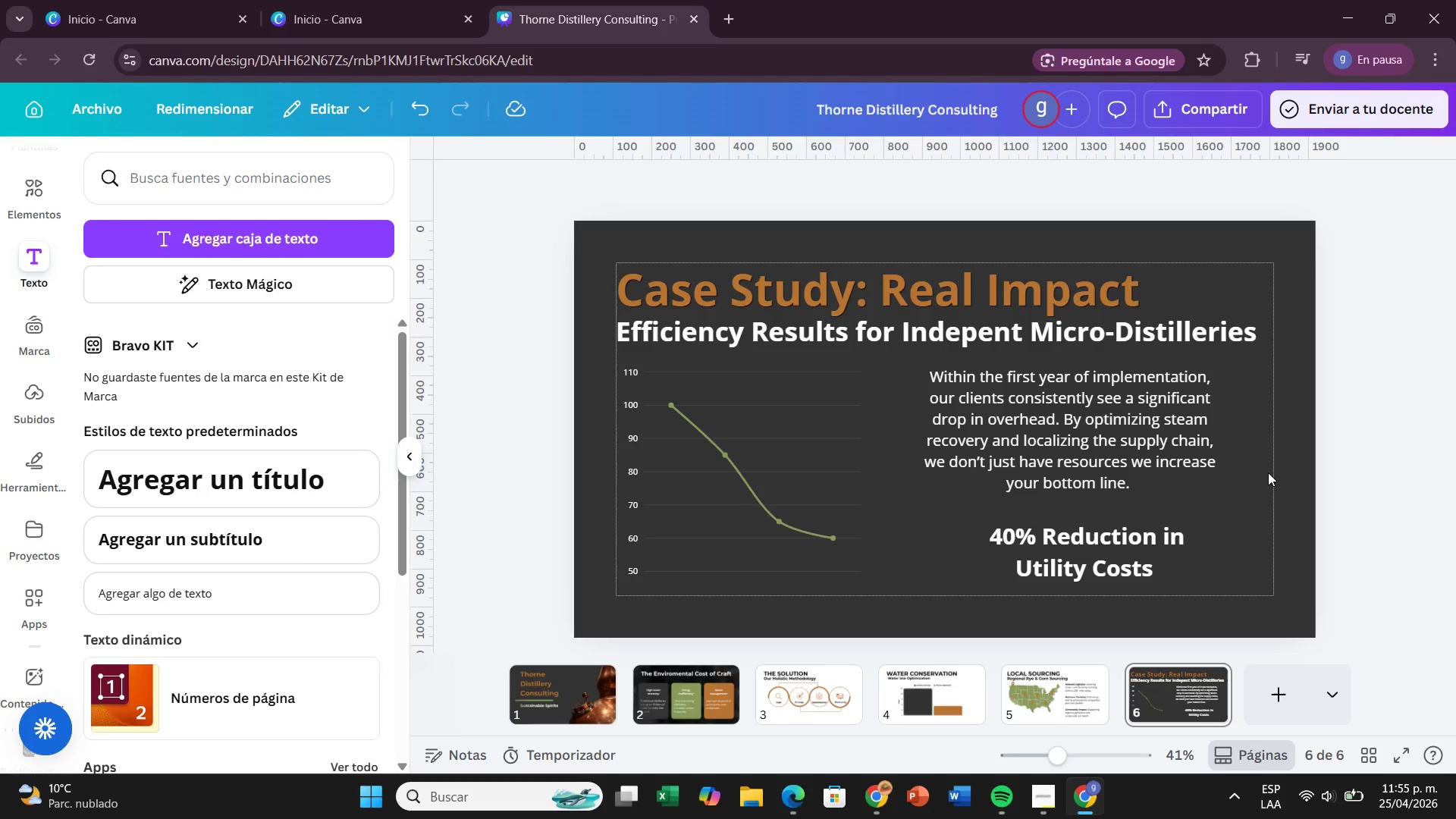 
left_click([1025, 459])
 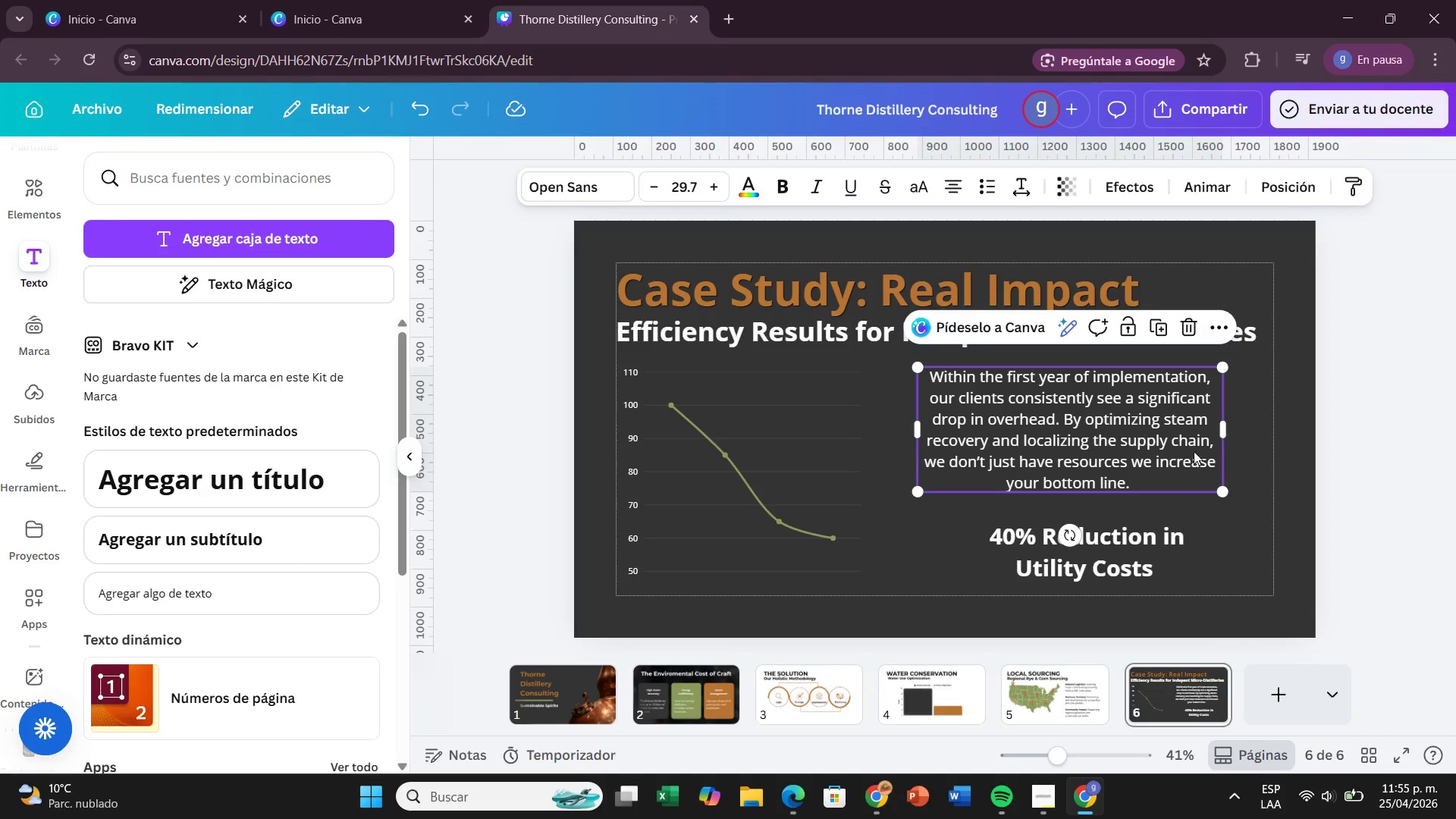 
left_click_drag(start_coordinate=[1228, 426], to_coordinate=[1250, 424])
 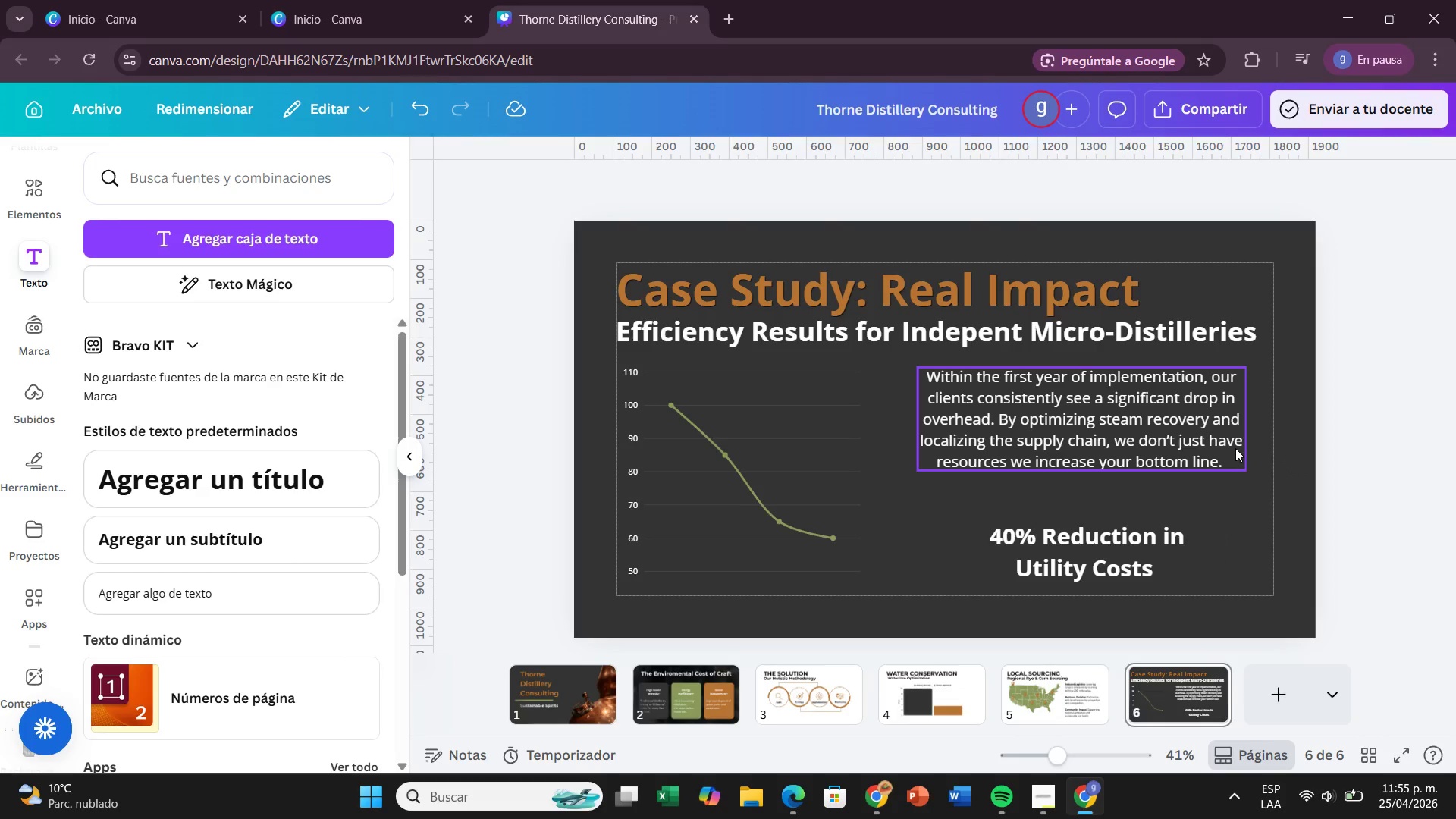 
left_click_drag(start_coordinate=[1235, 448], to_coordinate=[1240, 445])
 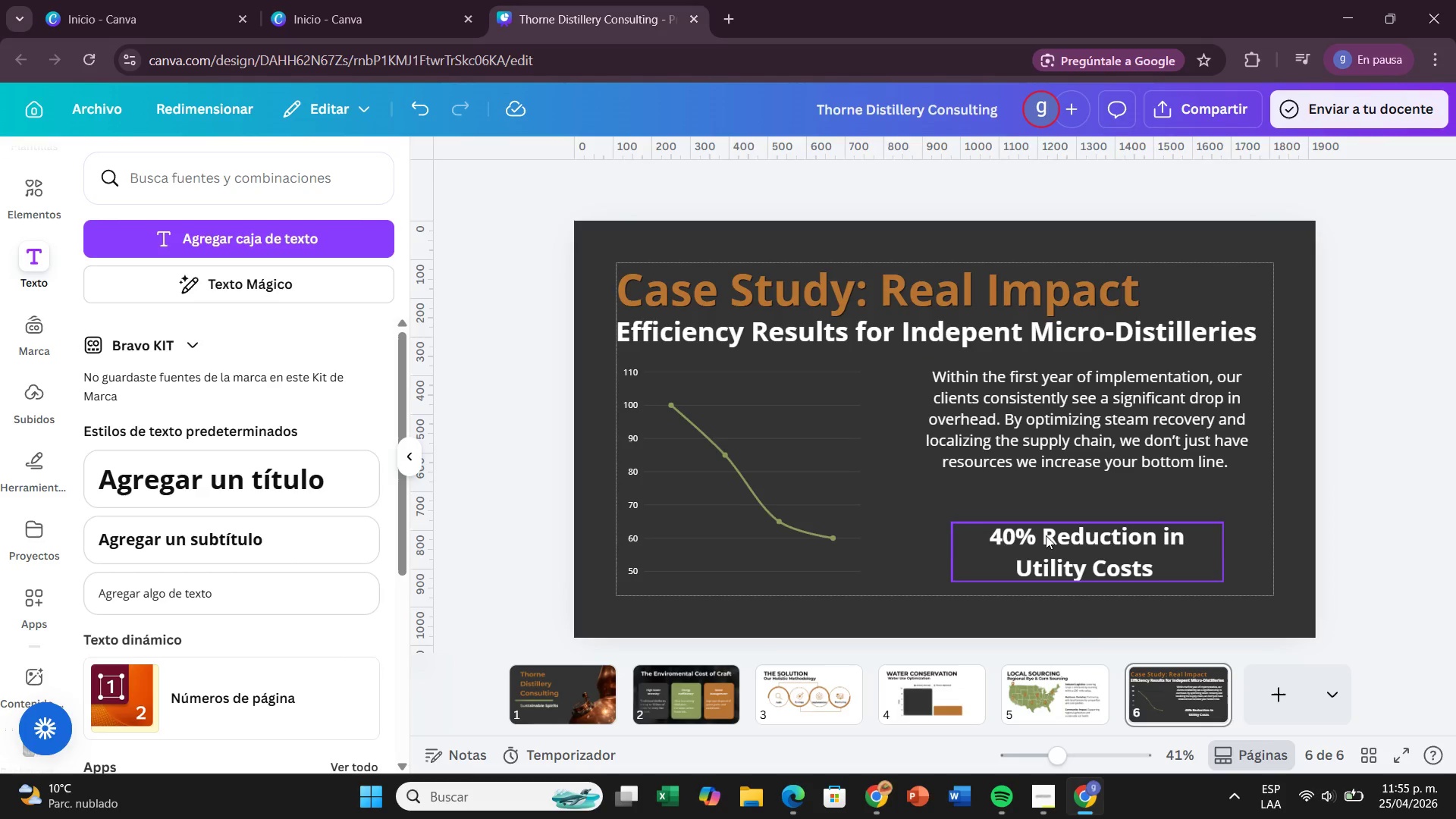 
left_click([1046, 535])
 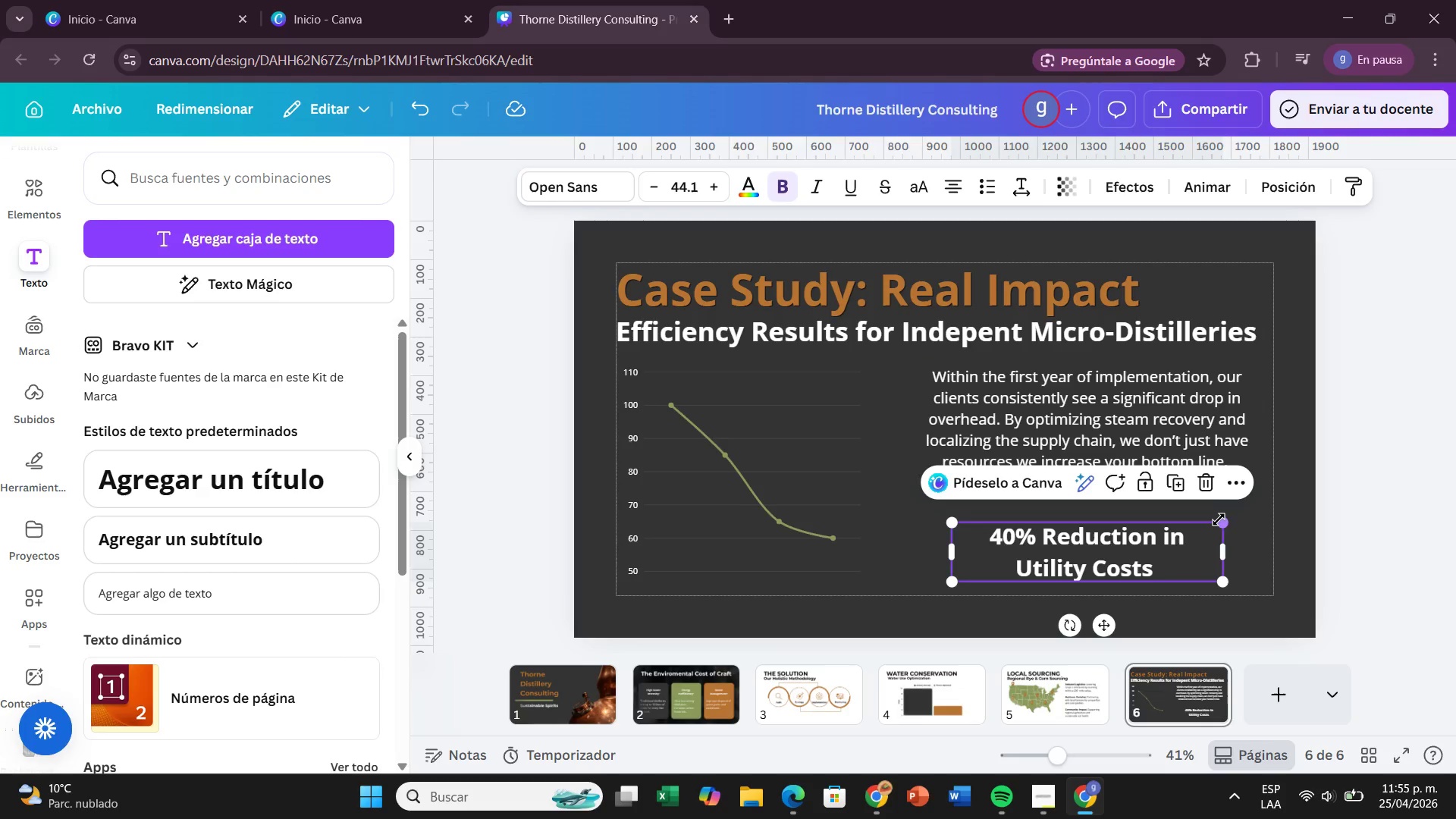 
left_click_drag(start_coordinate=[1219, 519], to_coordinate=[1178, 549])
 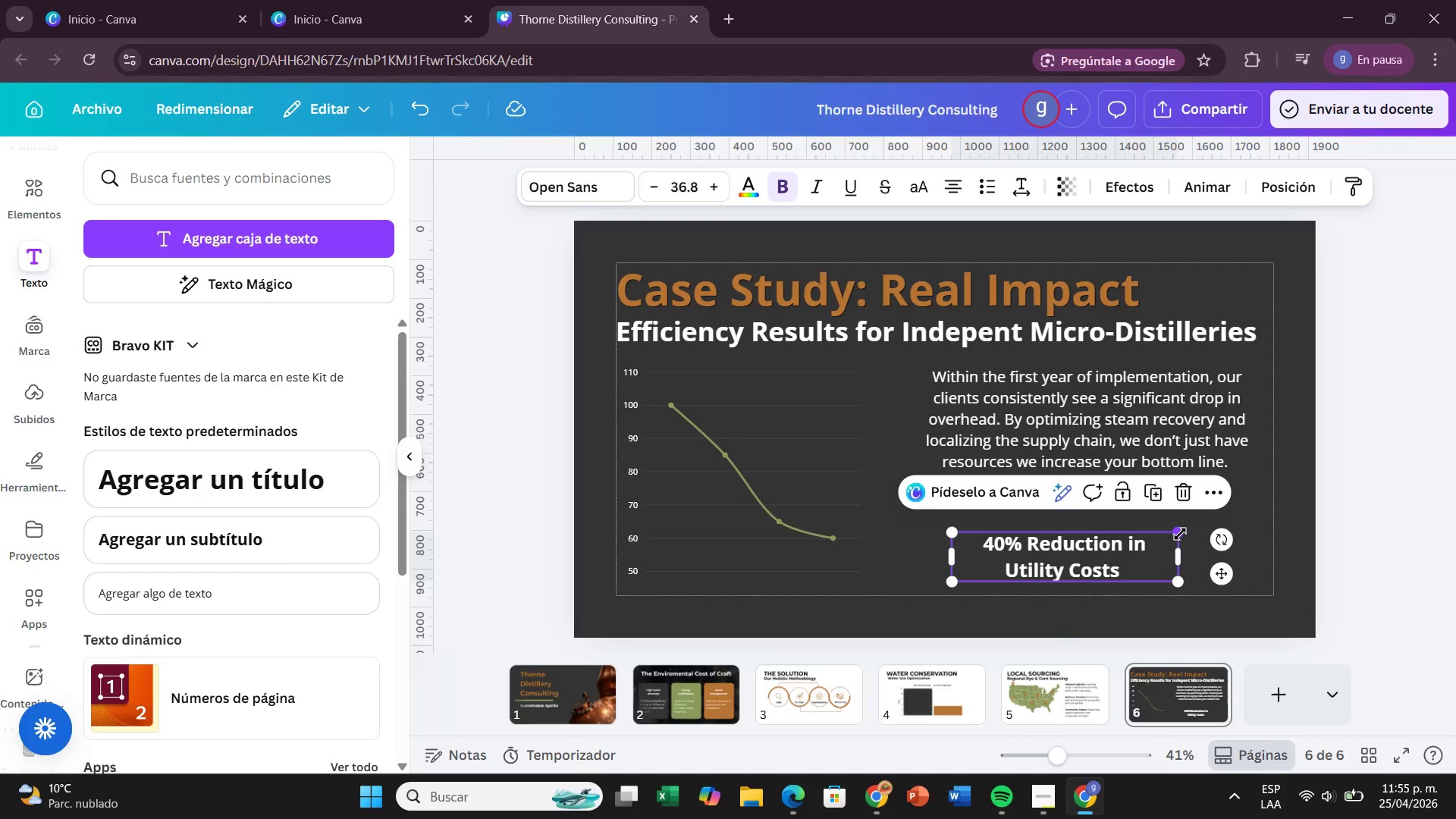 
left_click_drag(start_coordinate=[1180, 534], to_coordinate=[1173, 542])
 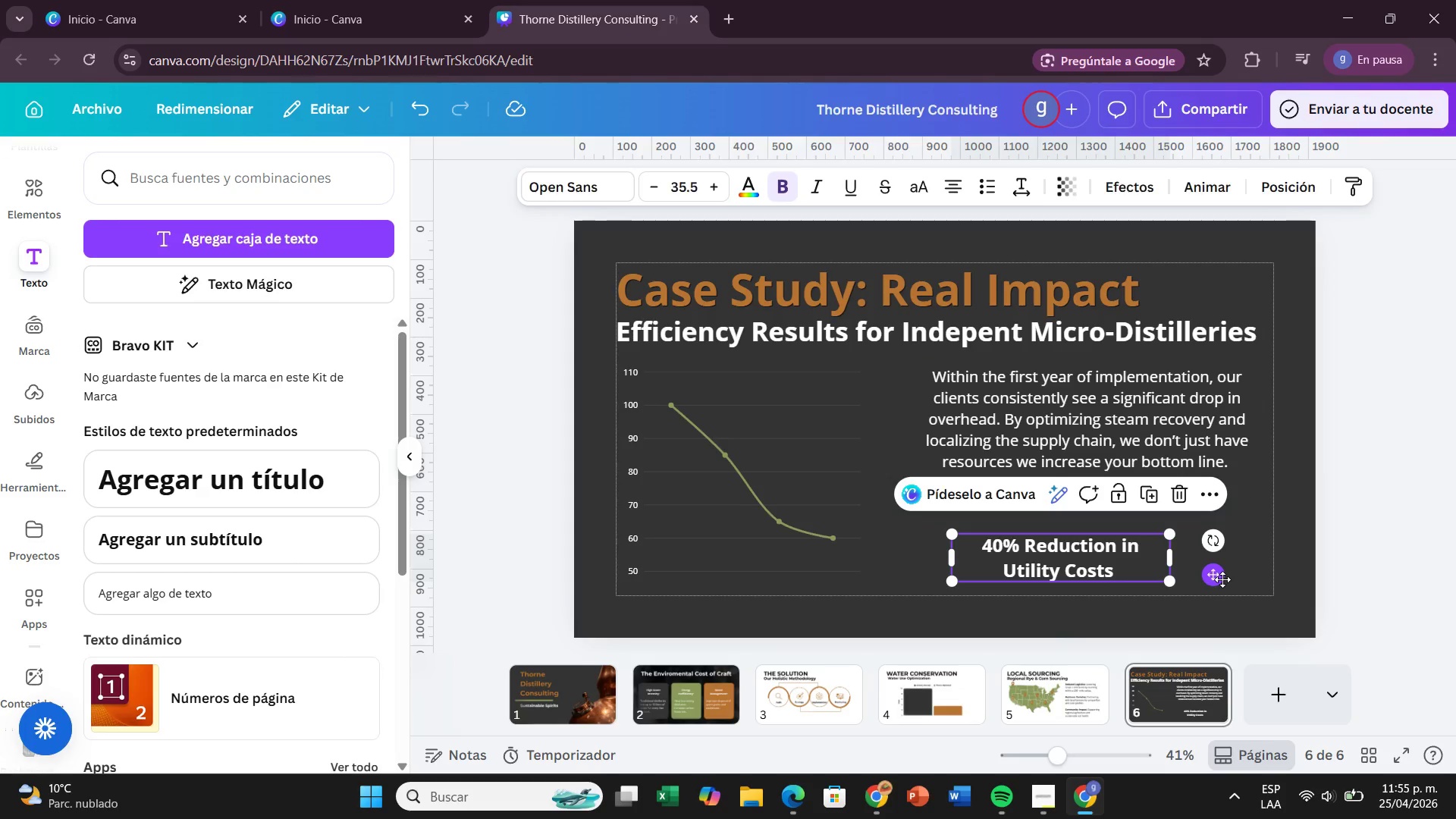 
left_click_drag(start_coordinate=[1222, 579], to_coordinate=[1247, 583])
 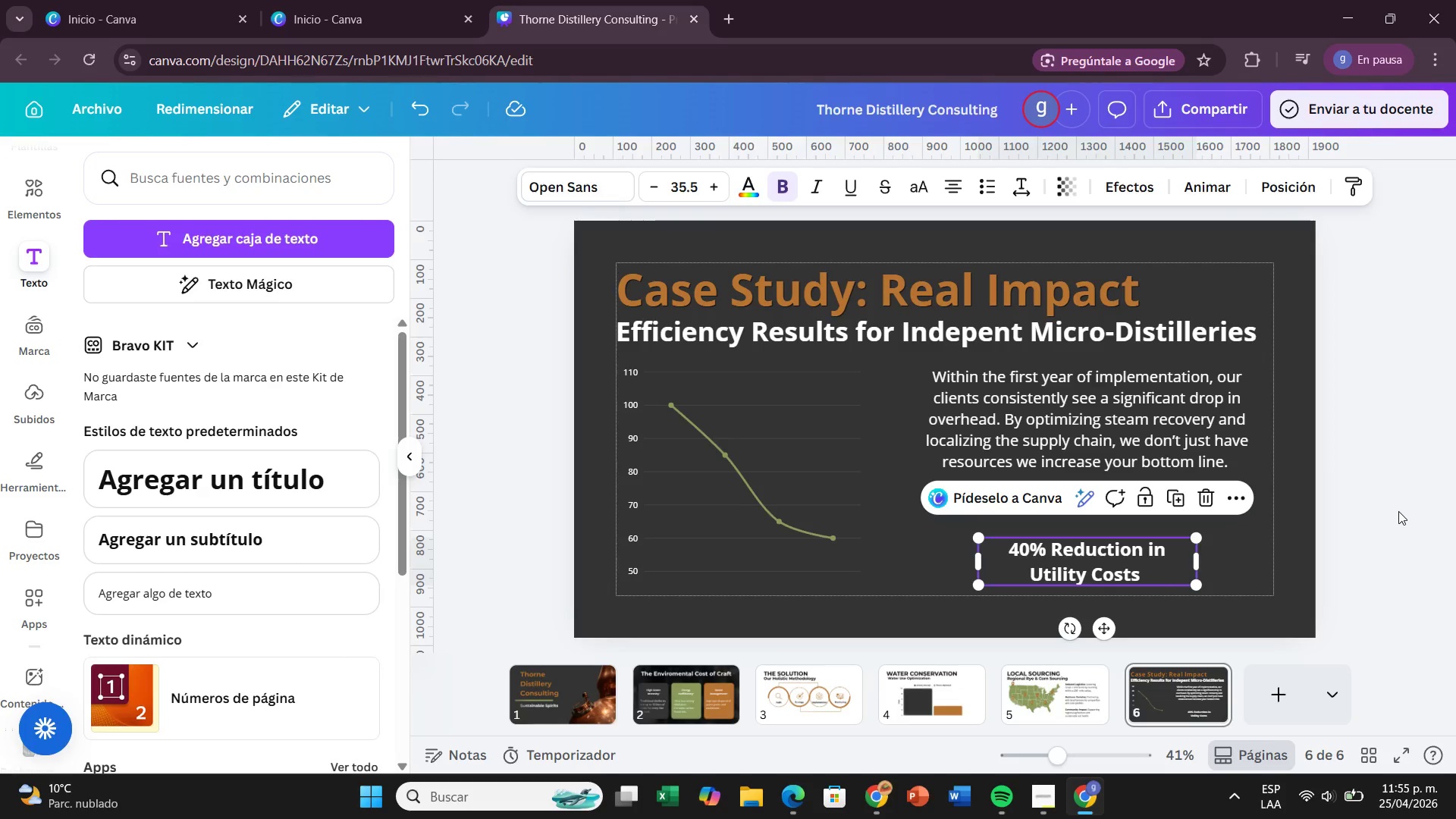 
left_click([1398, 511])
 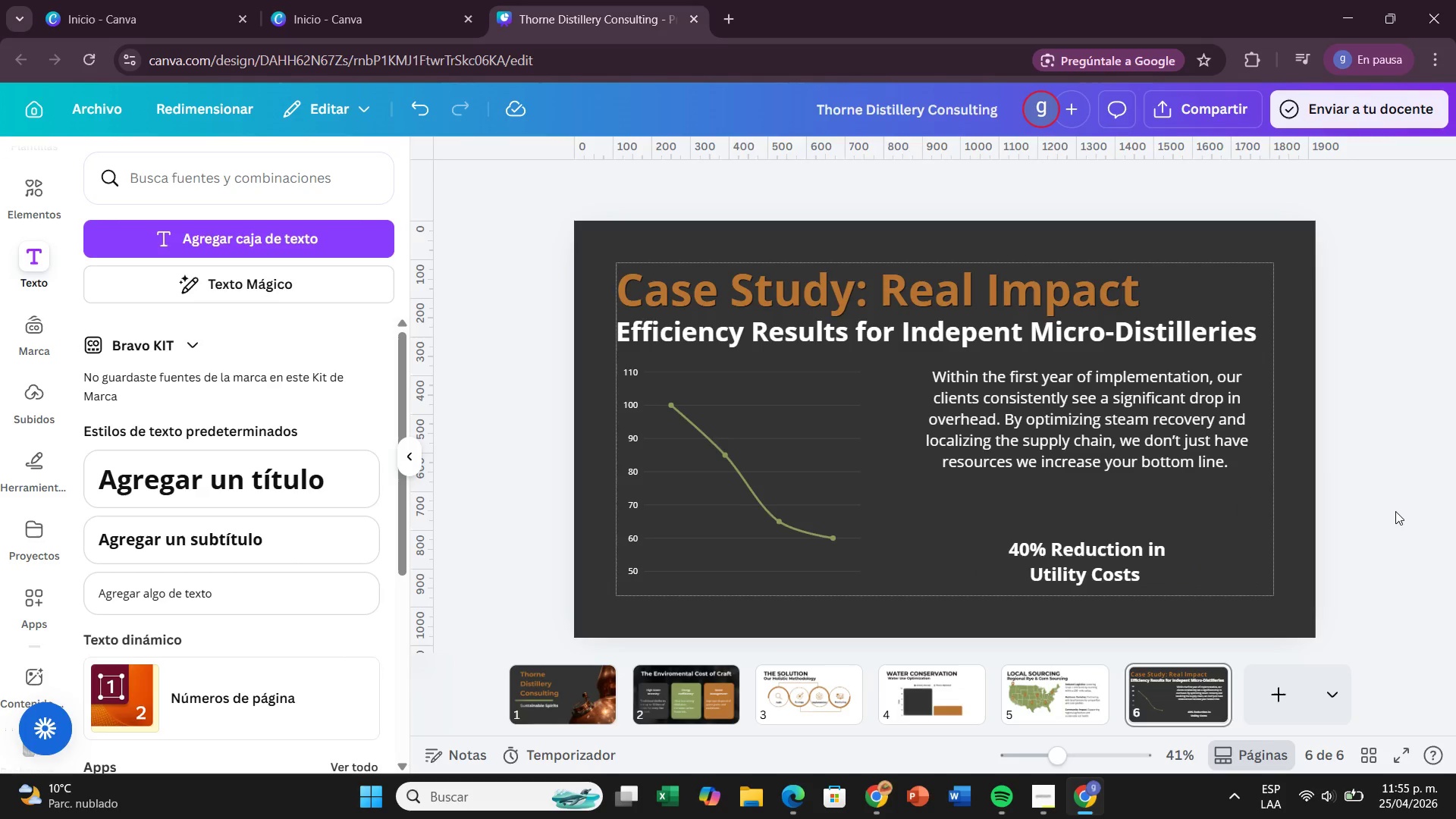 
wait(8.36)
 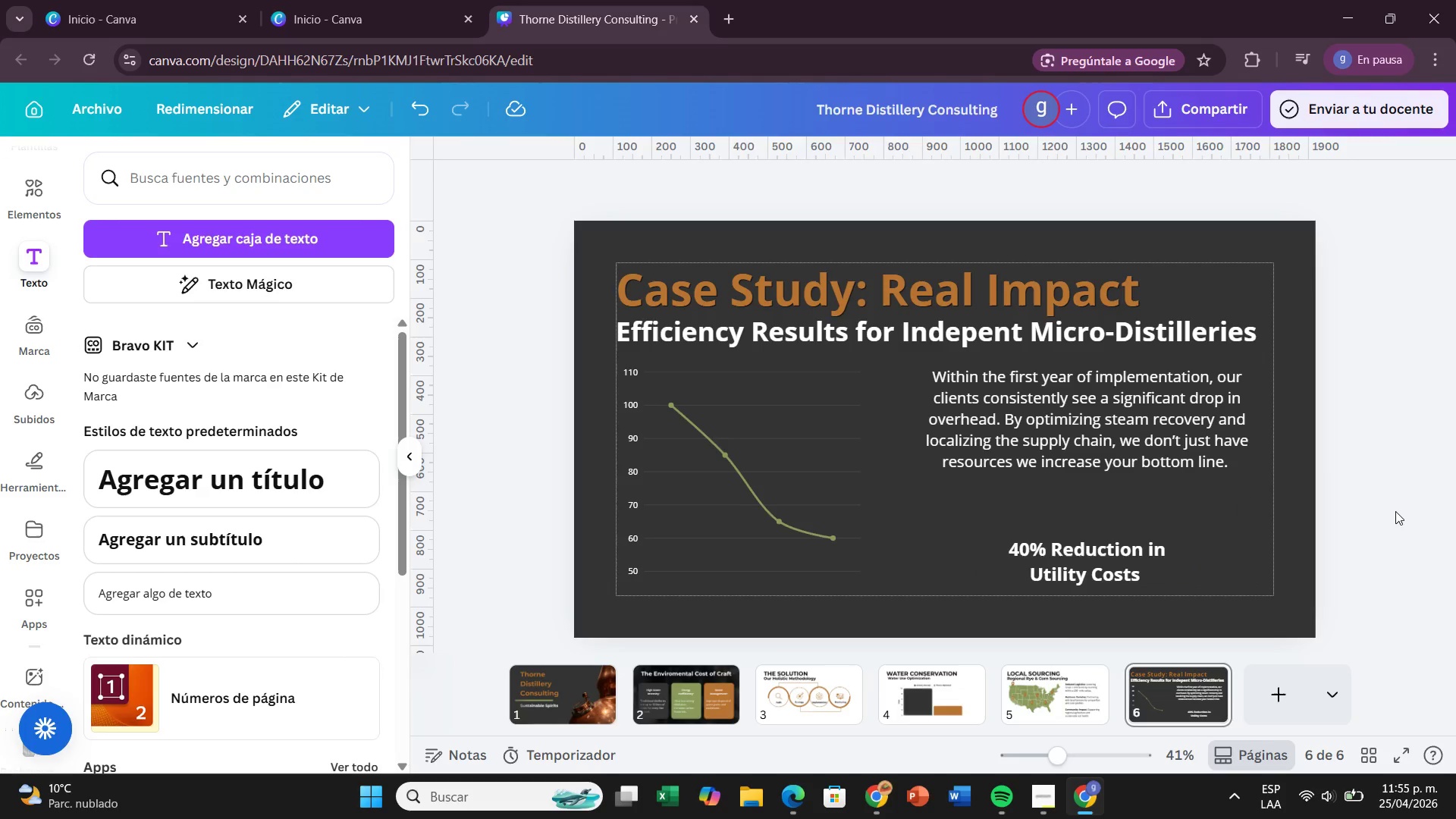 
left_click([1287, 702])
 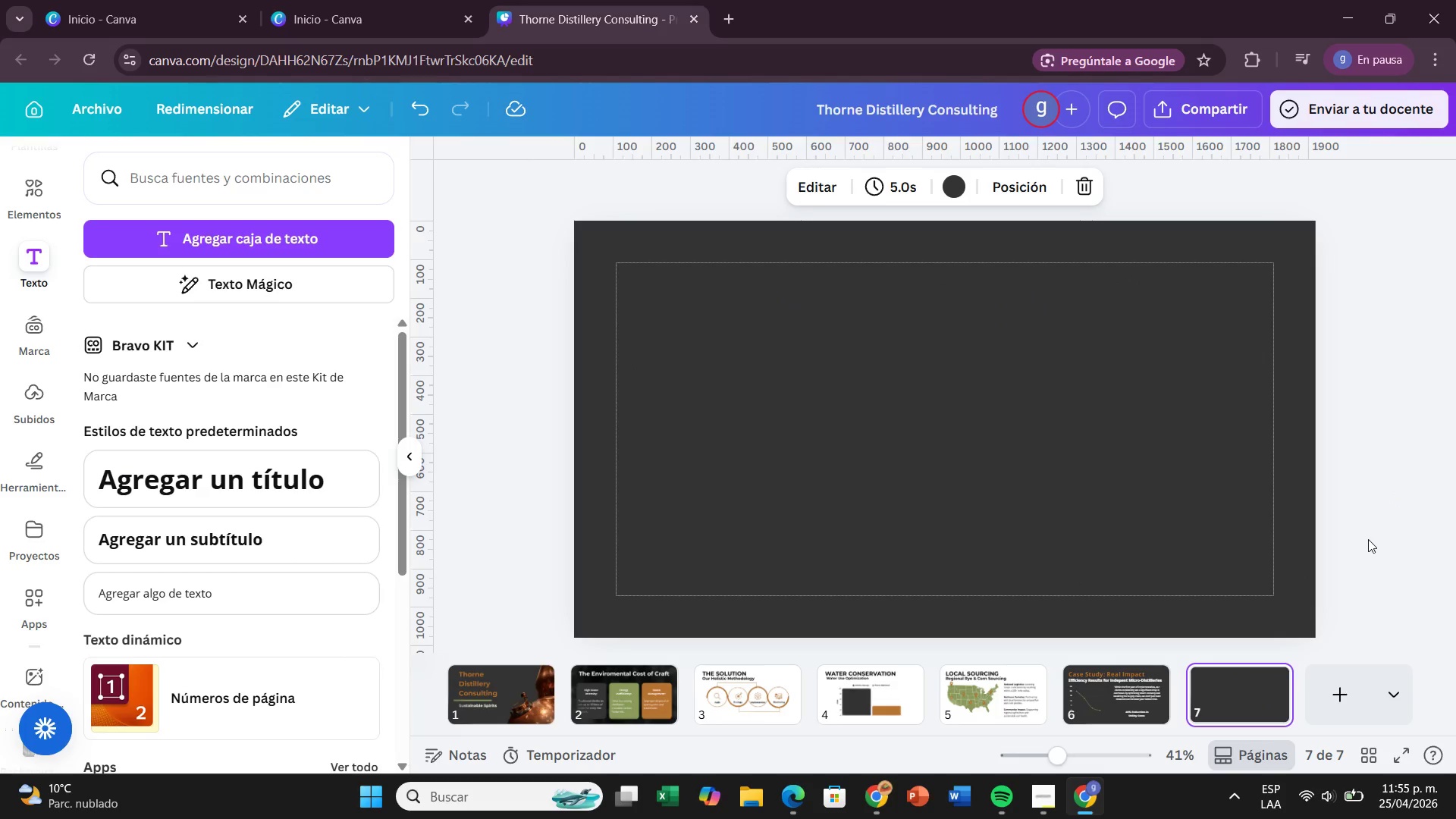 
wait(9.06)
 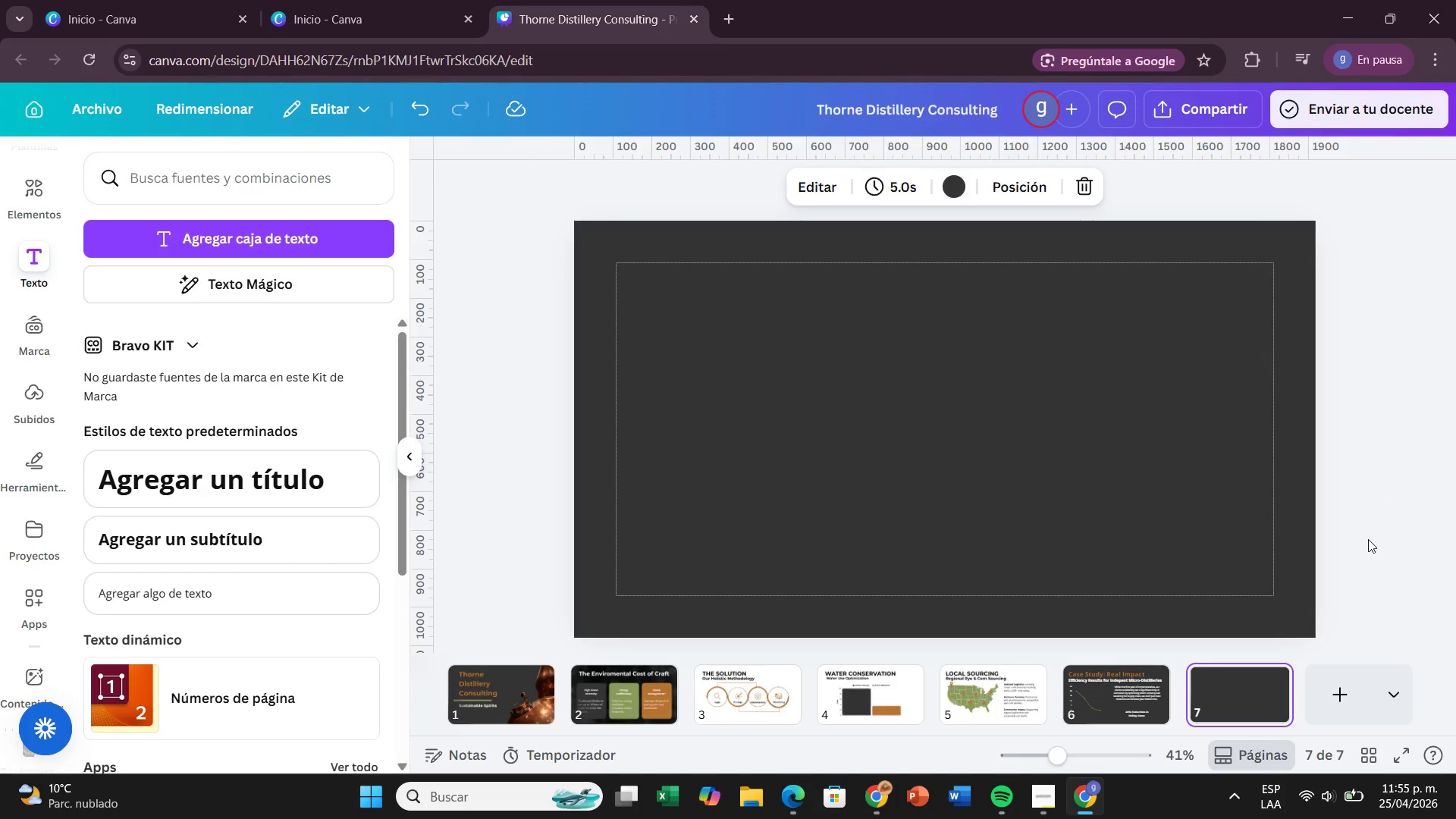 
left_click([940, 186])
 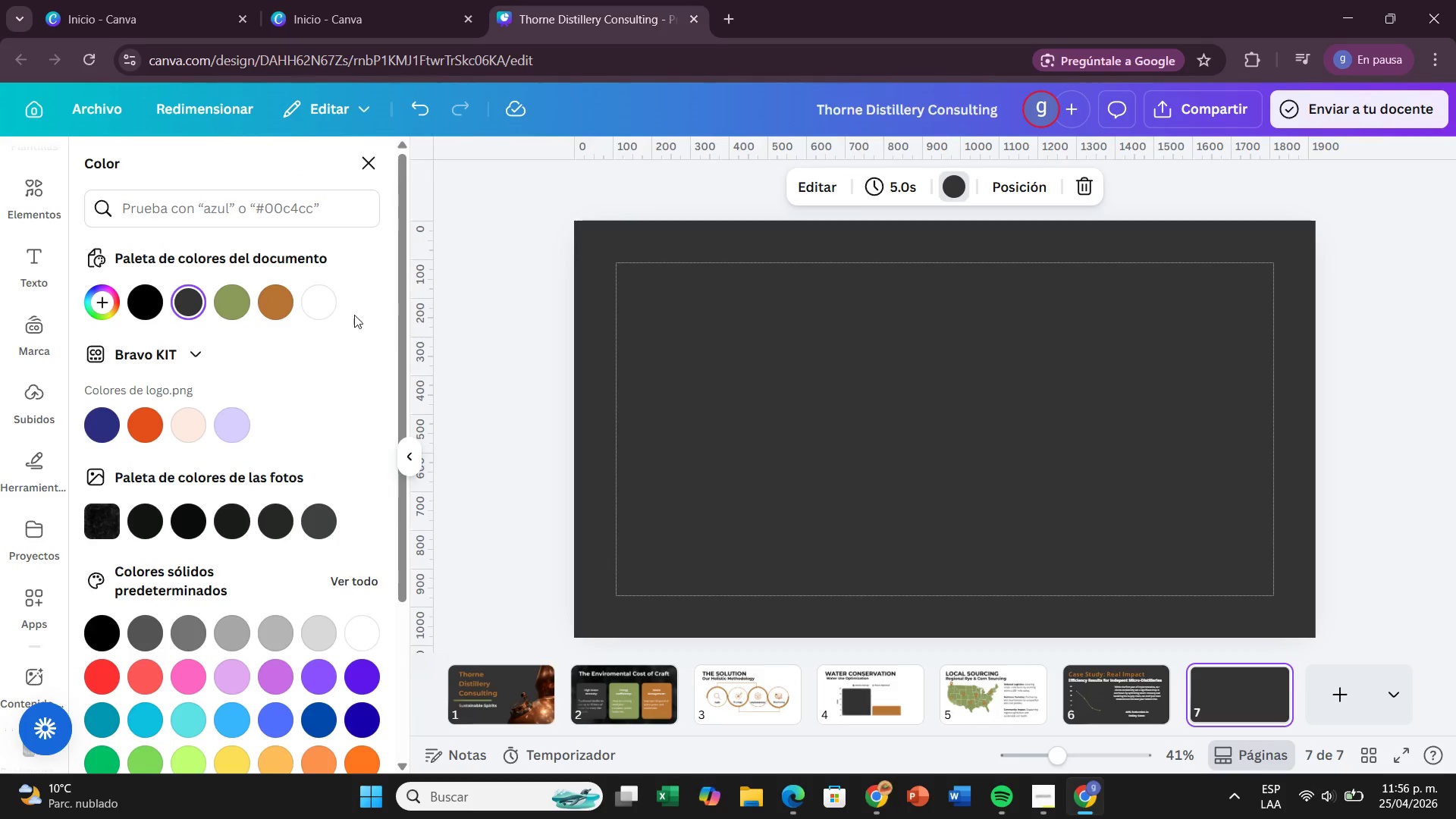 
left_click([320, 309])
 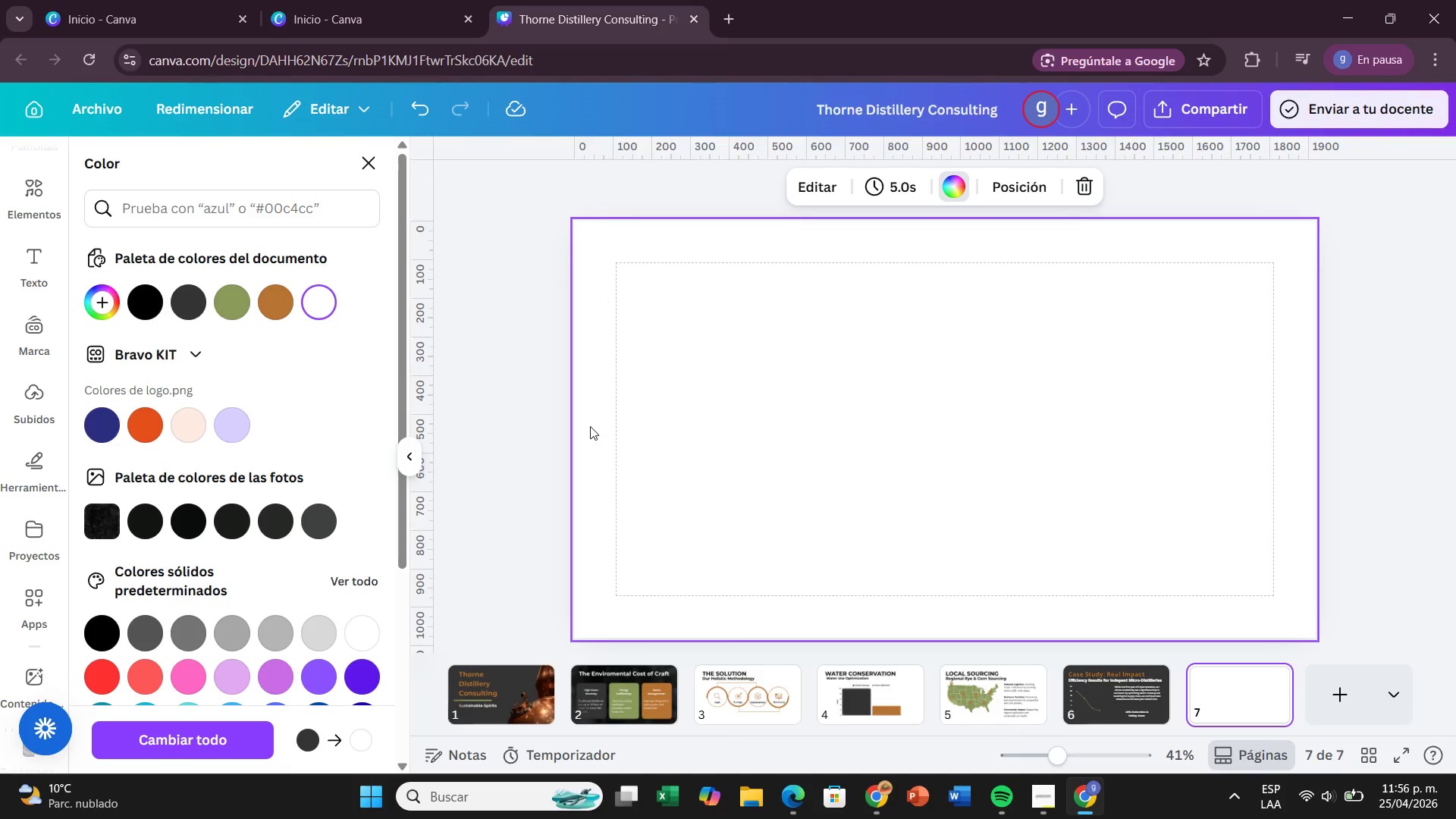 
left_click([545, 419])
 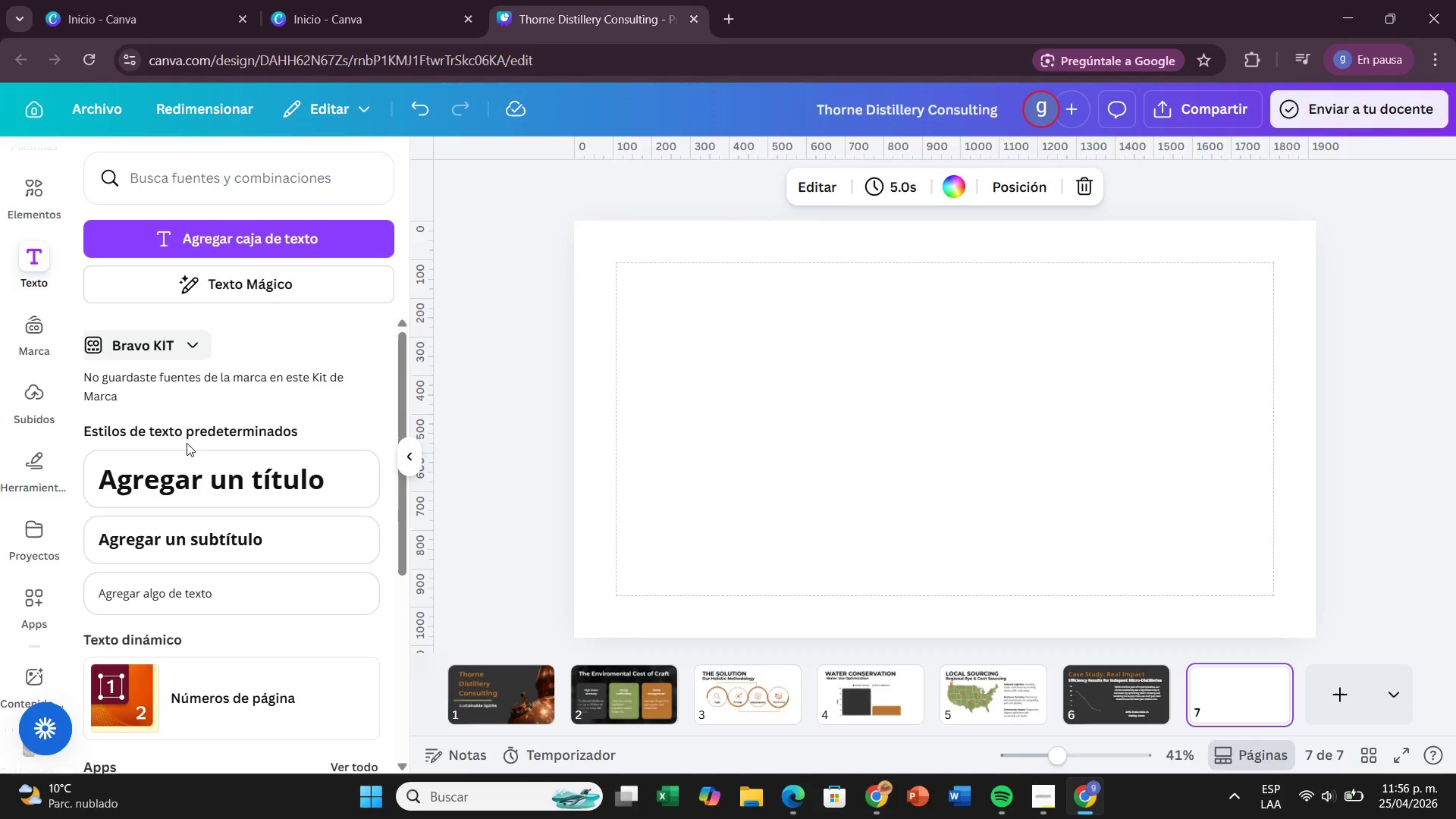 
left_click([181, 466])
 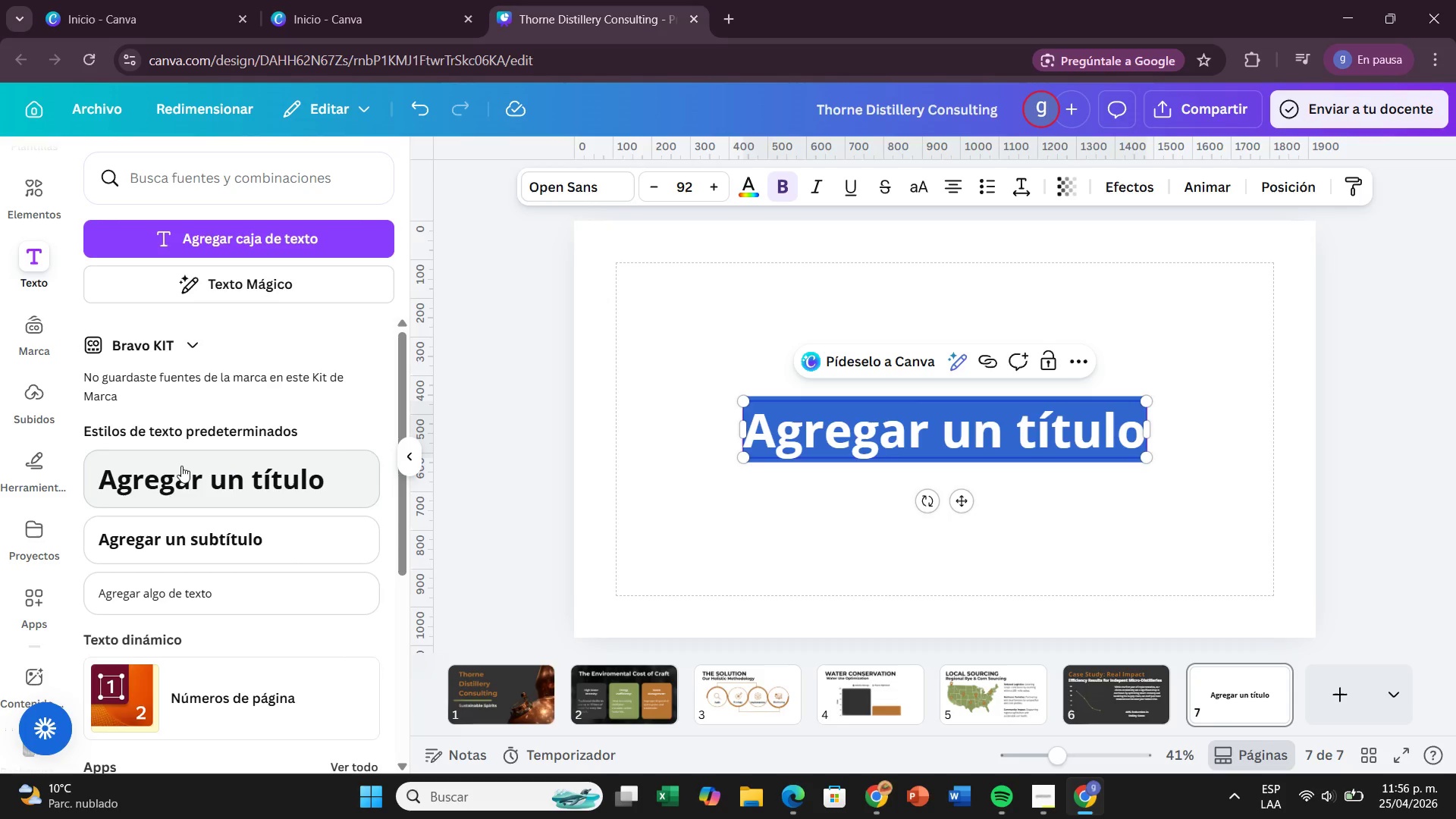 
type(SERVICES PACKAGES )
key(Backspace)
 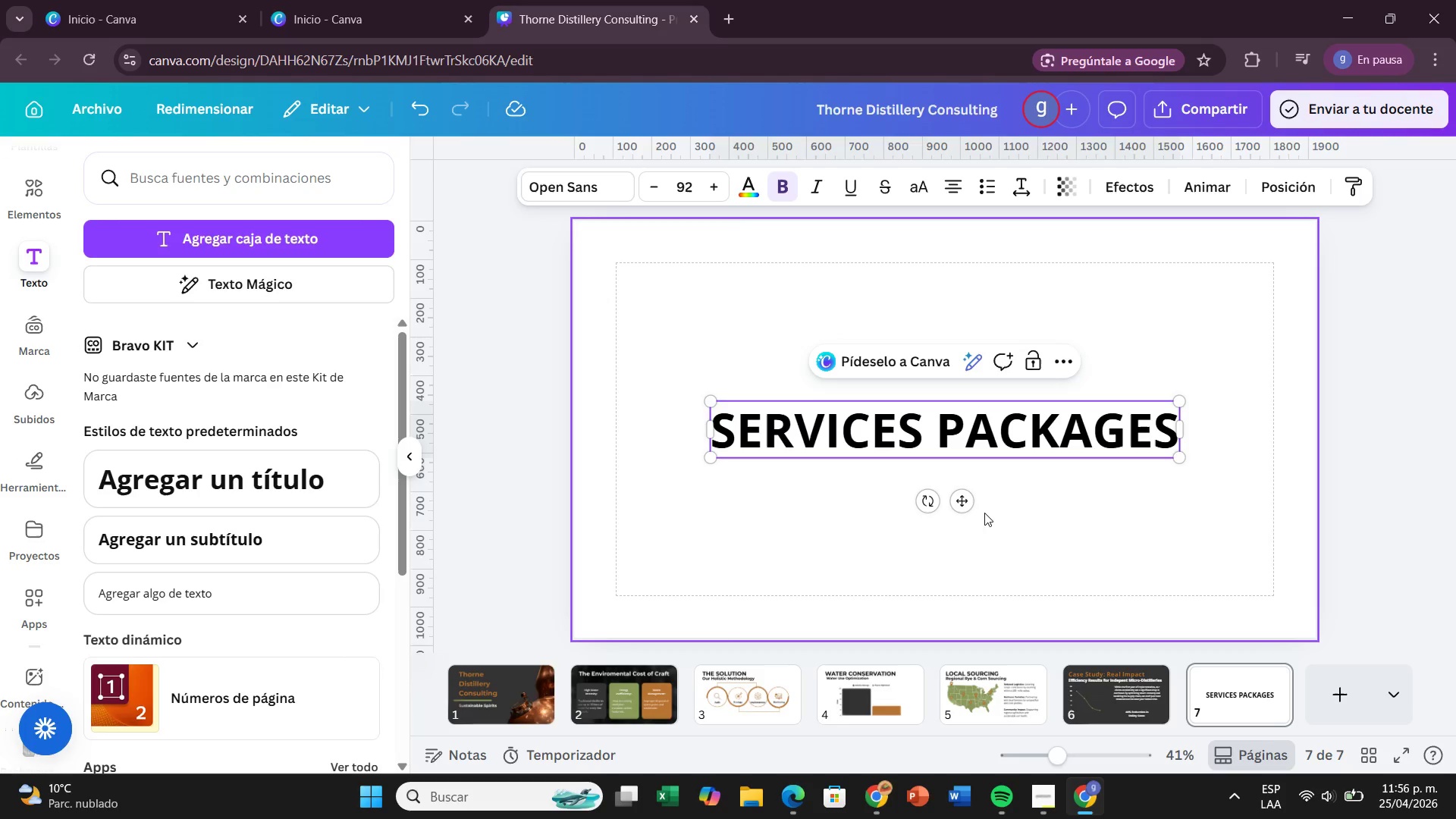 
wait(5.09)
 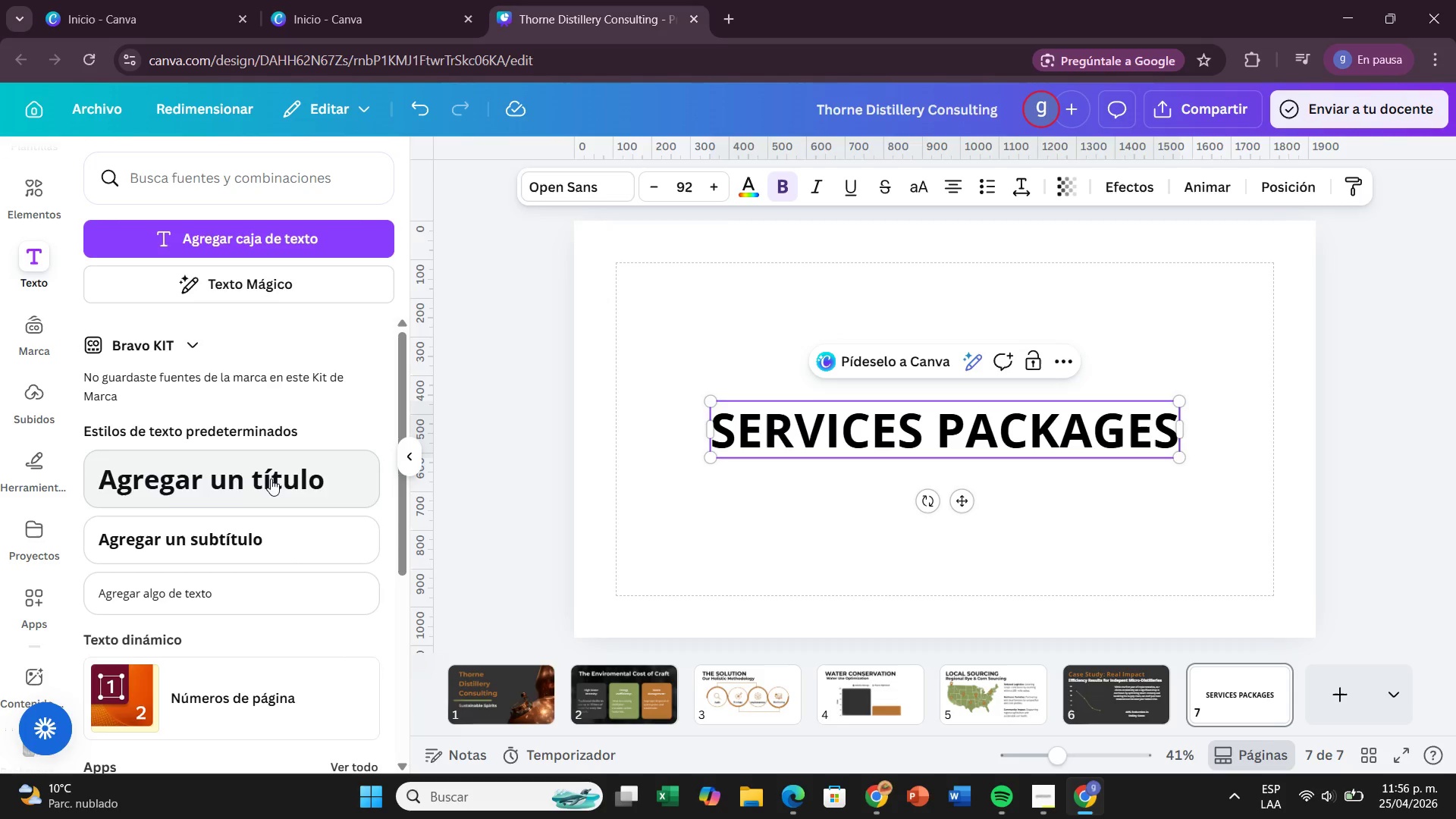 
left_click_drag(start_coordinate=[966, 510], to_coordinate=[876, 369])
 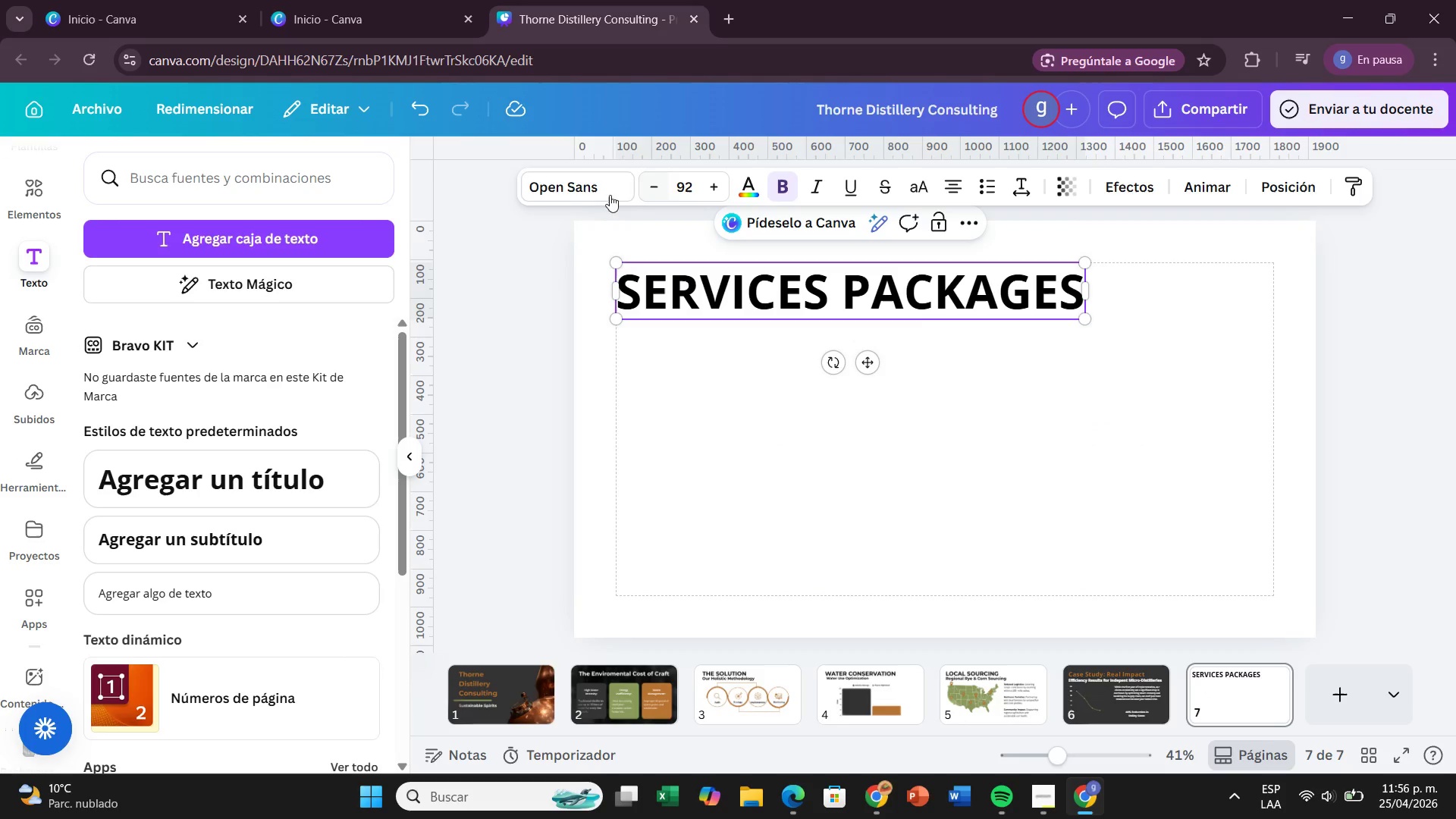 
left_click([586, 195])
 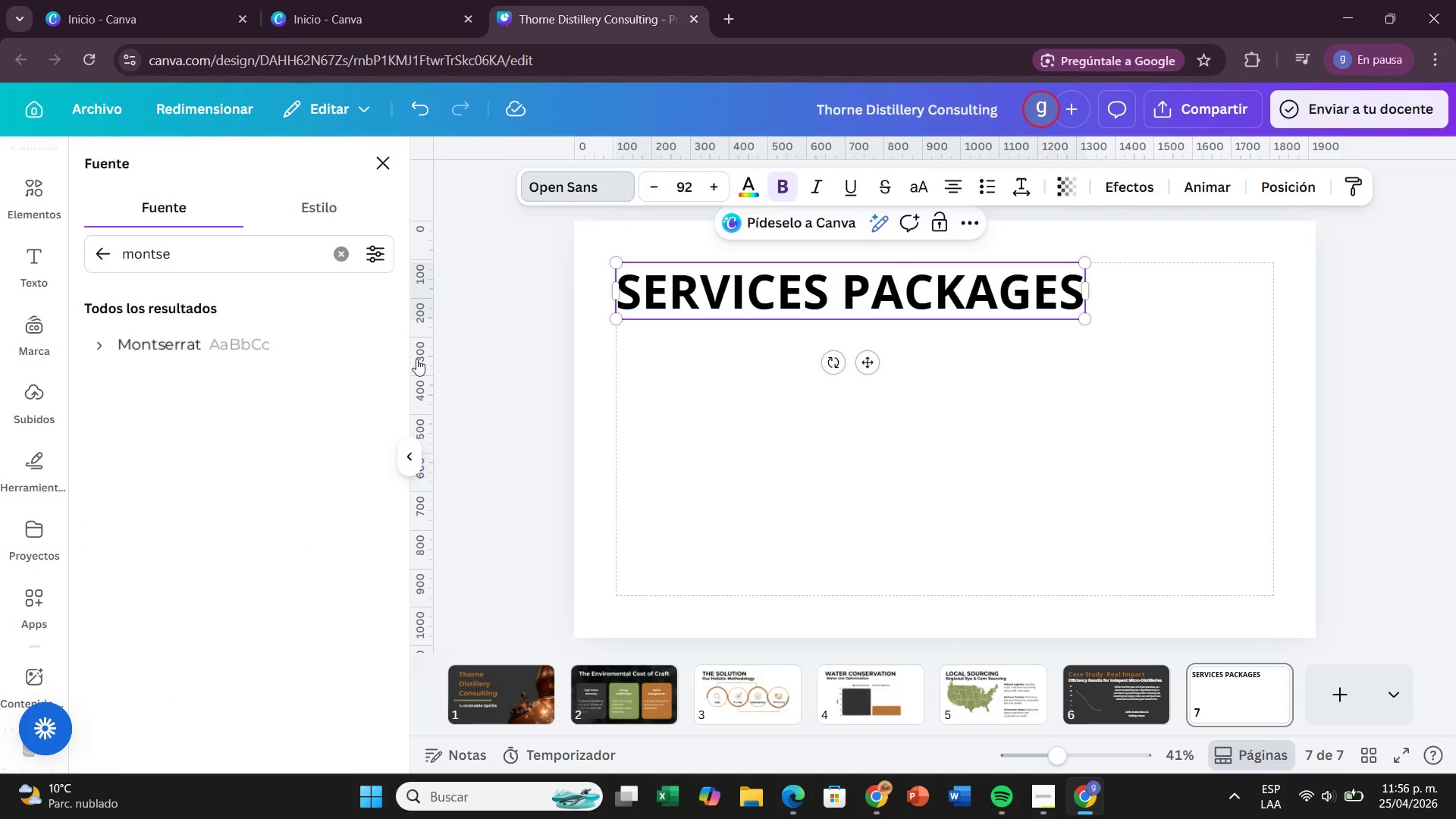 
left_click([168, 348])
 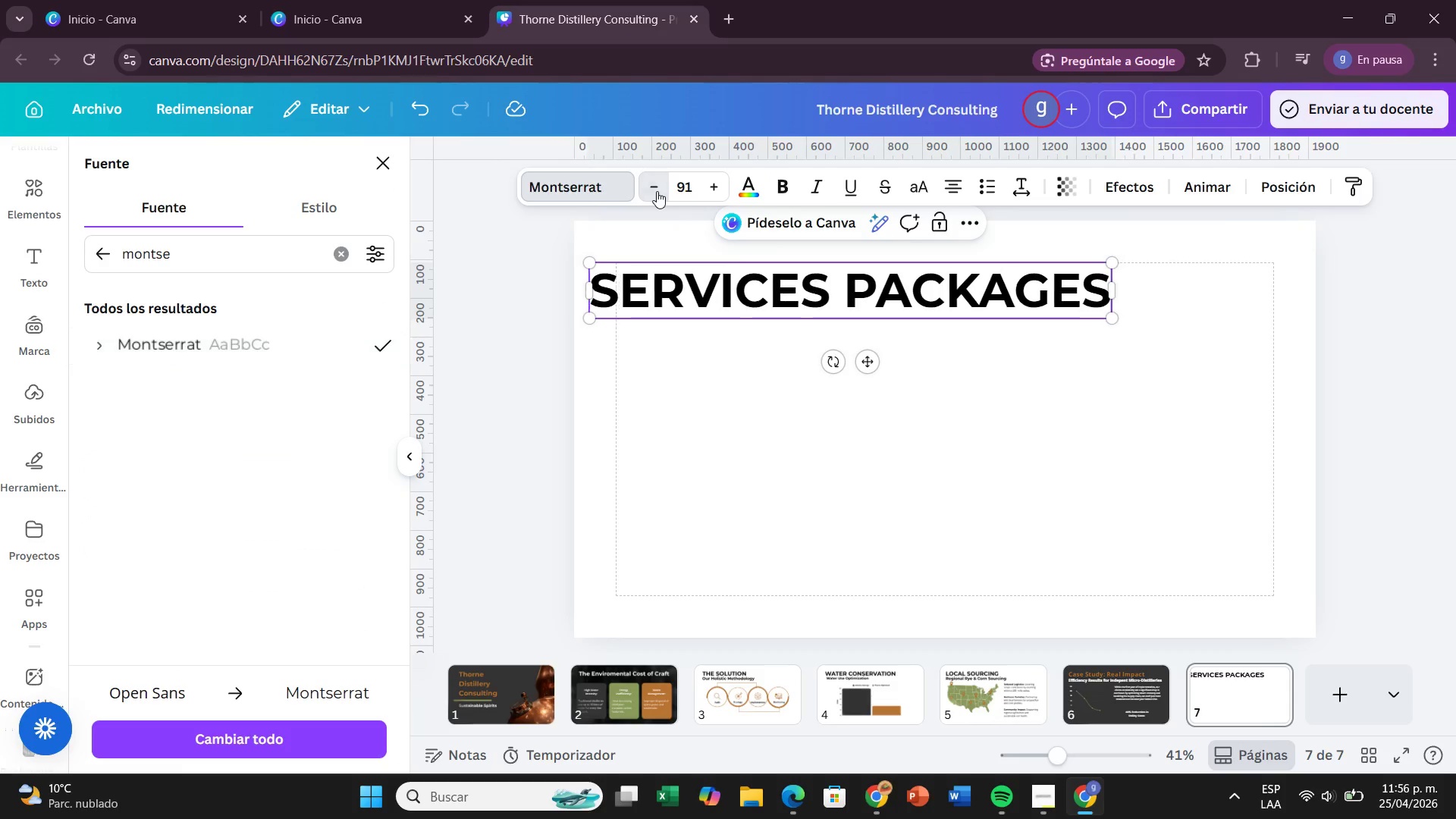 
wait(6.58)
 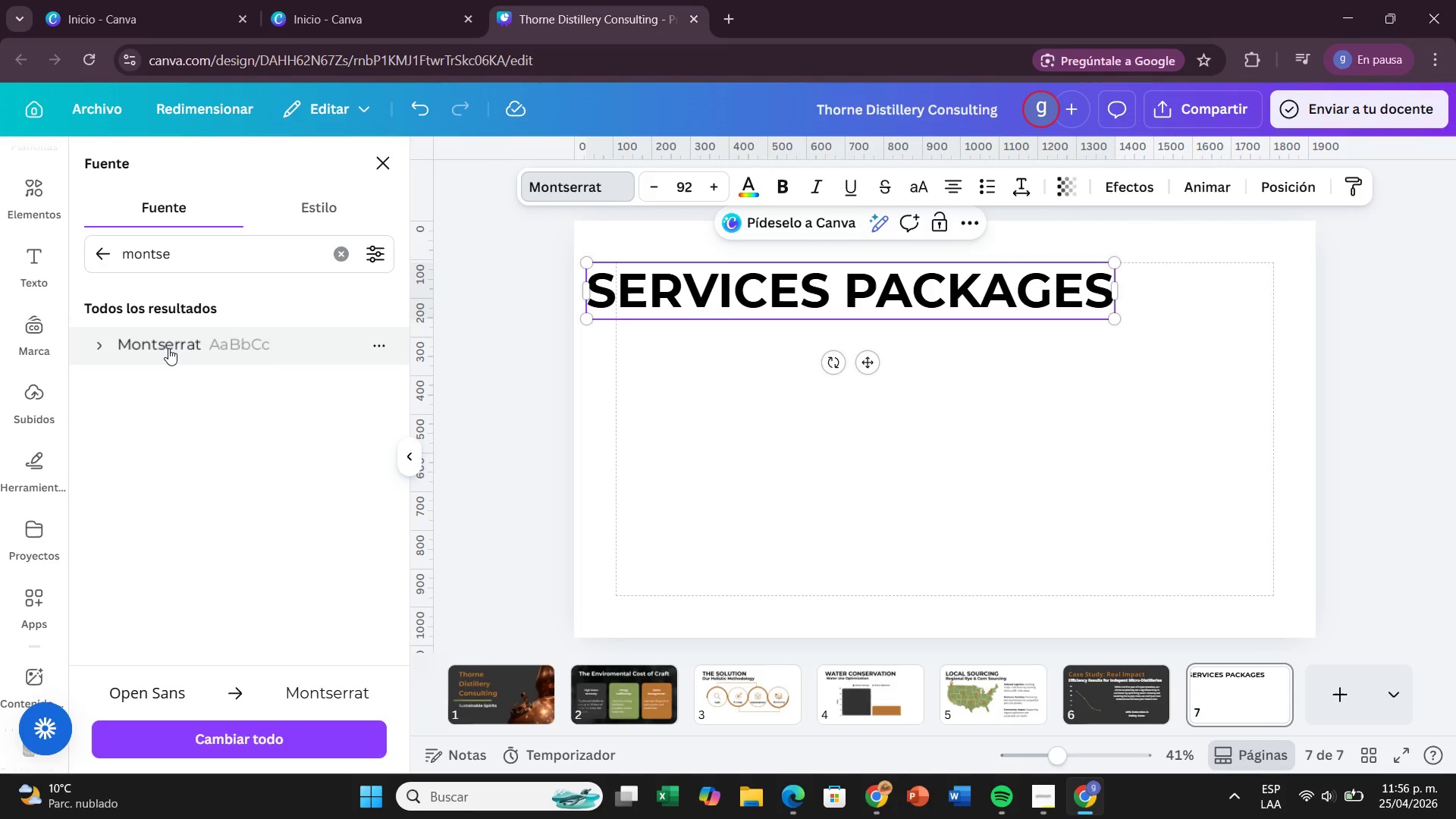 
triple_click([657, 191])
 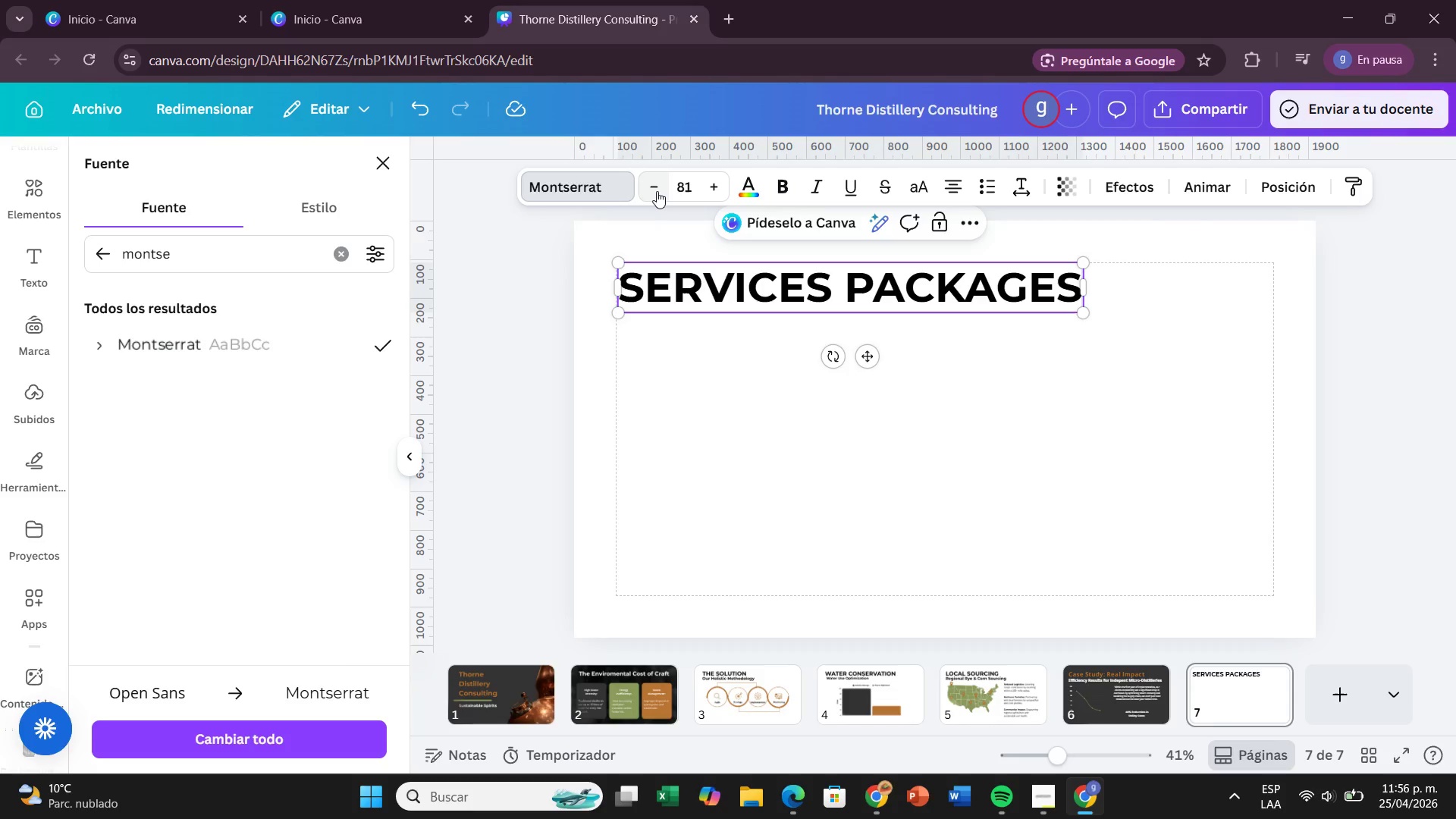 
left_click([657, 191])
 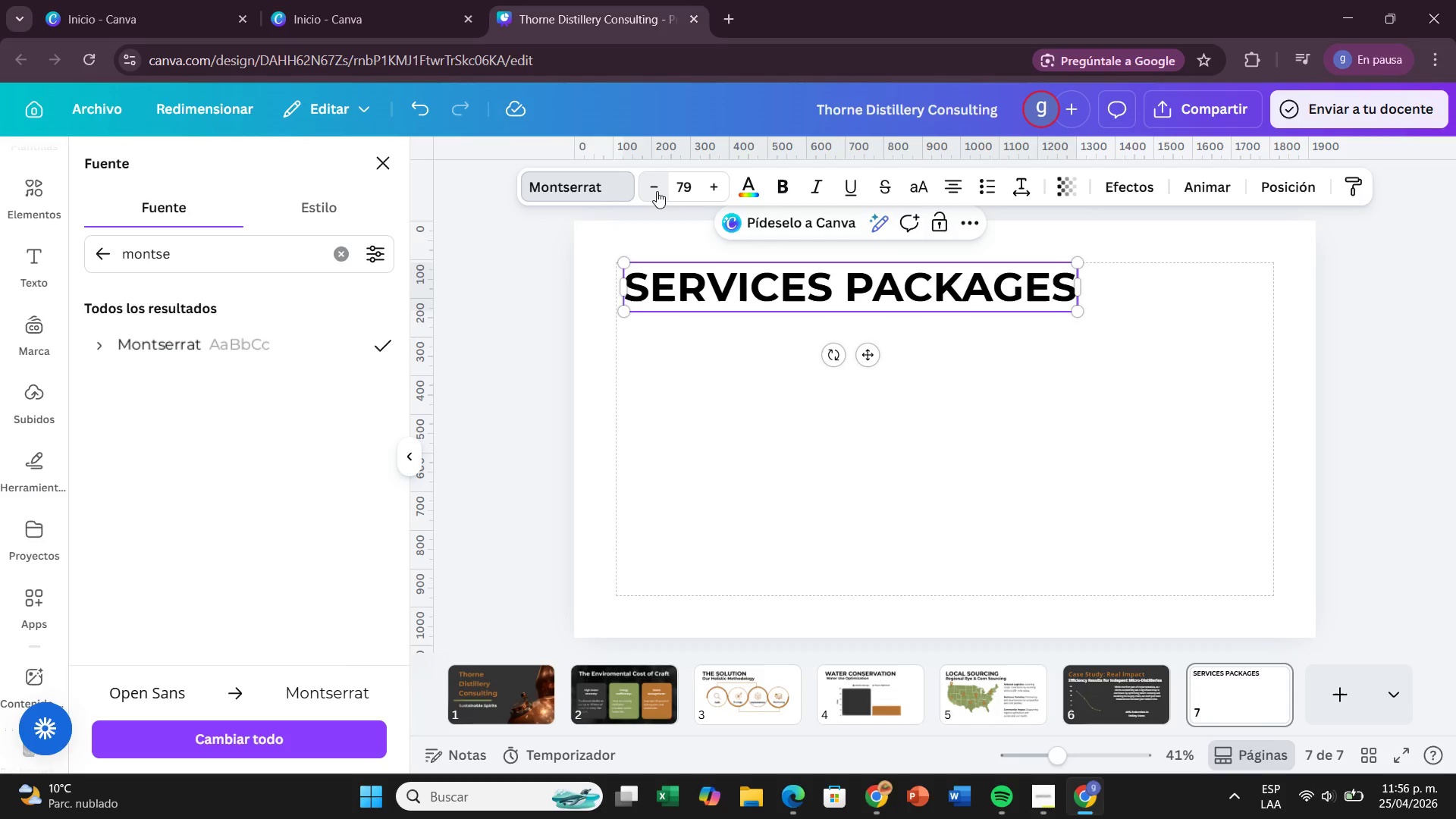 
left_click([657, 191])
 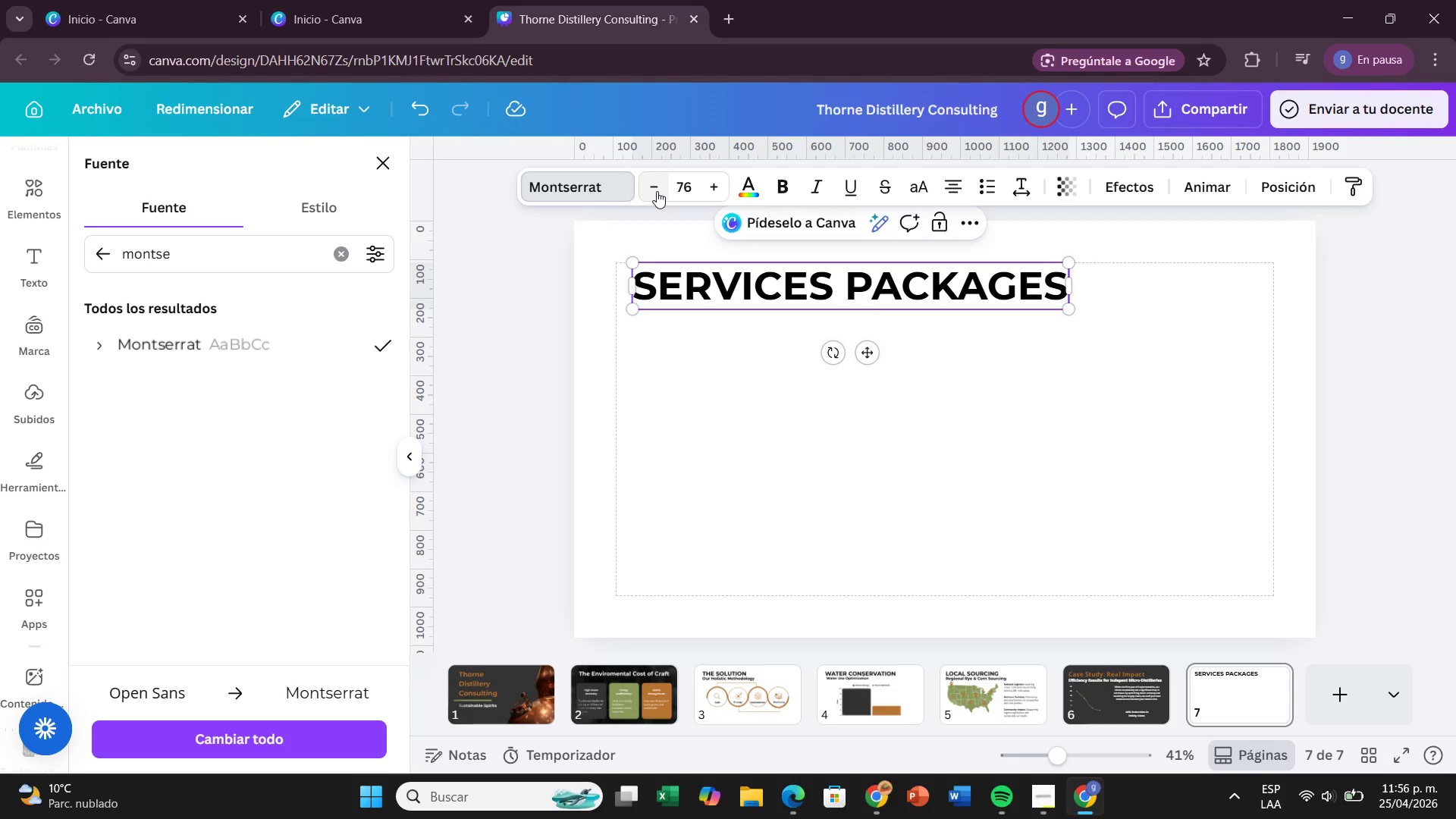 
double_click([657, 191])
 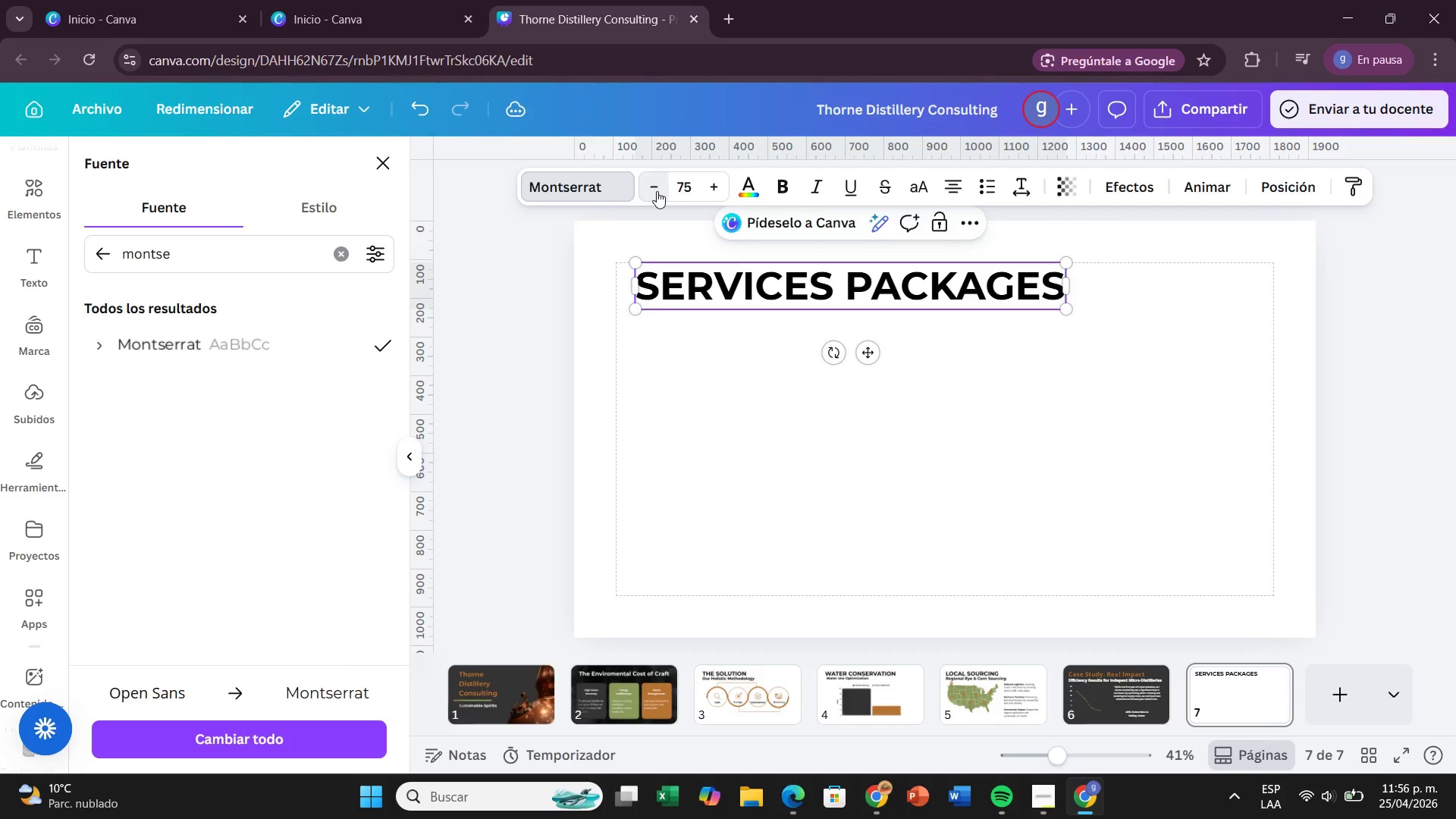 
triple_click([657, 191])
 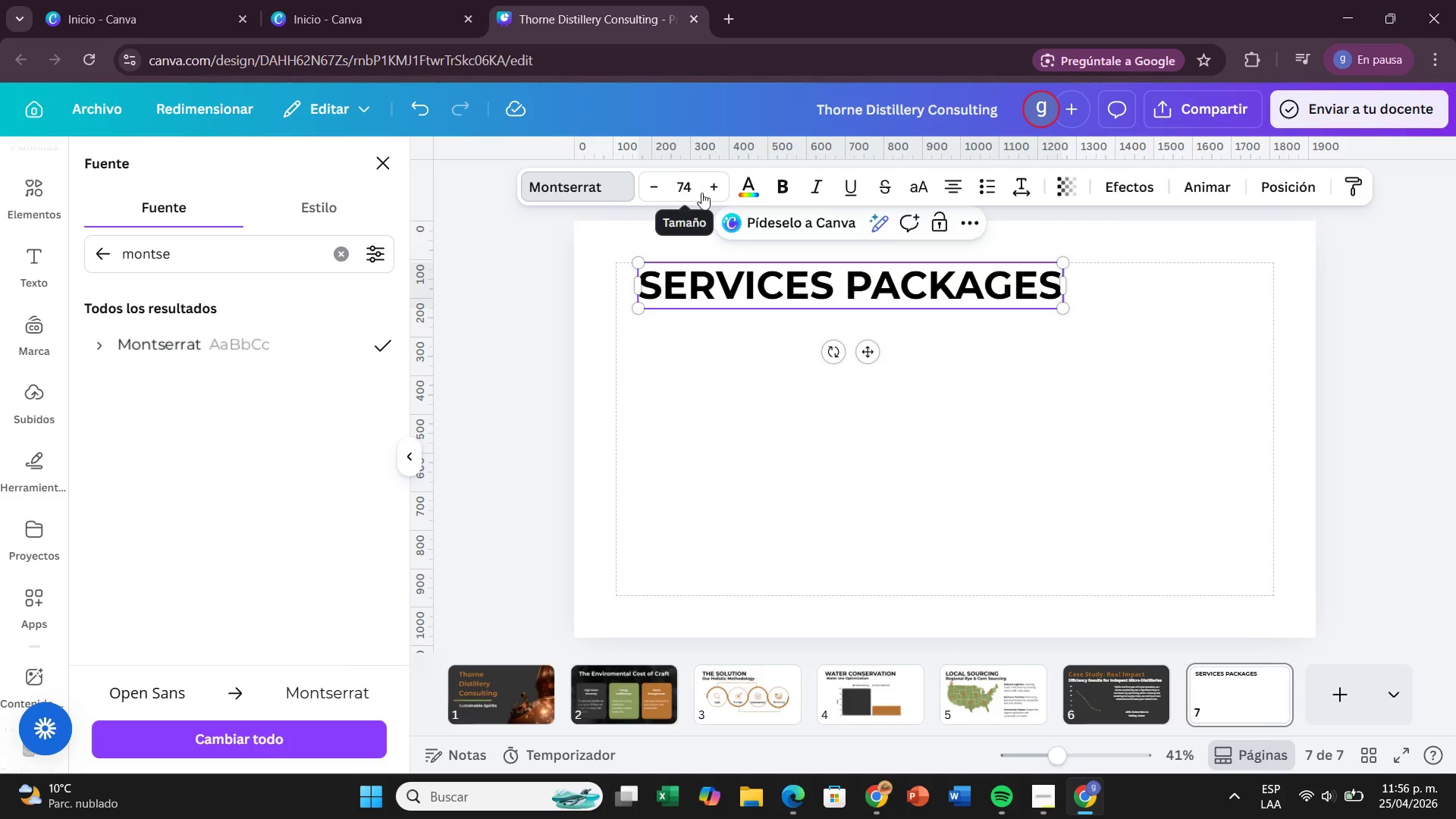 
left_click([702, 193])
 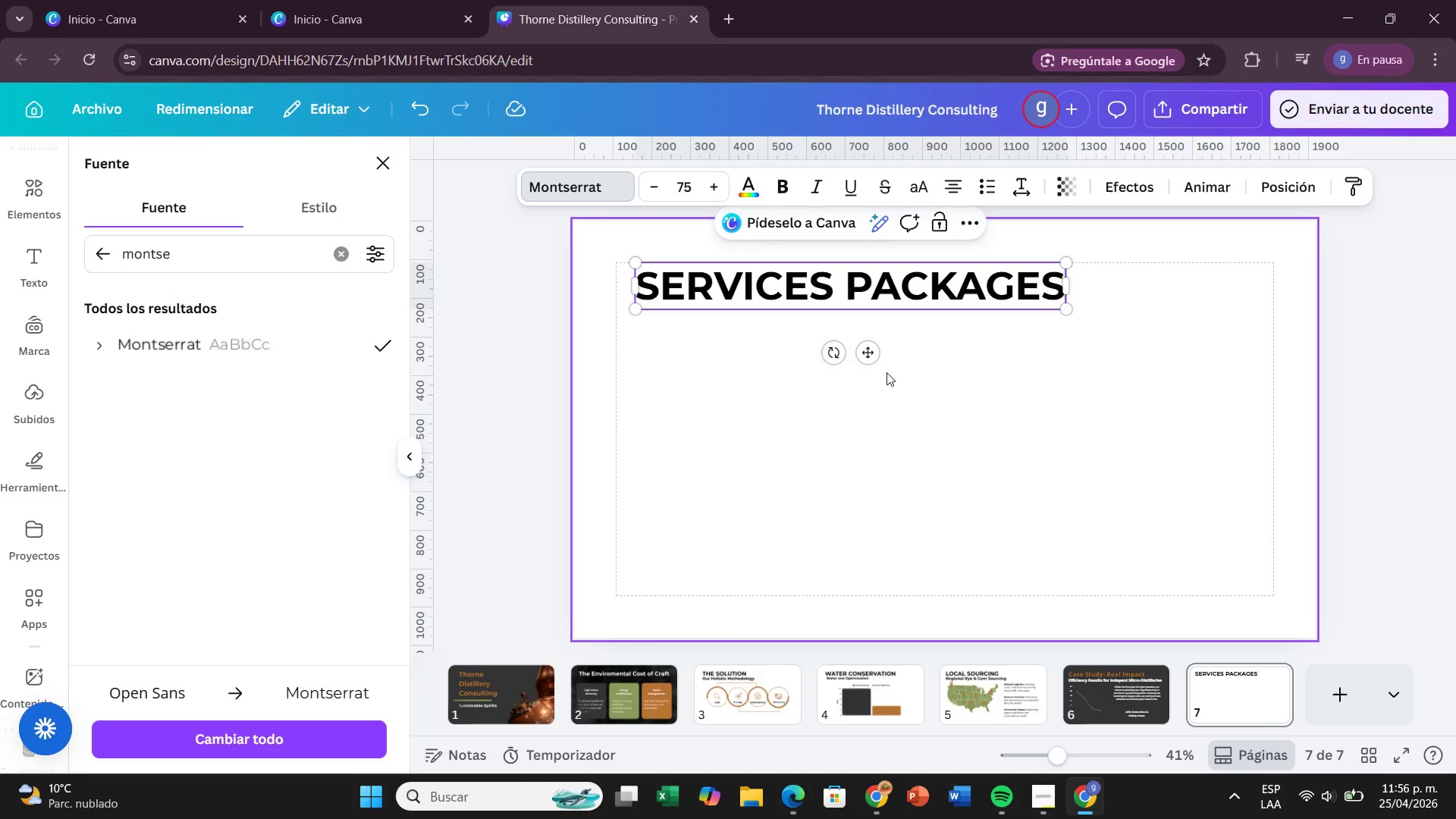 
left_click_drag(start_coordinate=[862, 361], to_coordinate=[842, 356])
 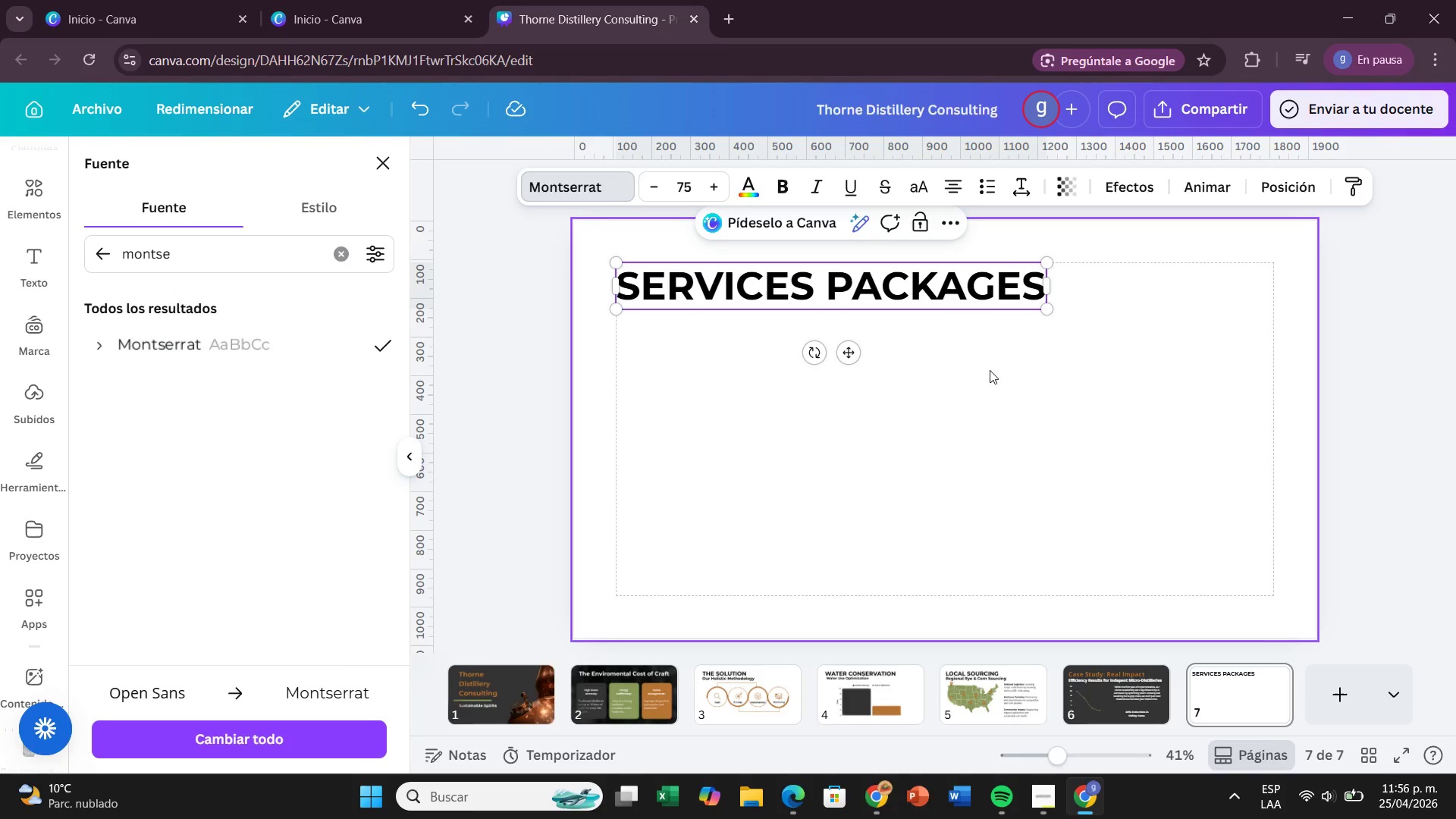 
left_click([990, 370])
 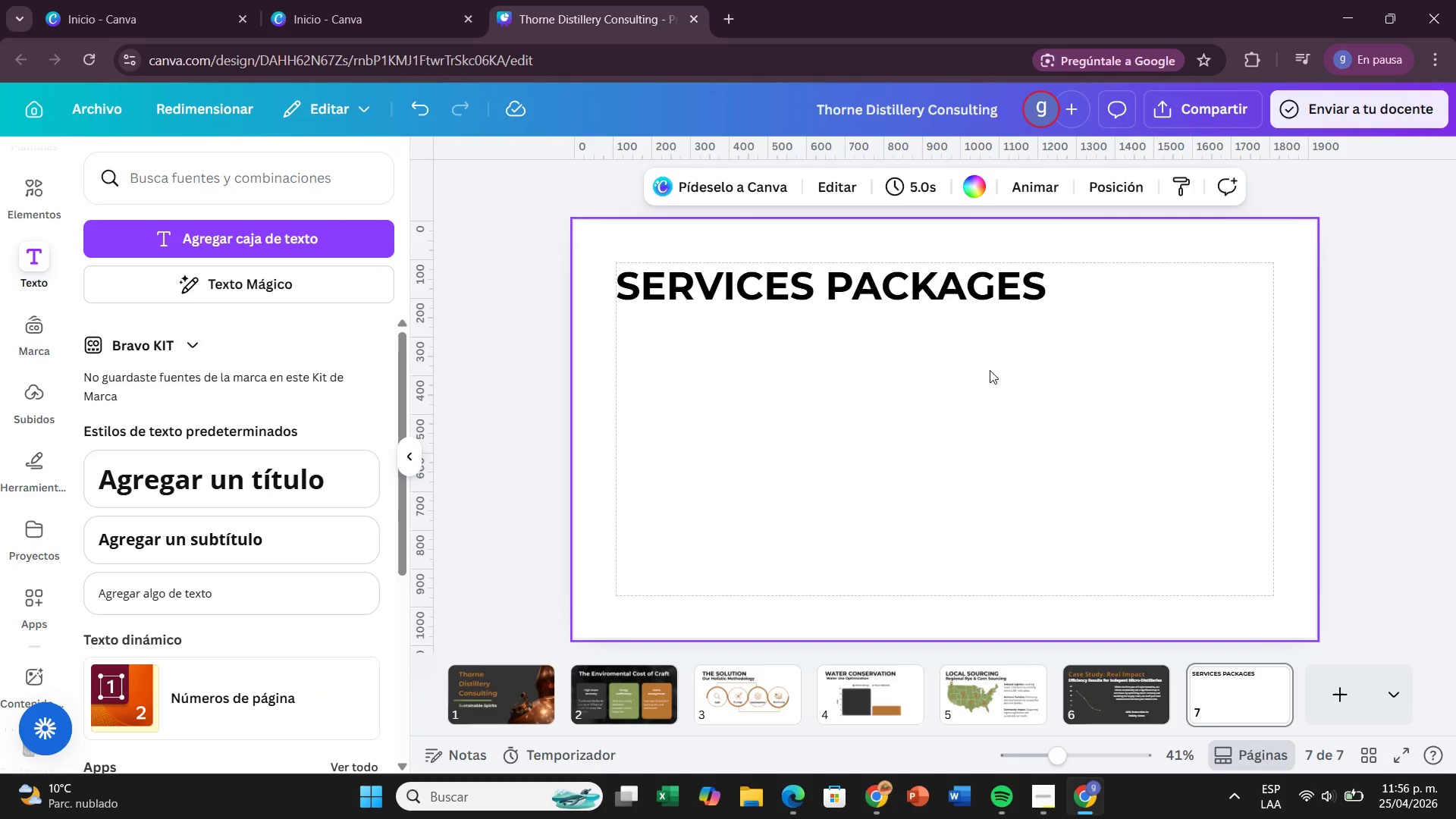 
wait(11.31)
 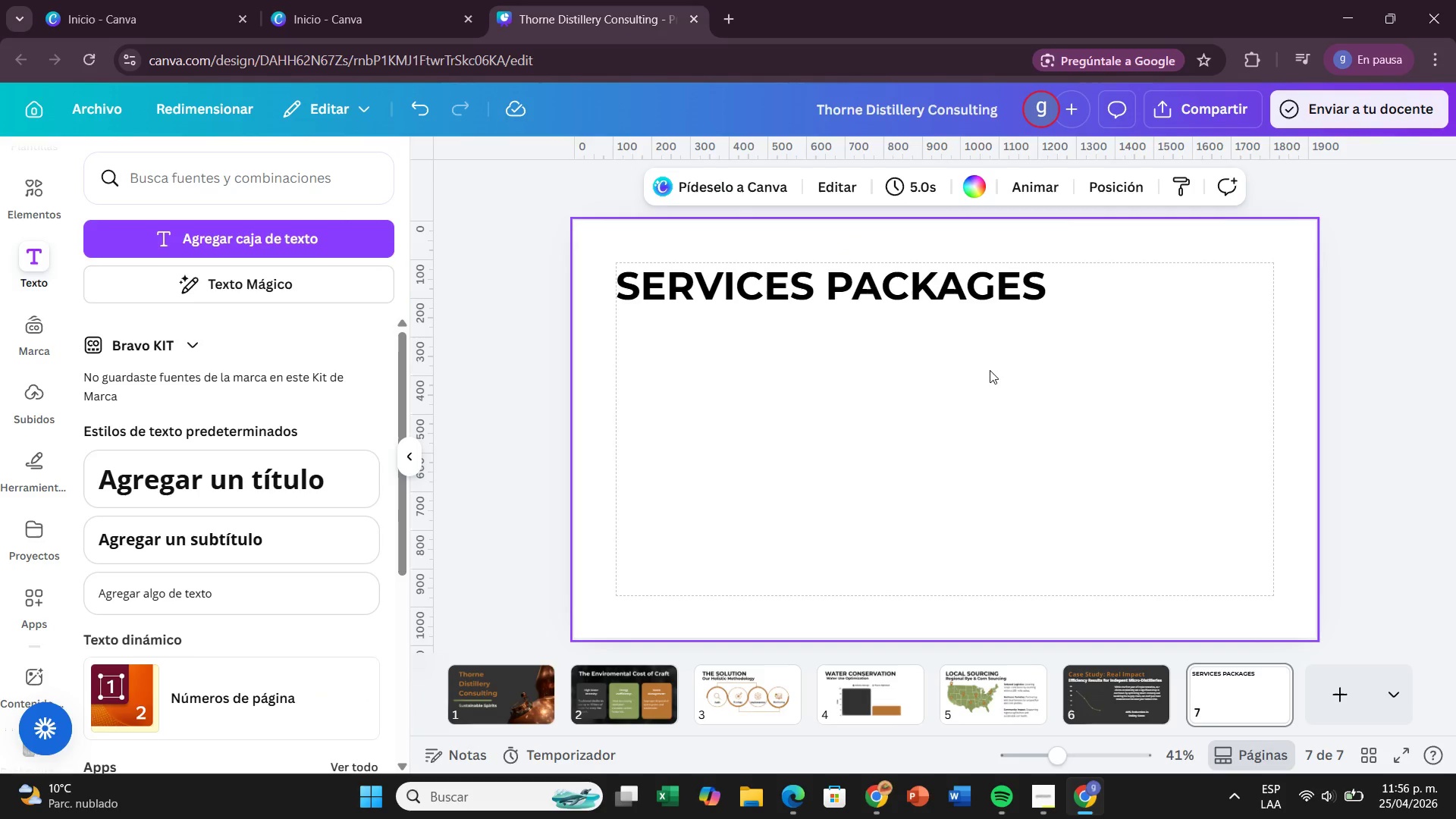 
left_click([815, 295])
 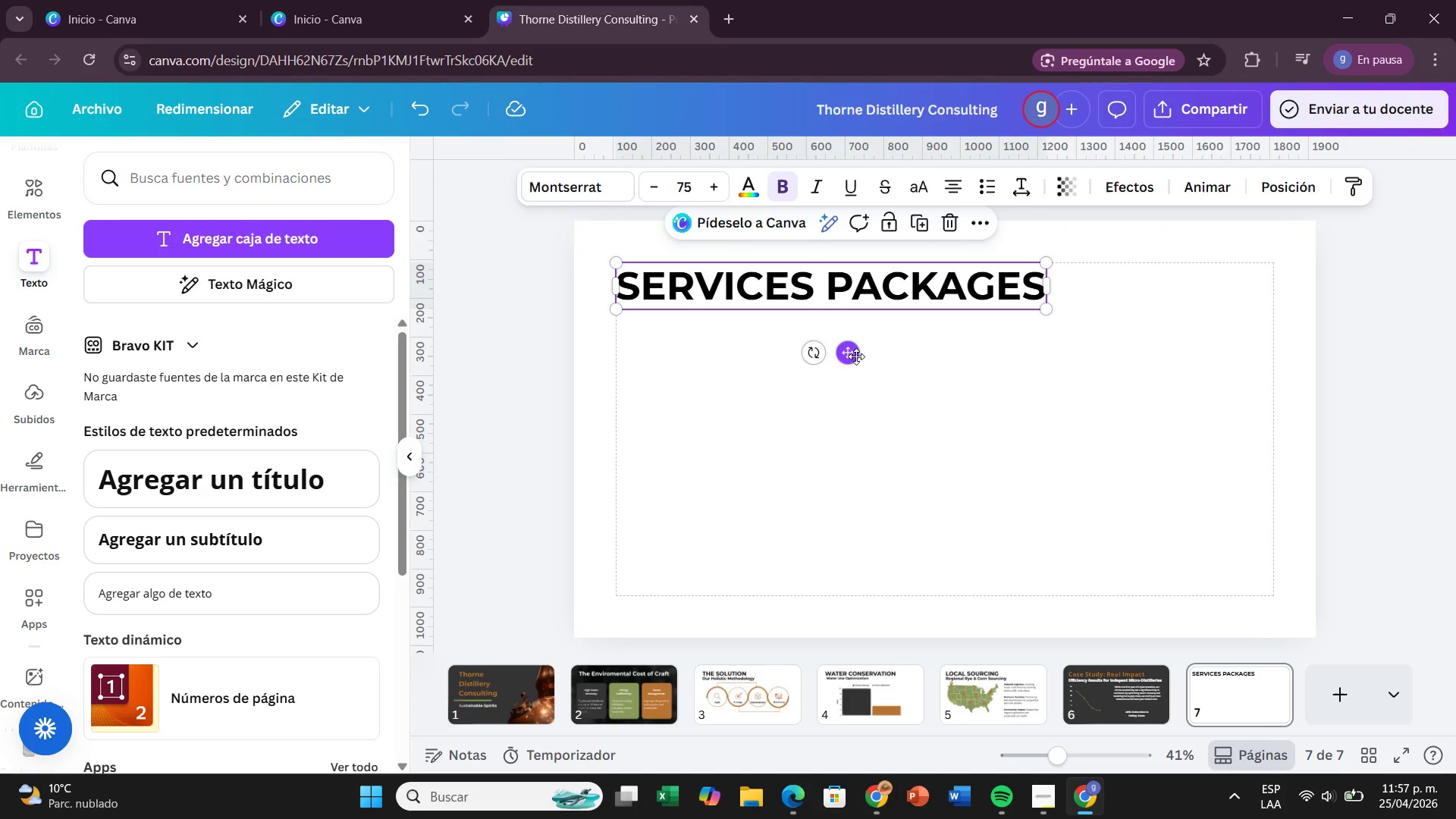 
left_click([856, 356])
 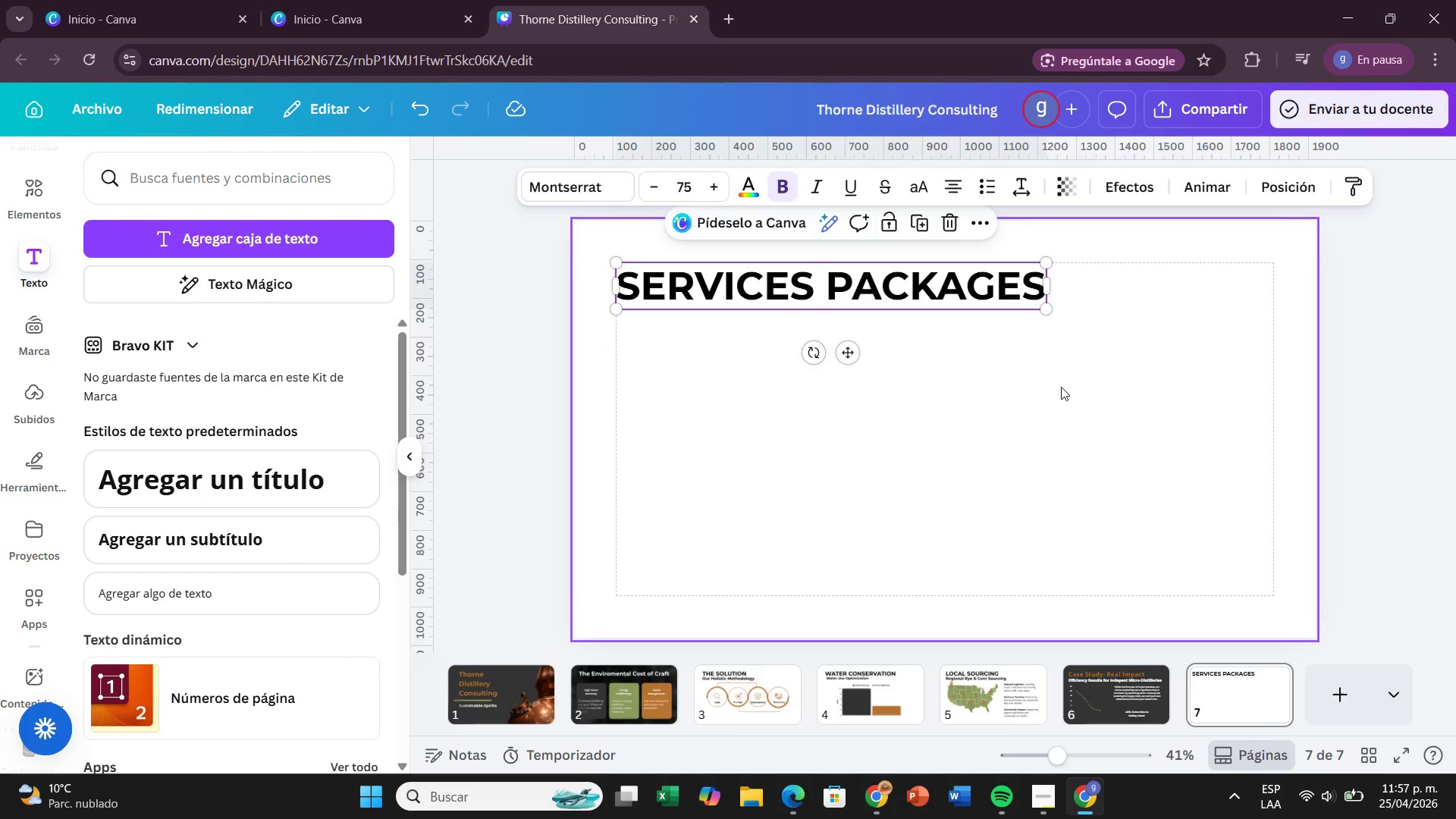 
left_click([1061, 387])
 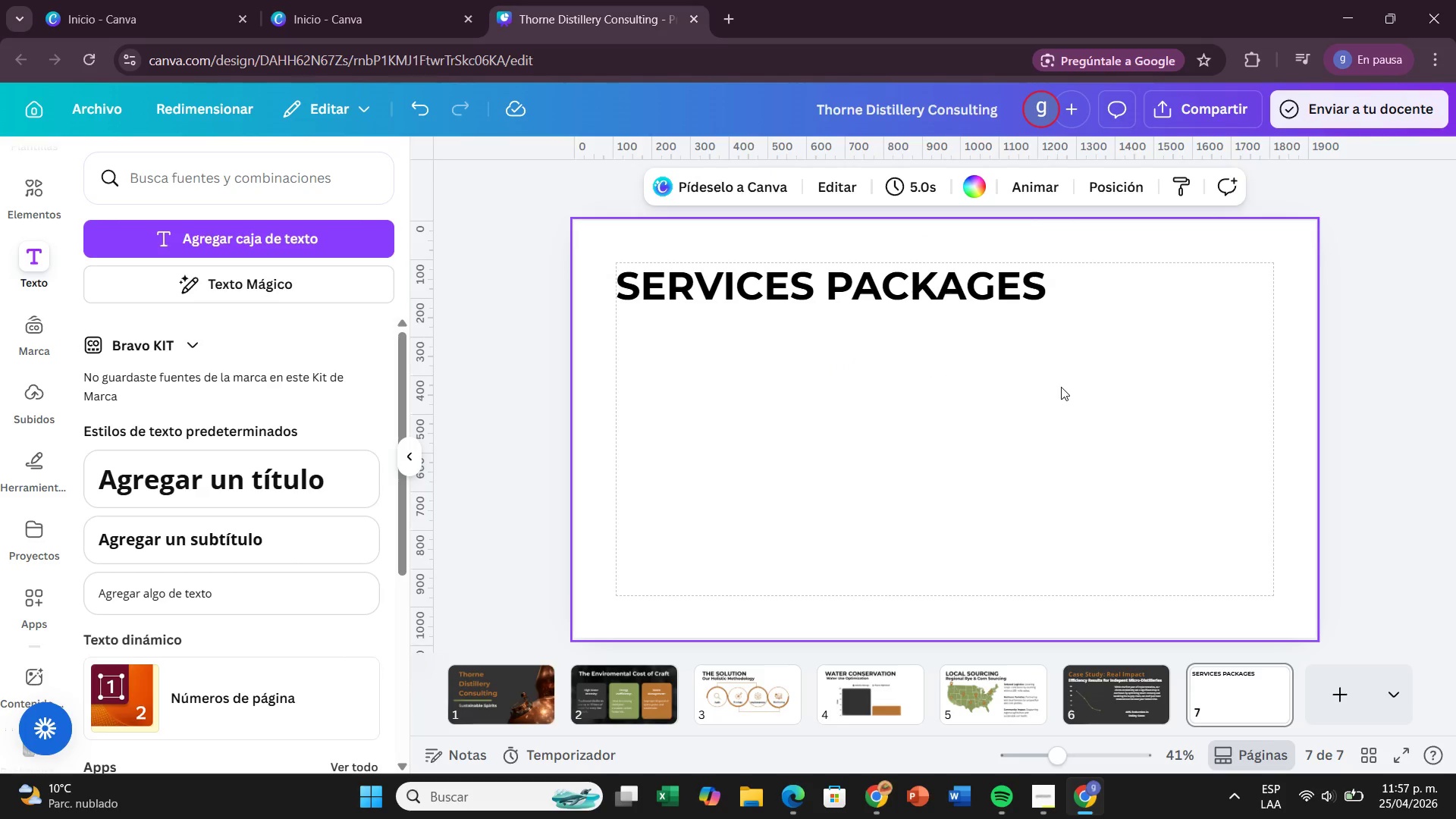 
wait(9.09)
 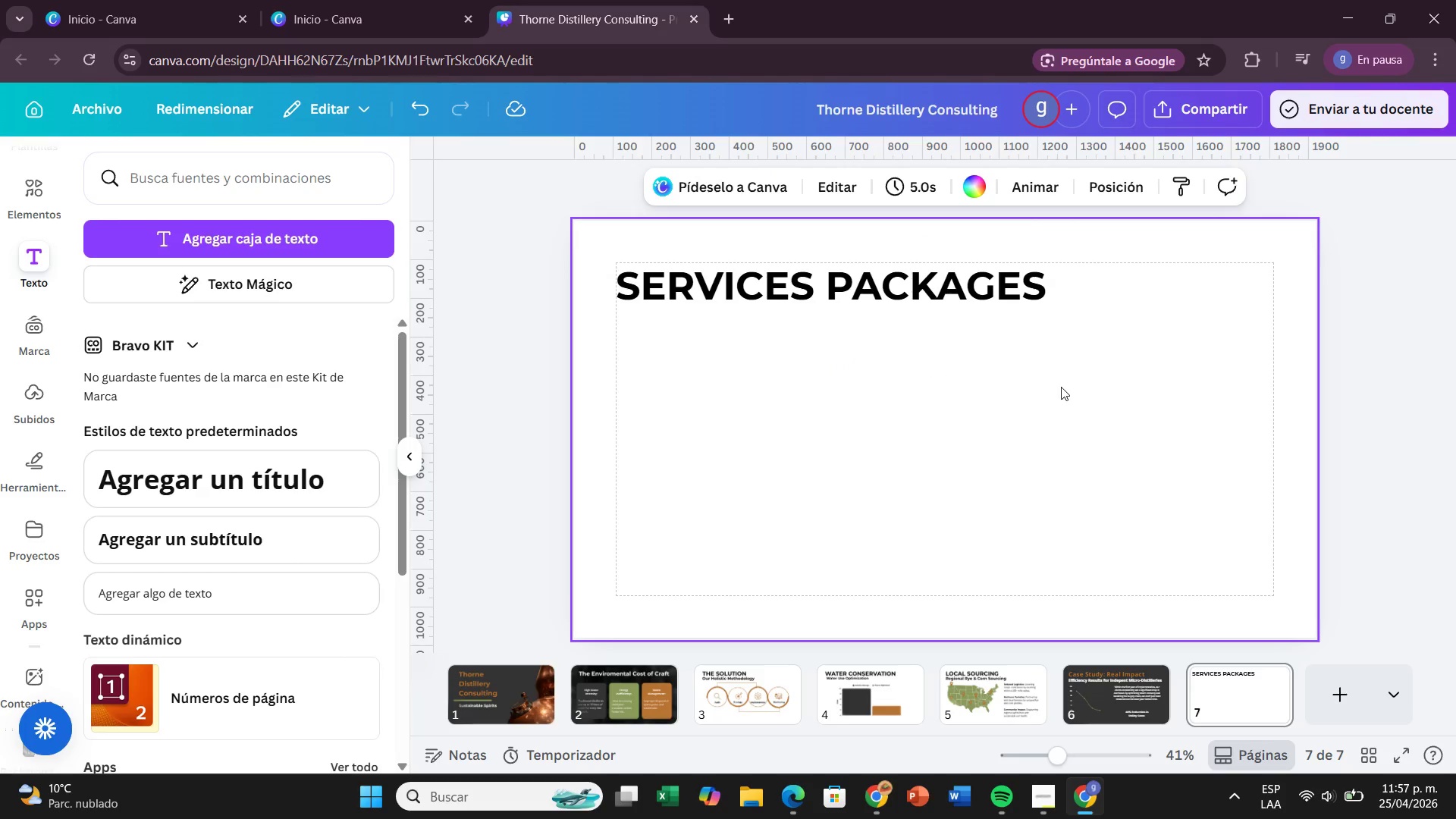 
left_click([24, 175])
 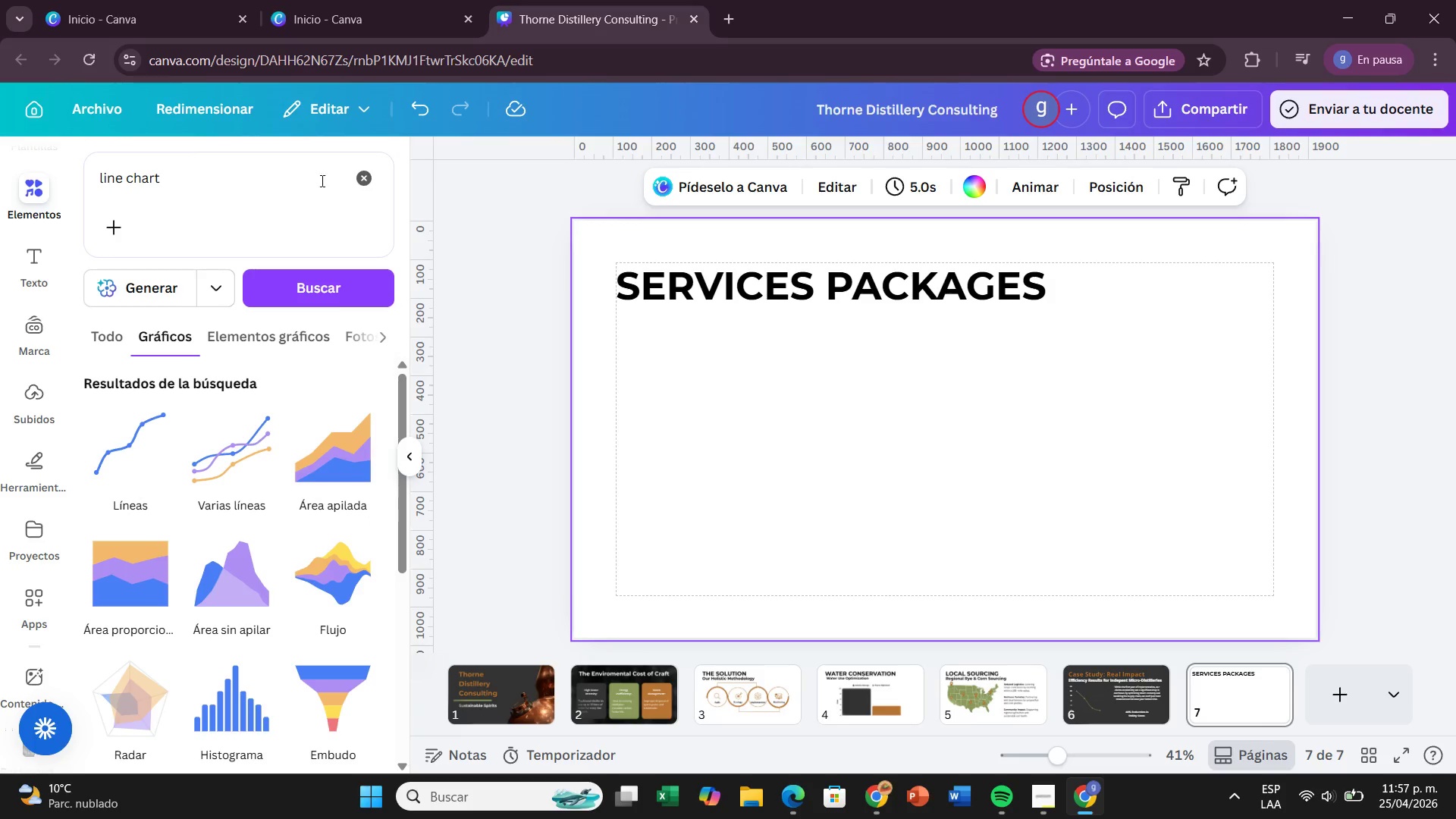 
left_click([357, 184])
 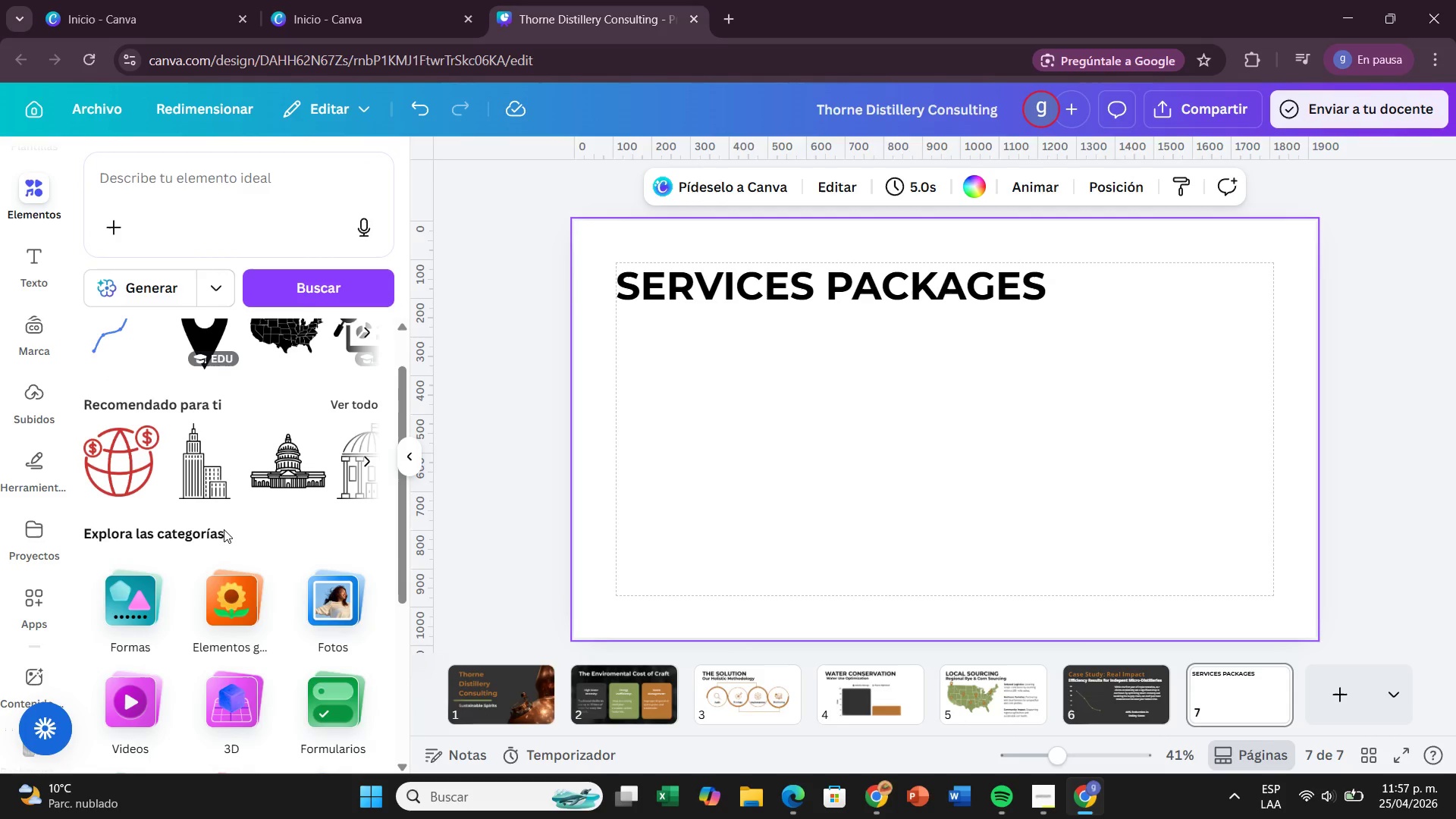 
scroll: coordinate [224, 529], scroll_direction: up, amount: 3.0
 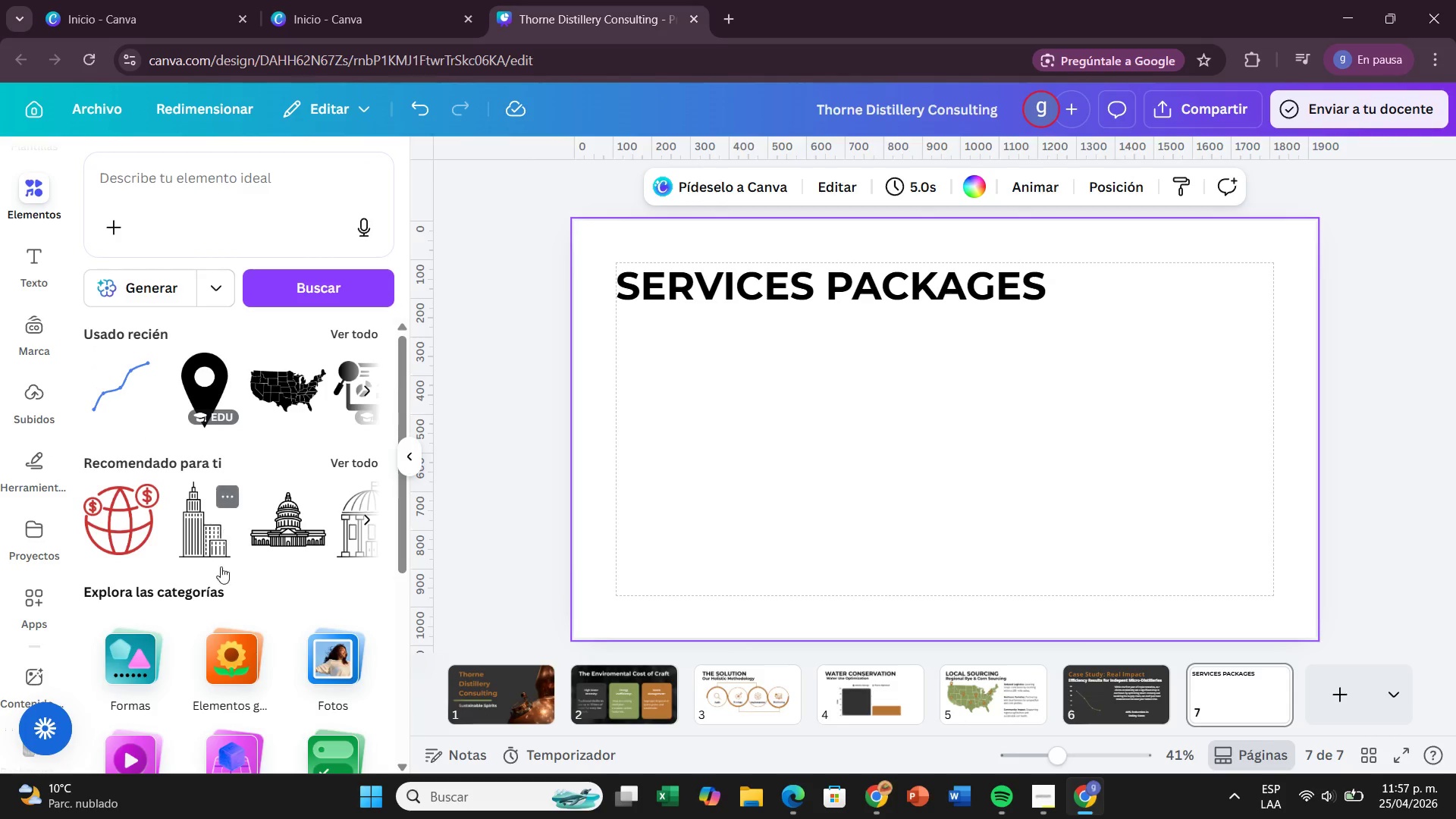 
scroll: coordinate [217, 598], scroll_direction: down, amount: 3.0
 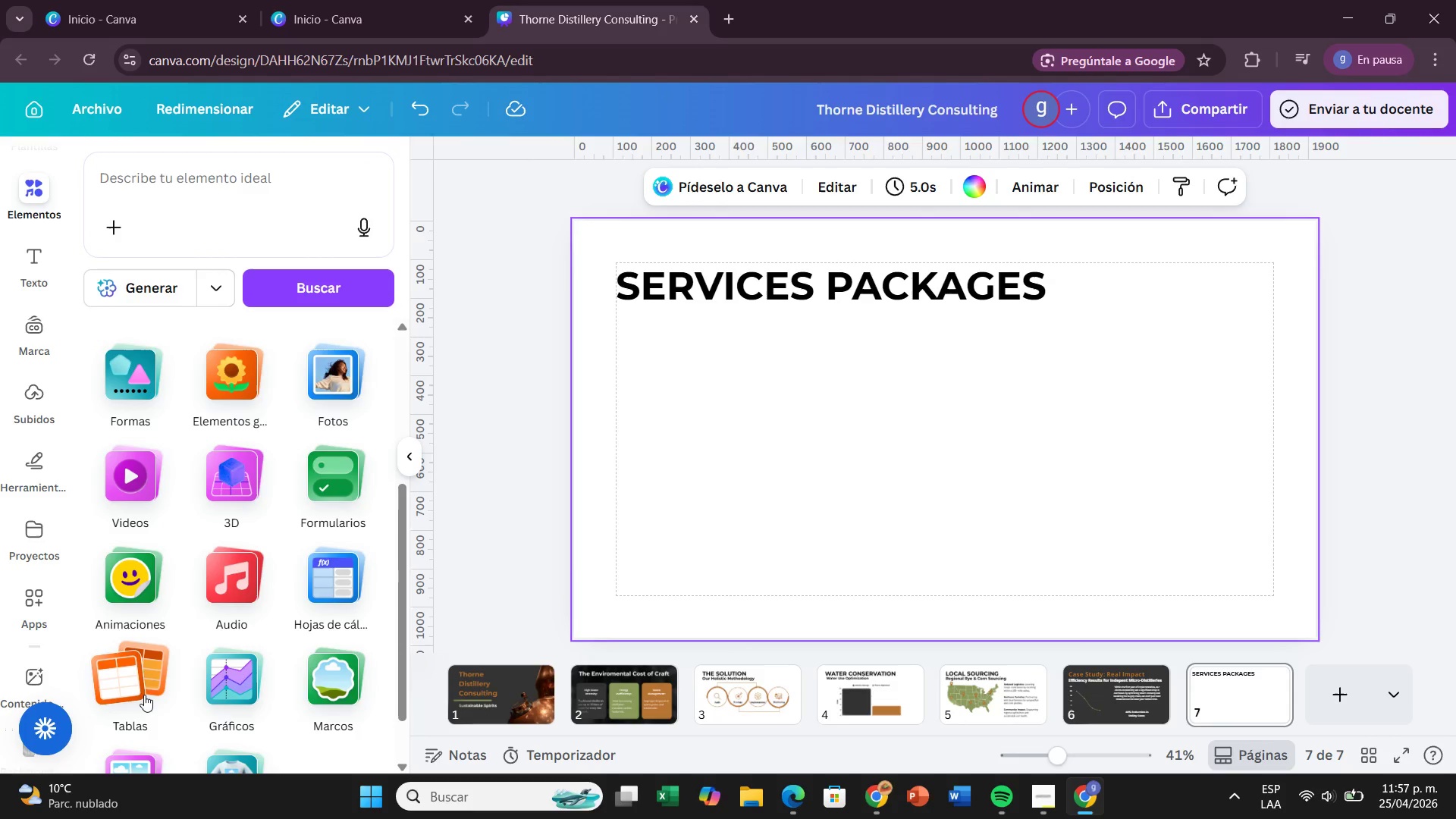 
left_click([144, 695])
 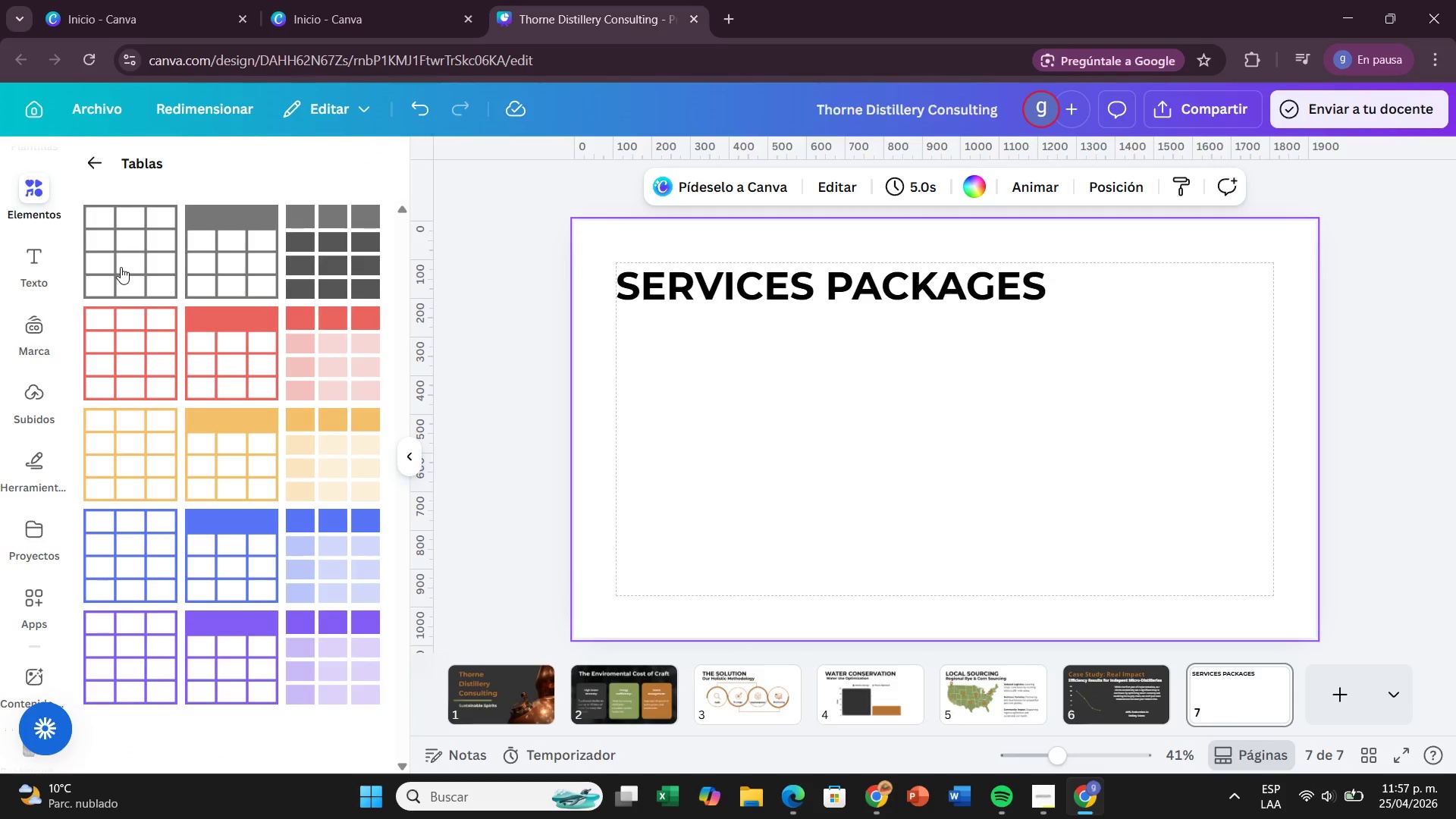 
left_click_drag(start_coordinate=[121, 267], to_coordinate=[670, 380])
 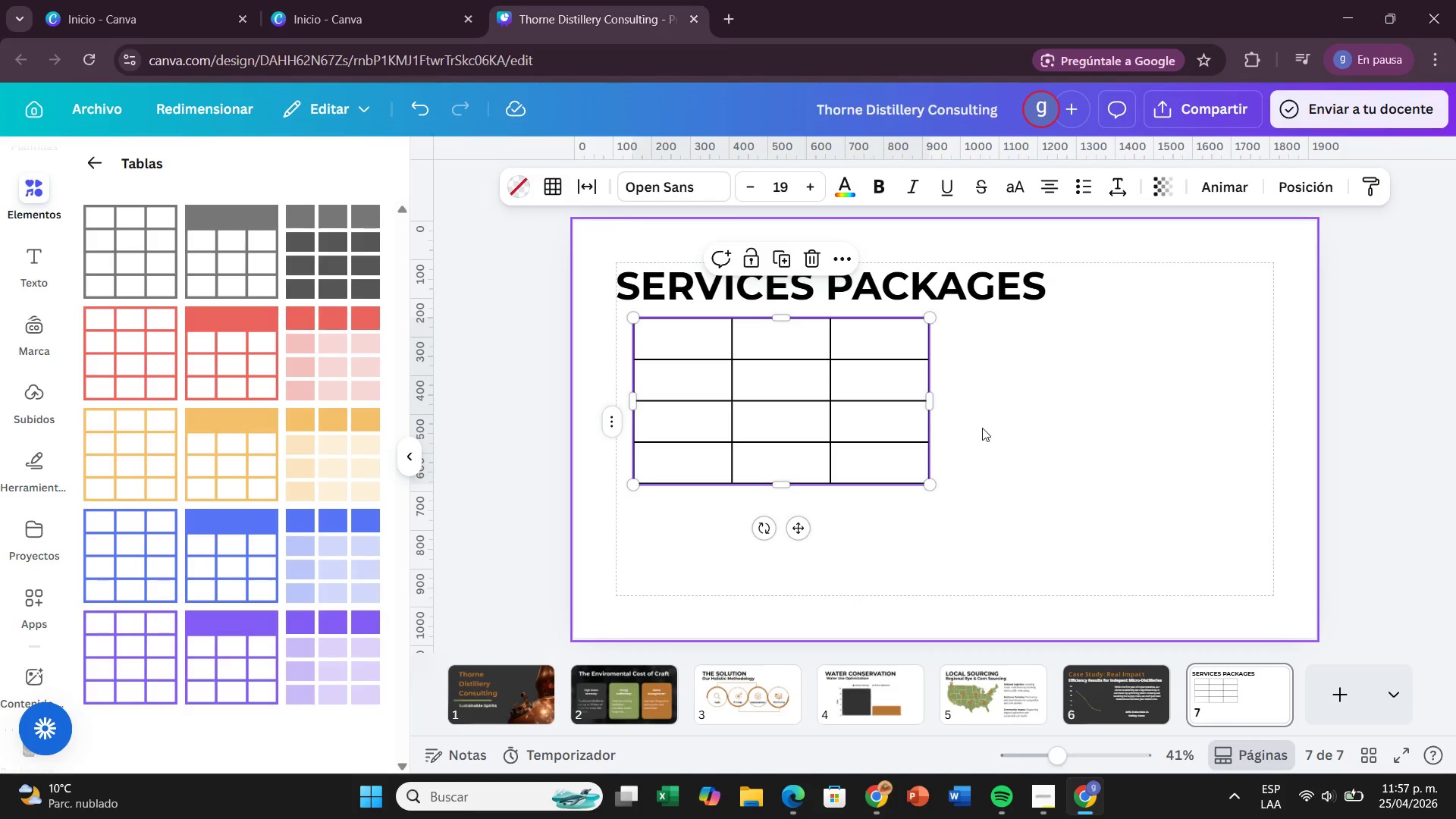 
left_click([1046, 428])
 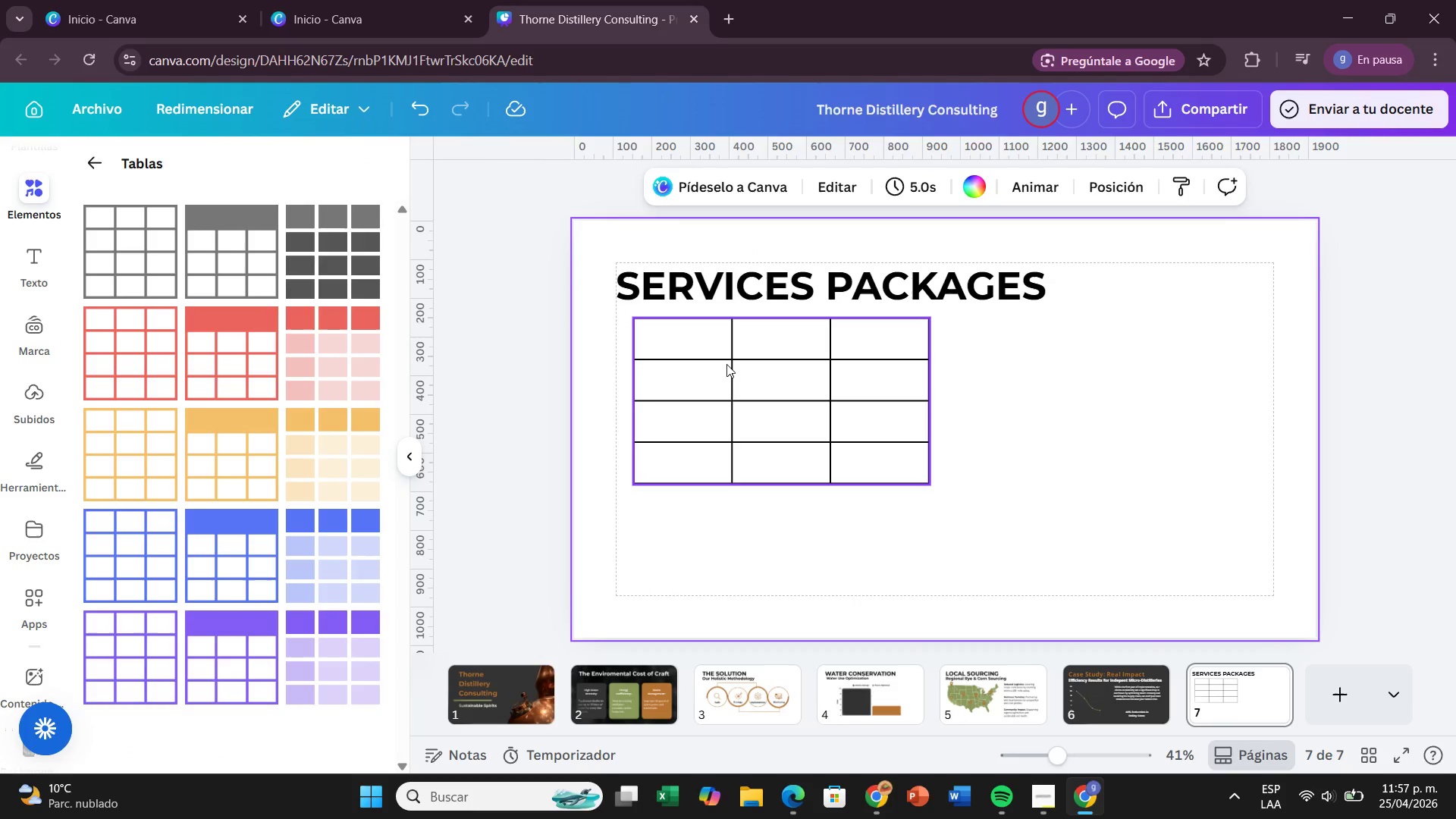 
left_click([726, 364])
 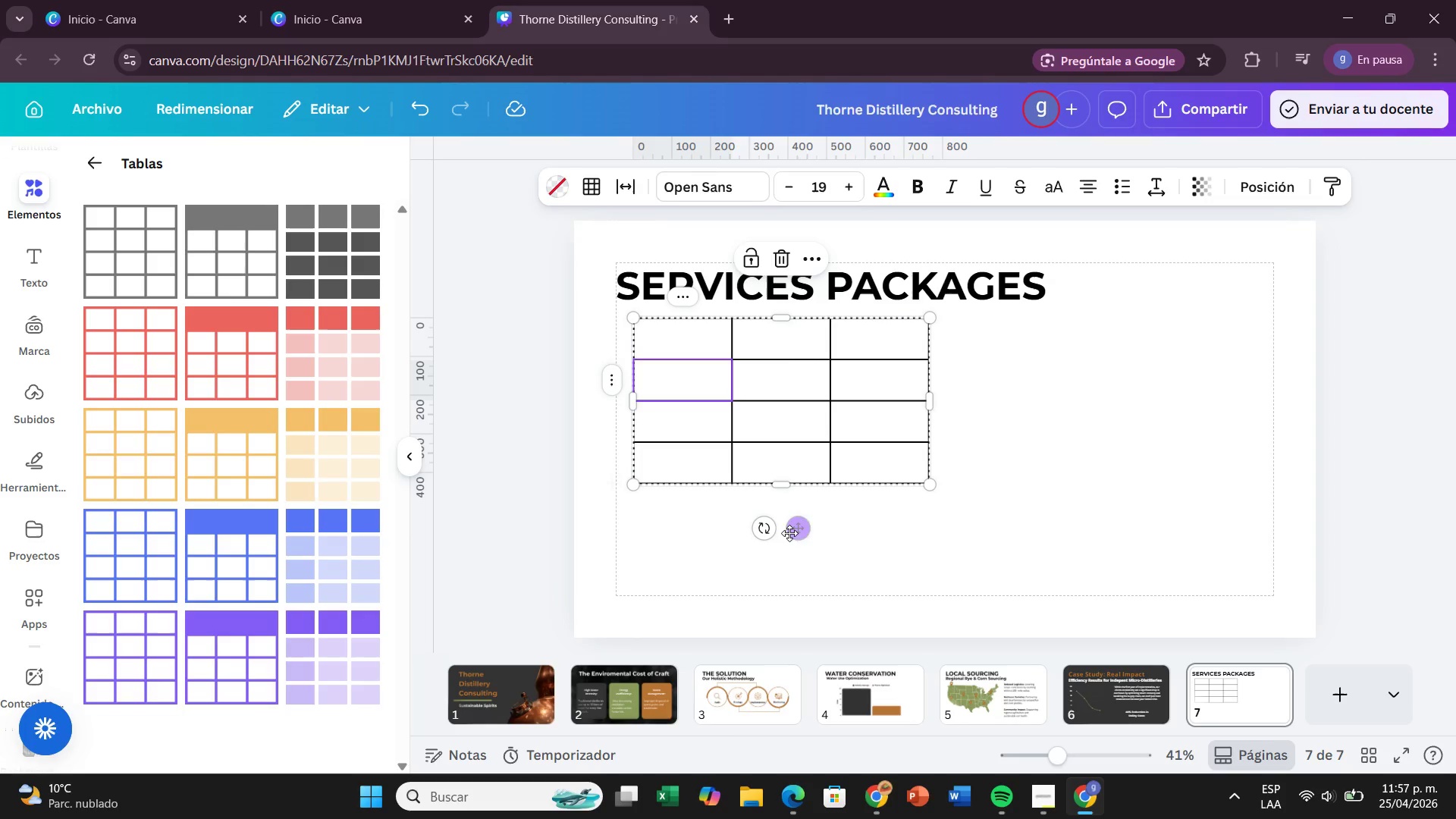 
left_click_drag(start_coordinate=[798, 532], to_coordinate=[814, 562])
 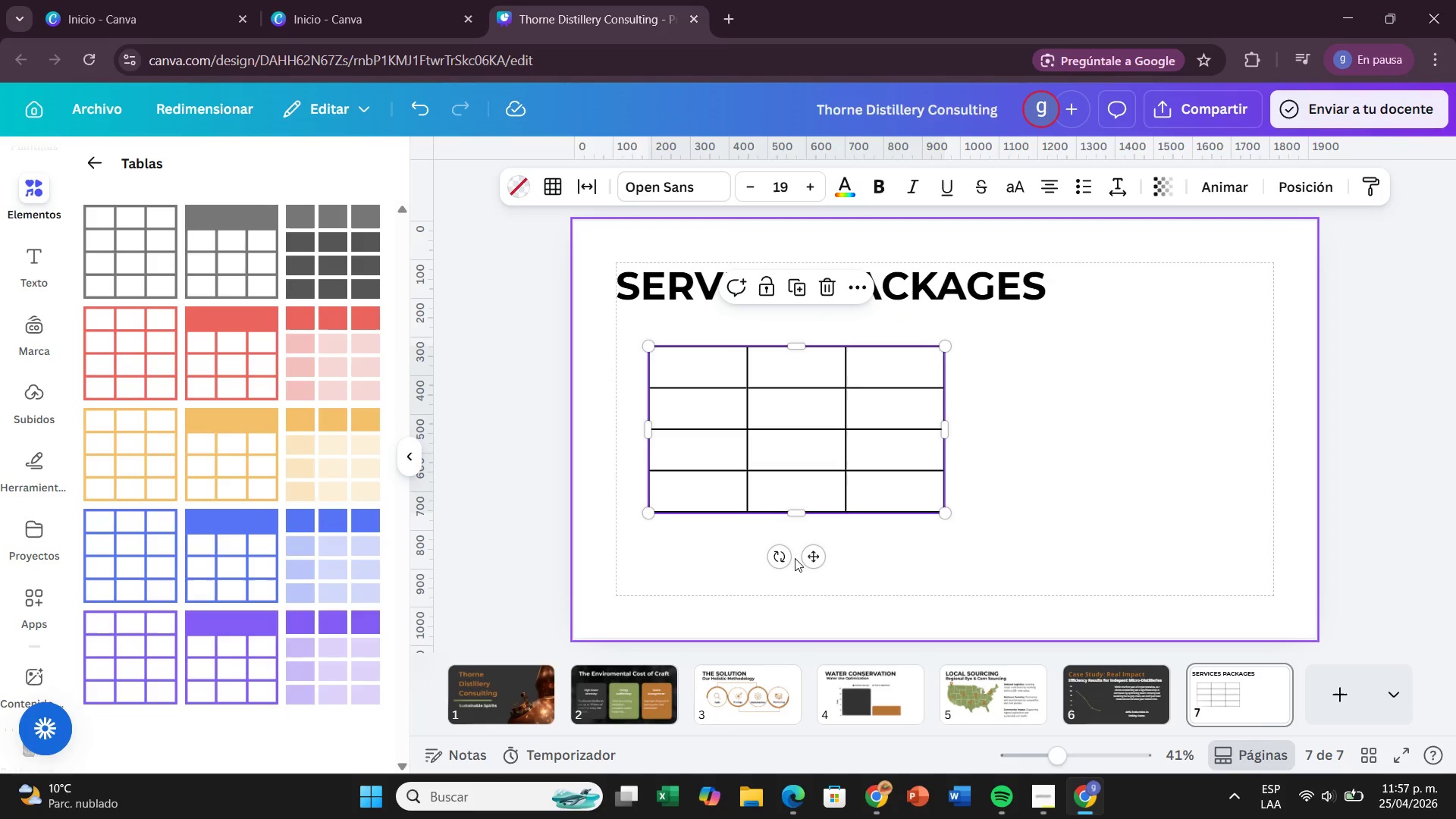 
wait(22.84)
 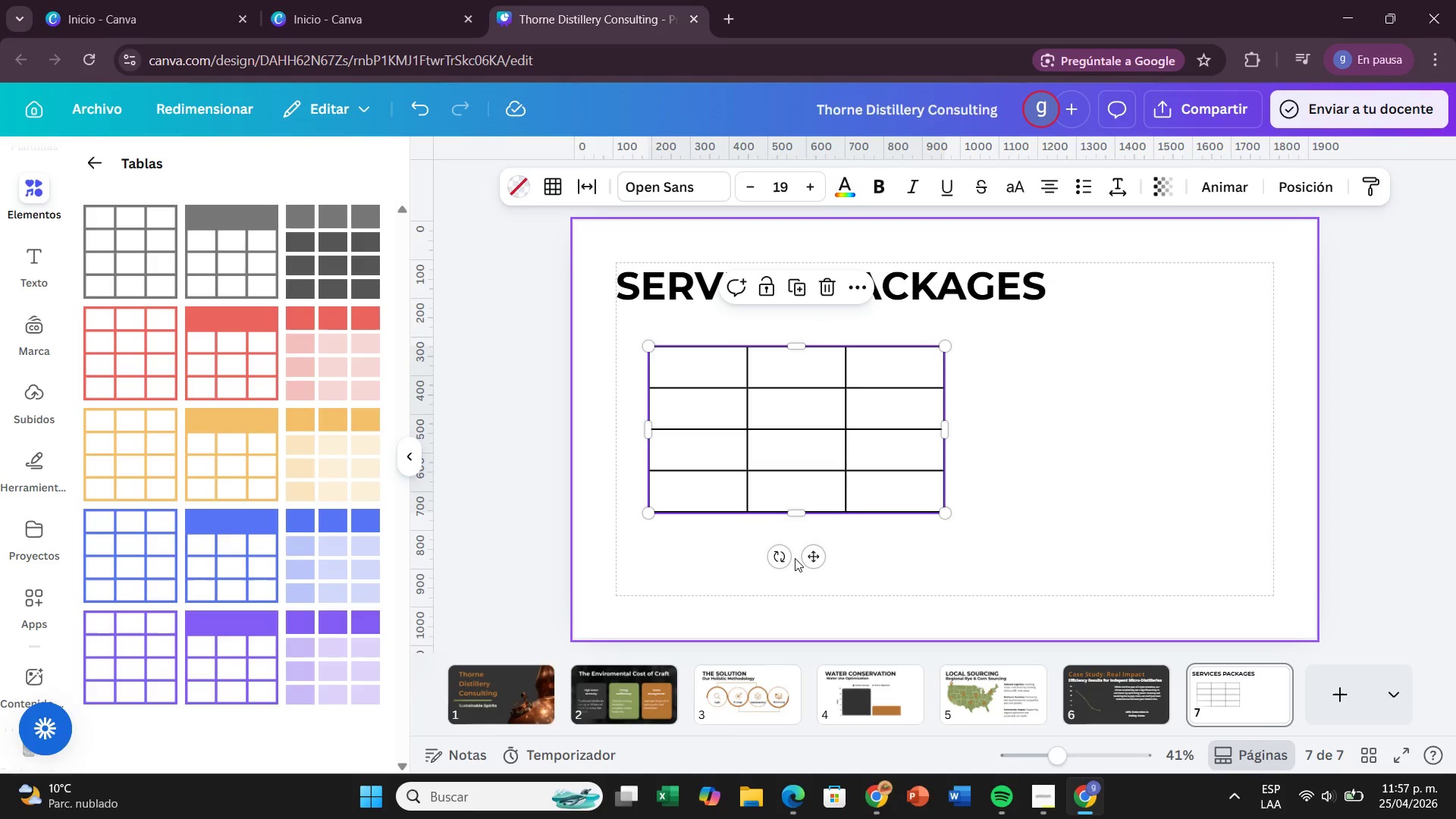 
double_click([690, 360])
 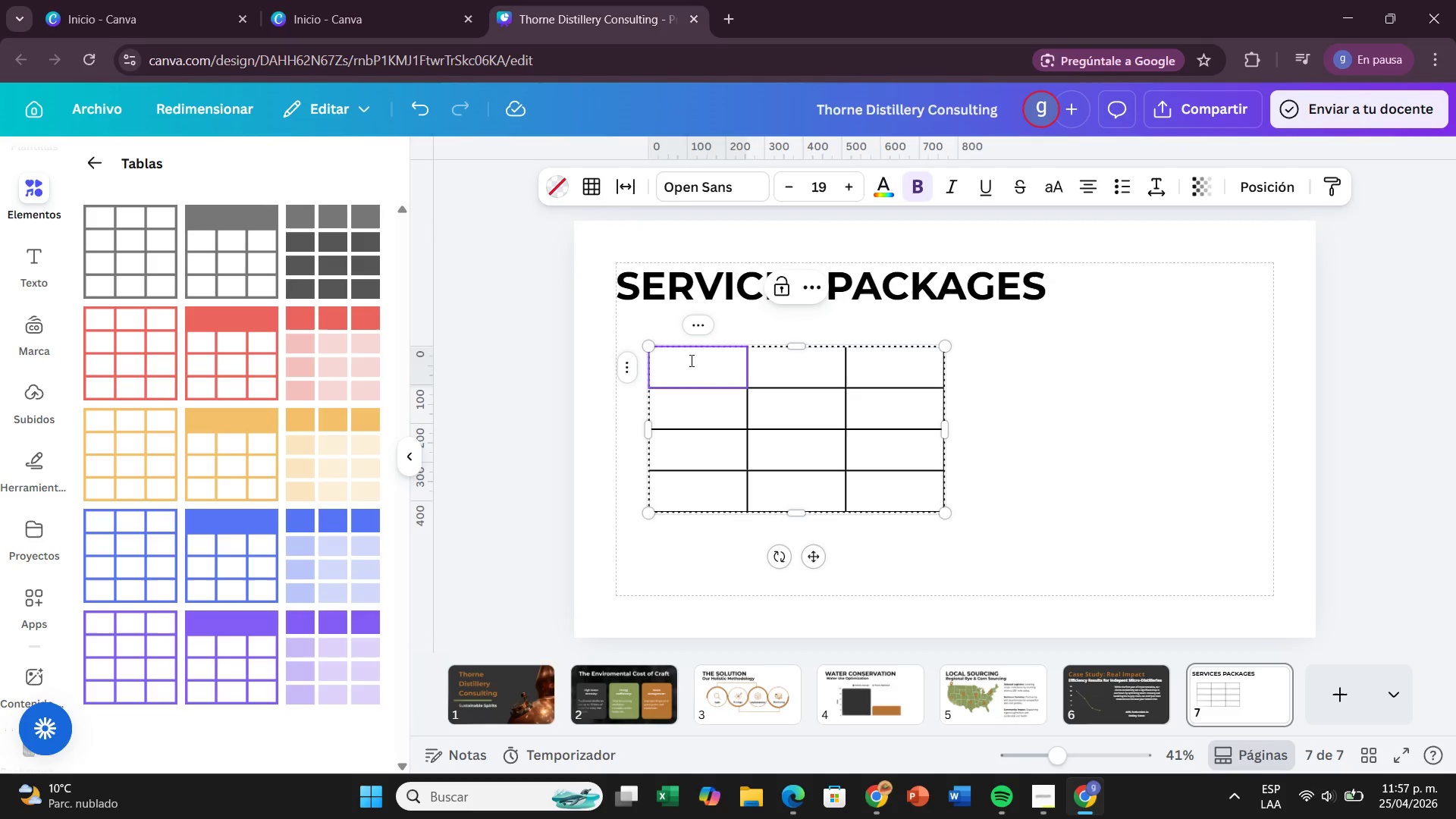 
type(TIER 1)
 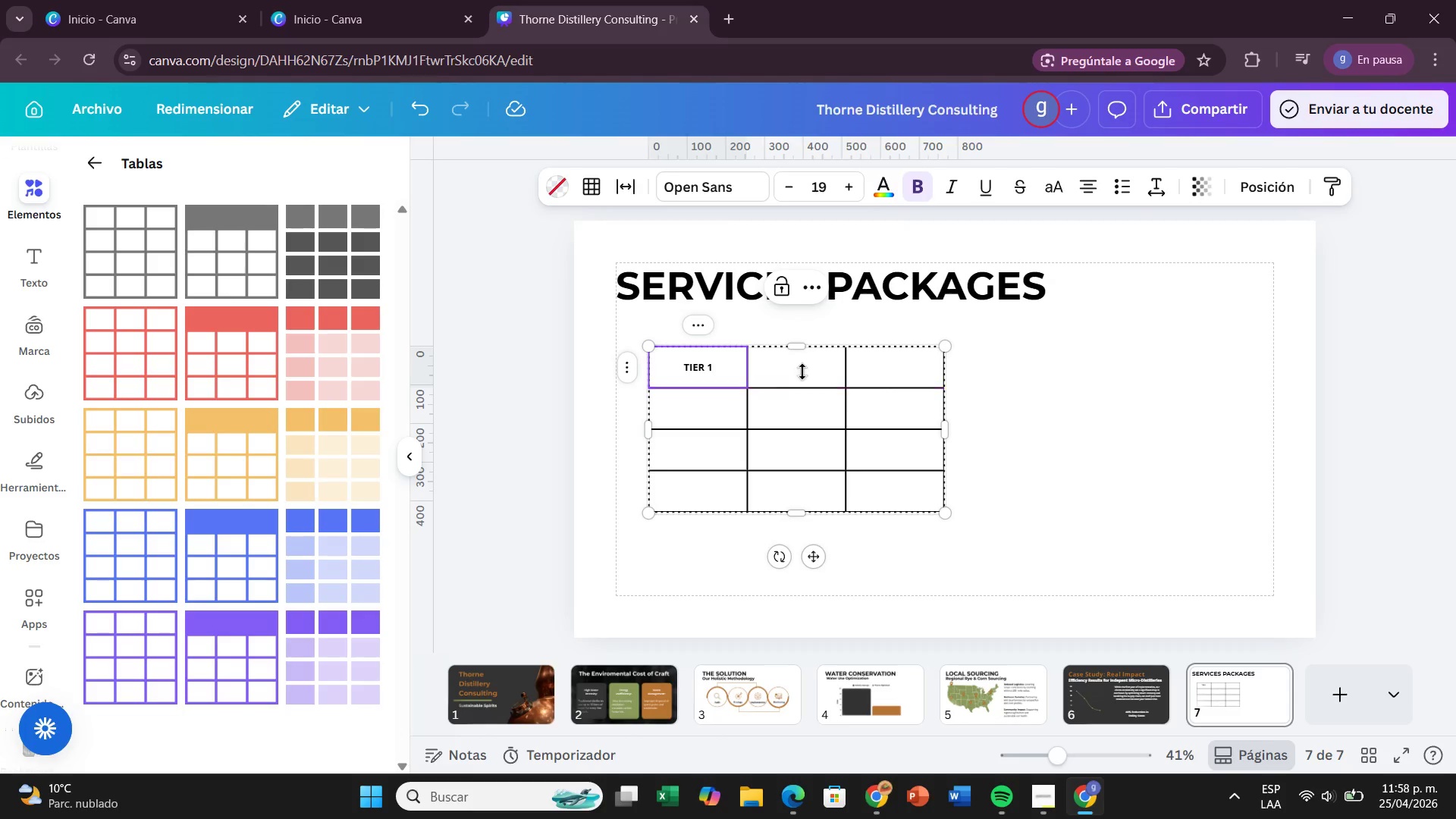 
double_click([805, 367])
 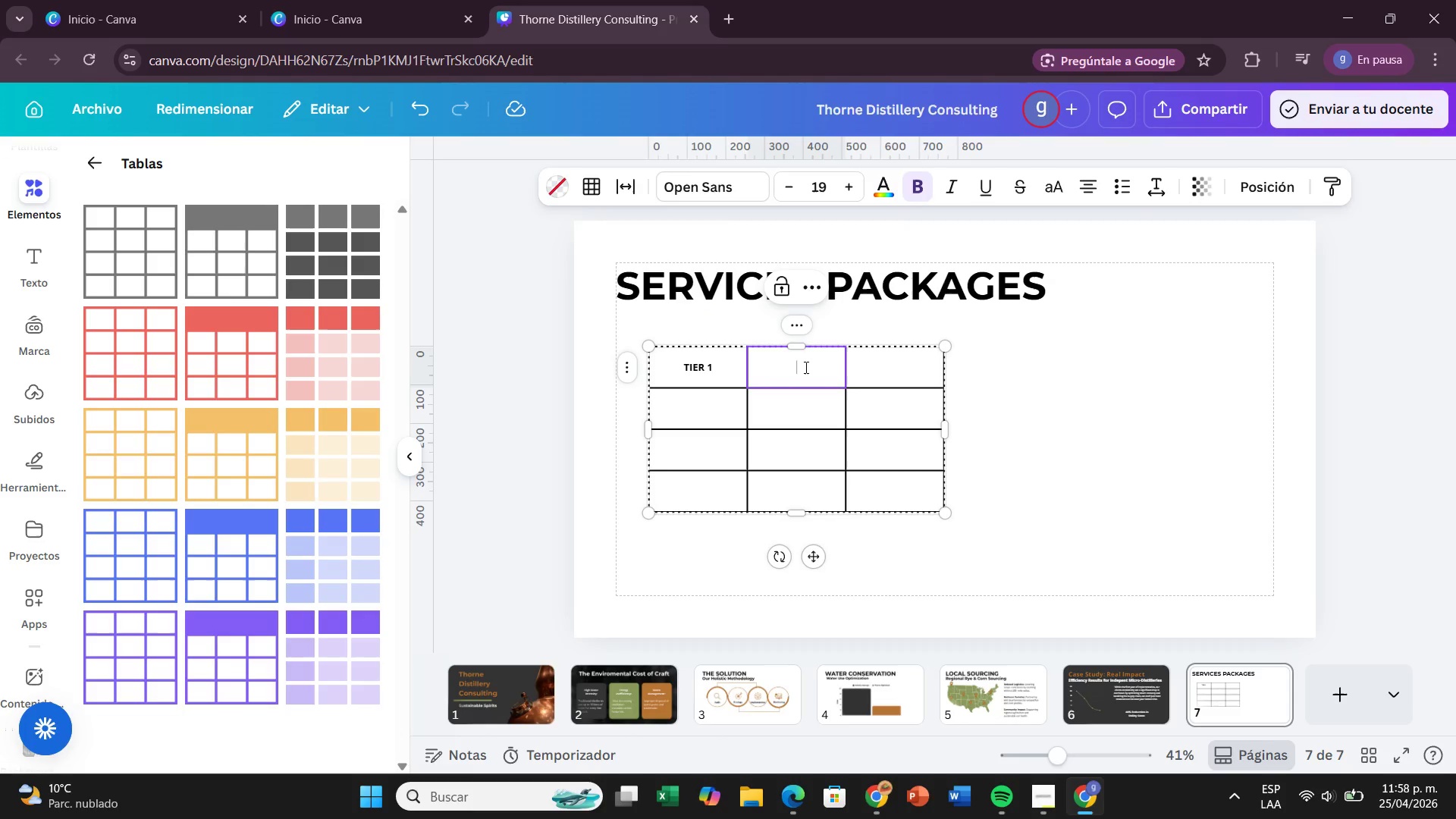 
type(TIER 2)
 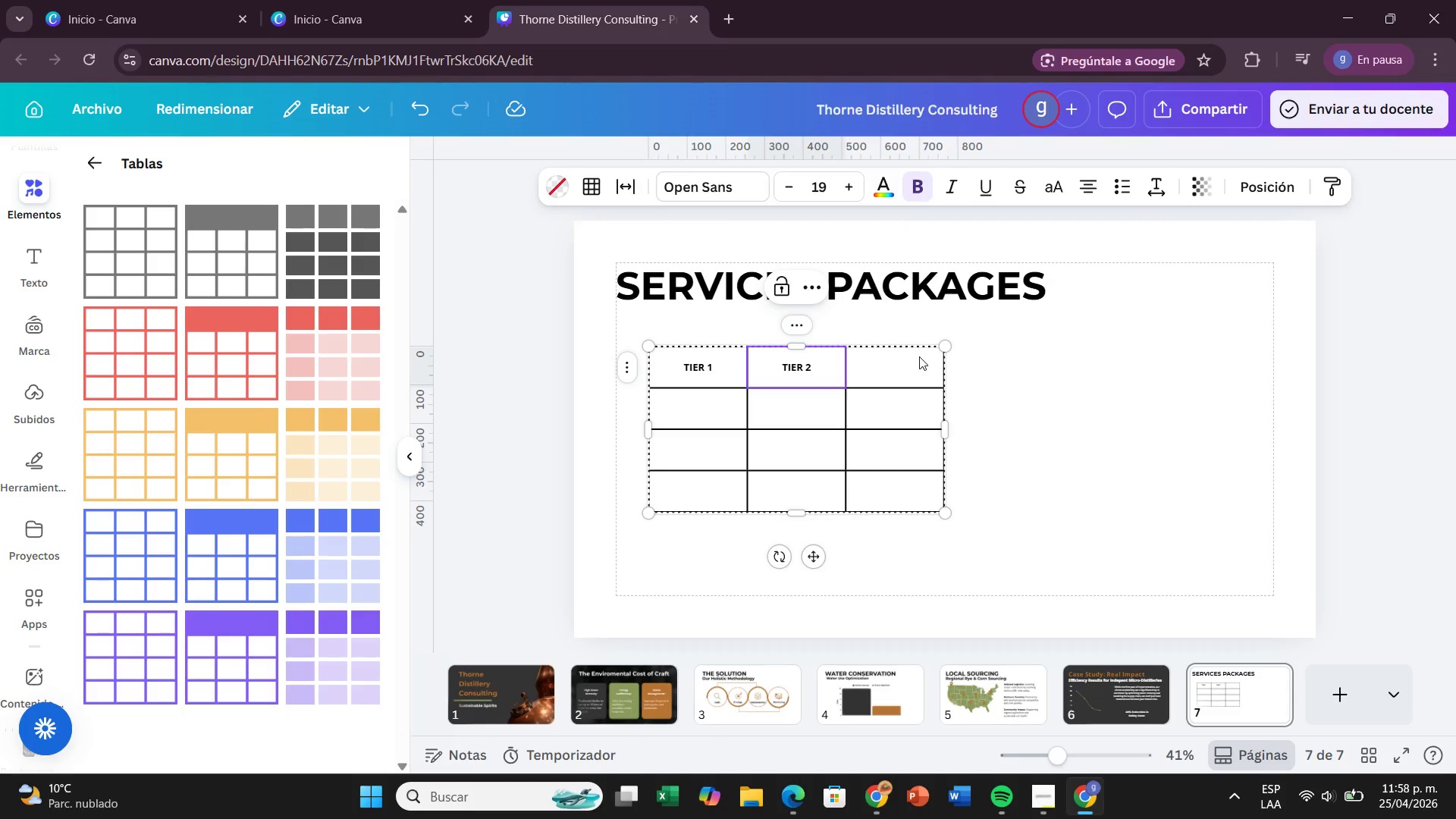 
double_click([903, 357])
 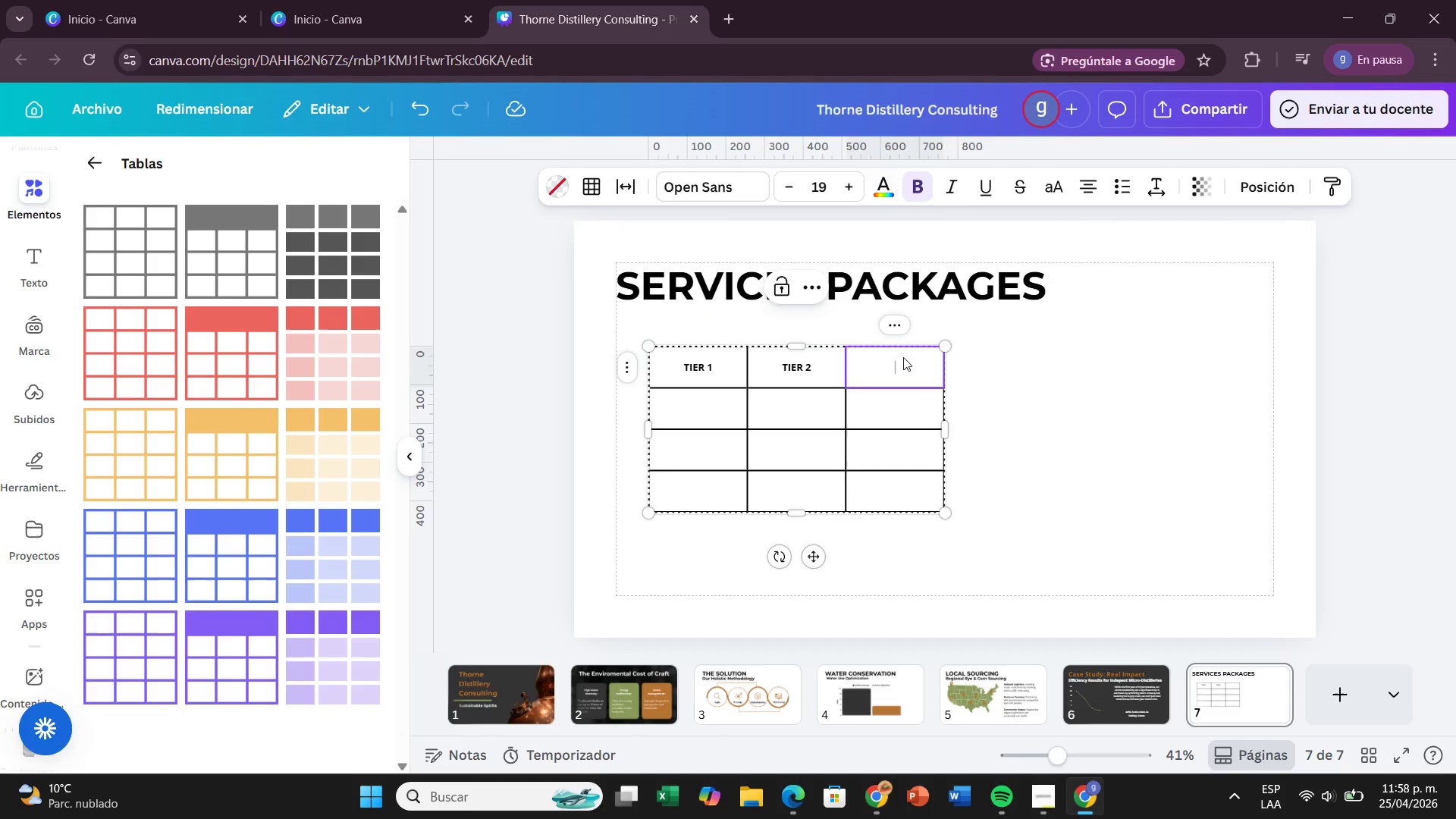 
type(TIER)
 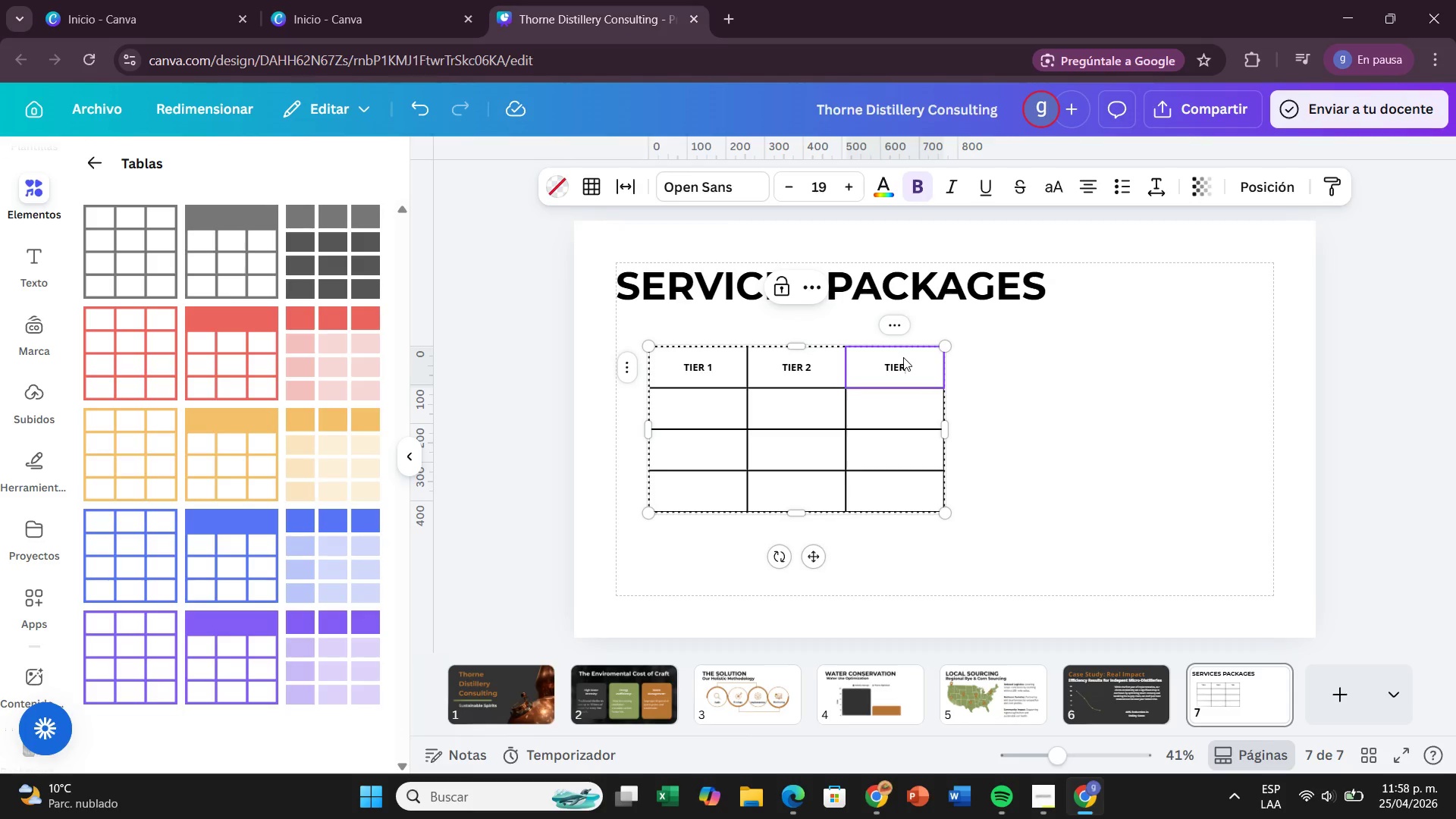 
wait(10.08)
 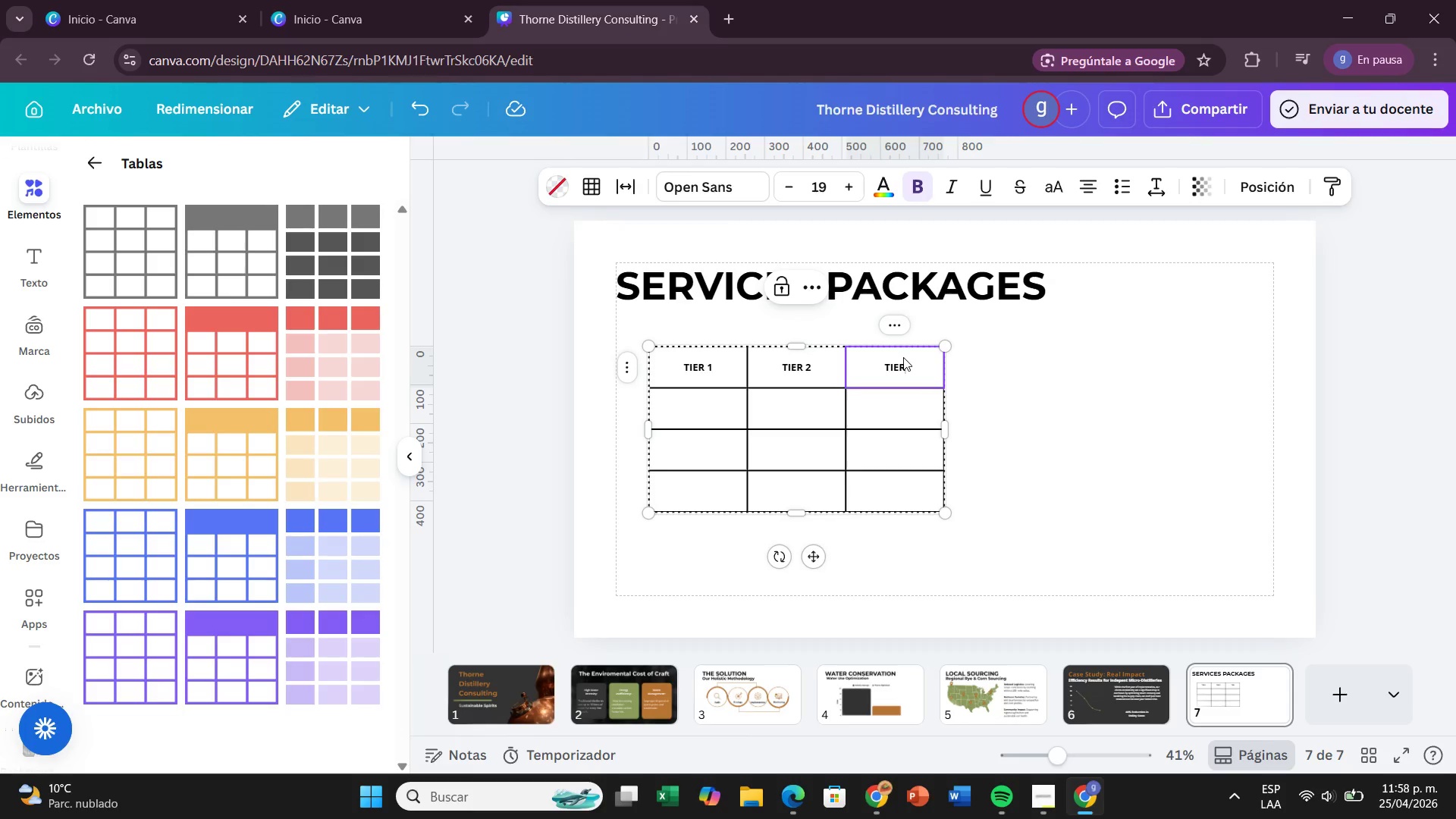 
left_click([702, 412])
 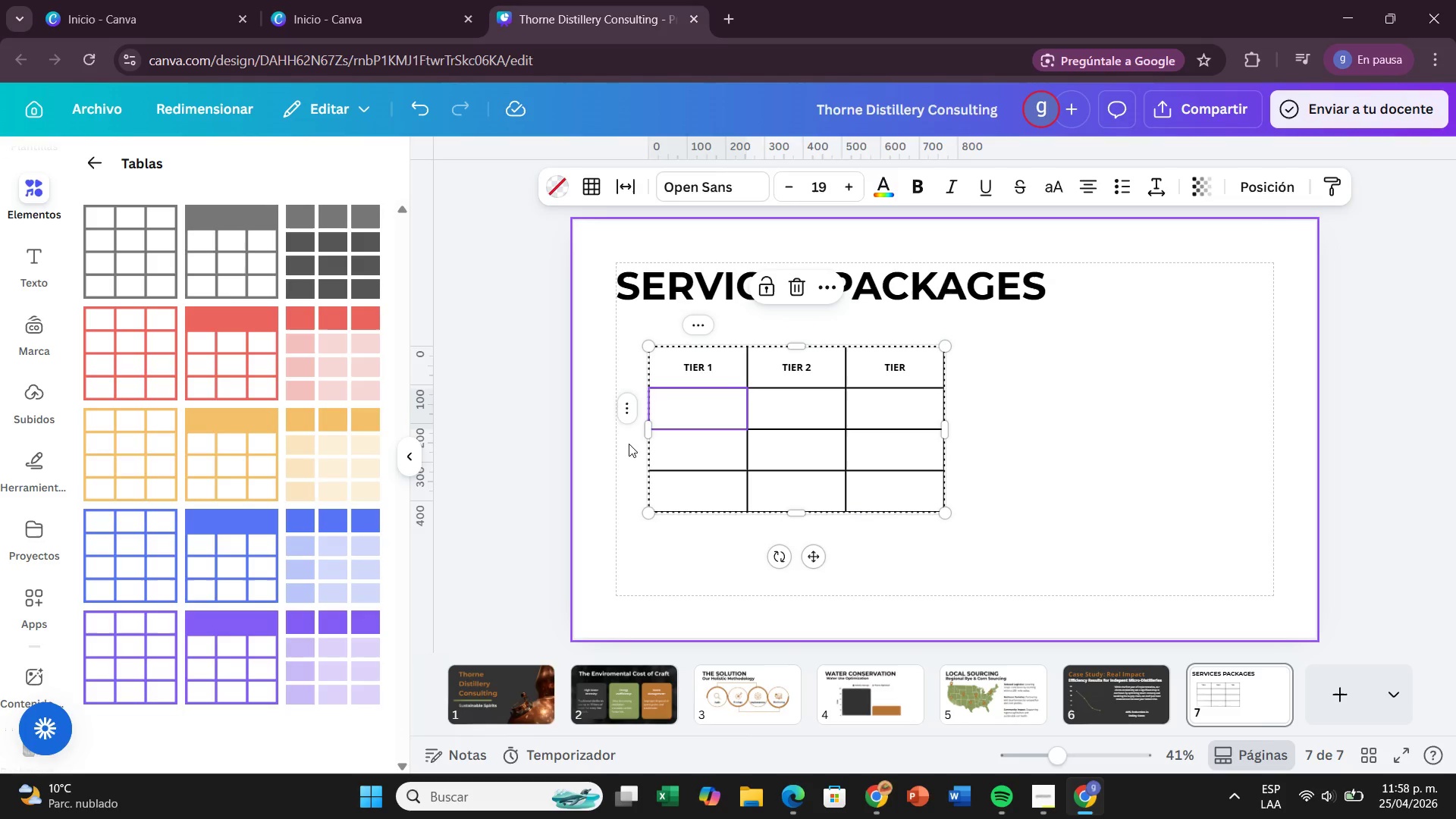 
mouse_move([629, 410])
 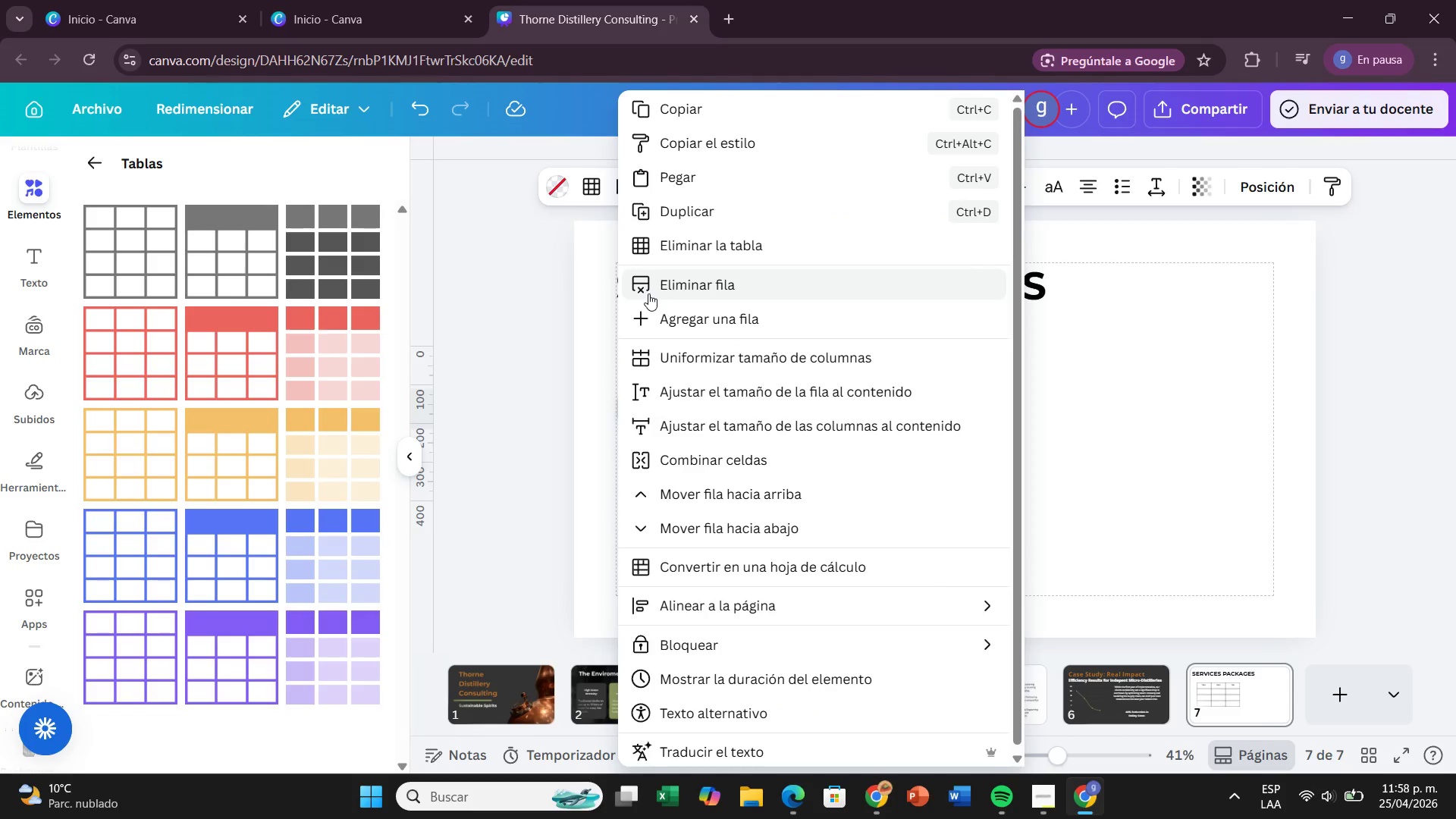 
left_click([648, 293])
 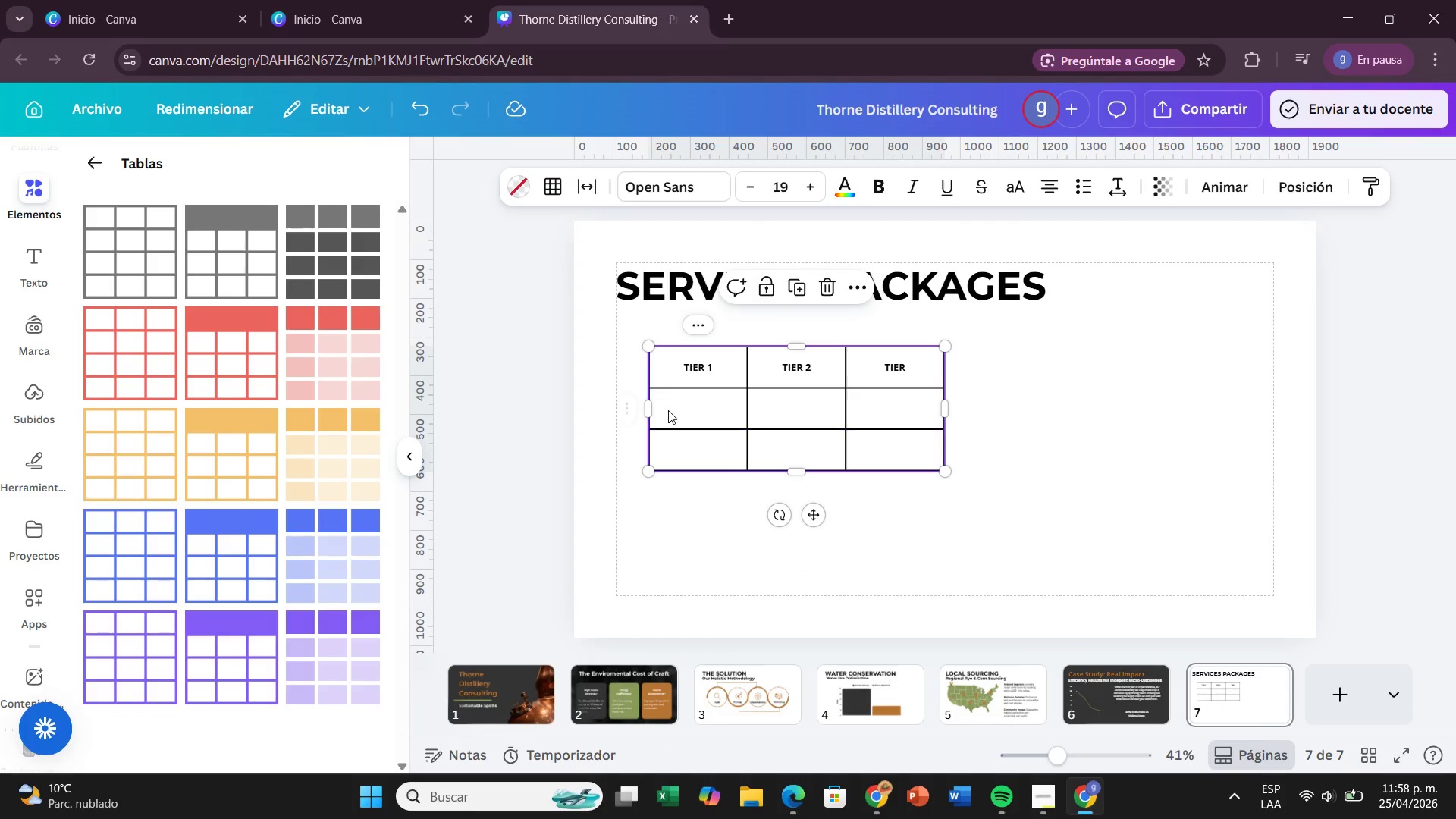 
left_click([668, 410])
 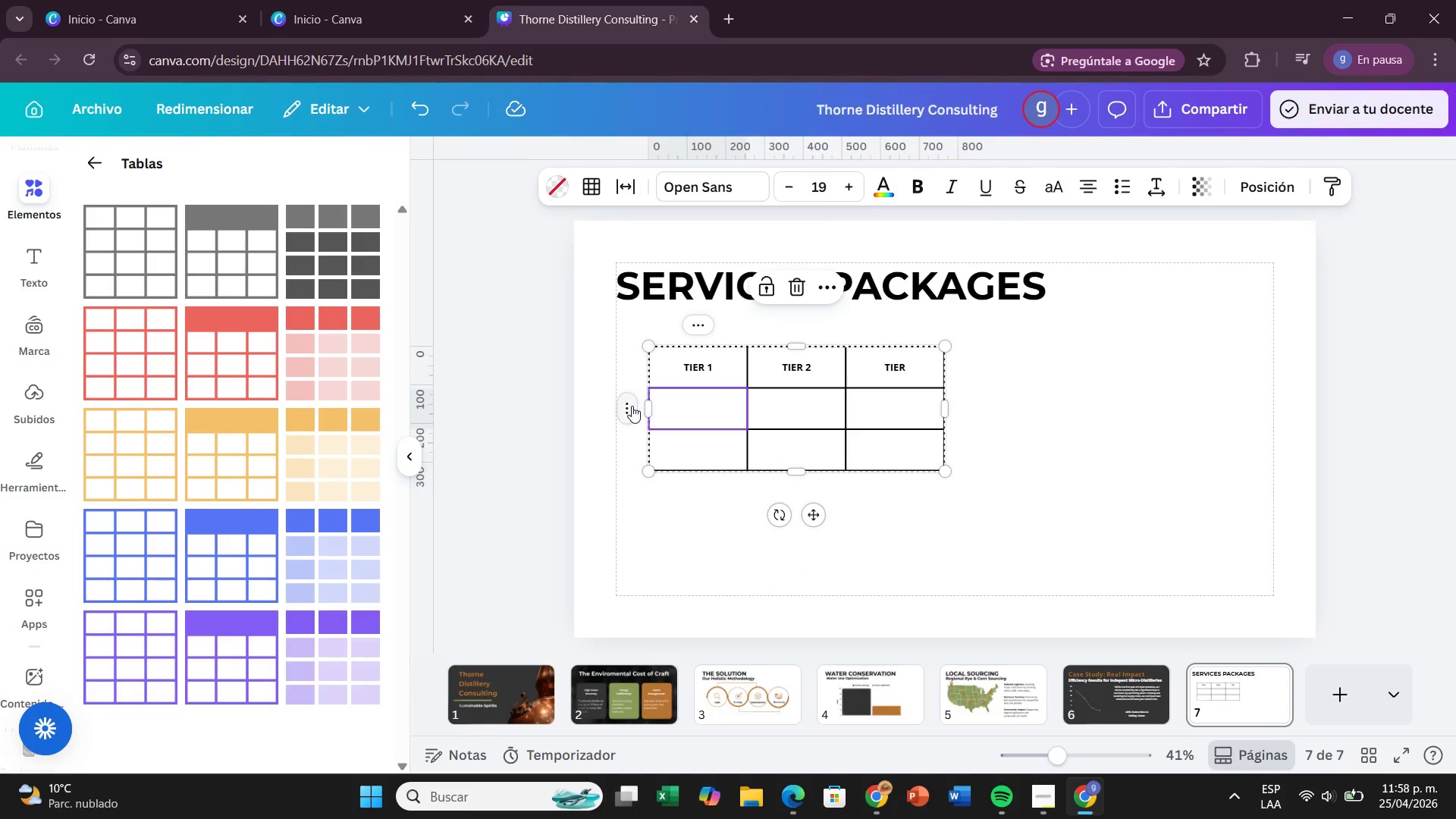 
left_click([632, 406])
 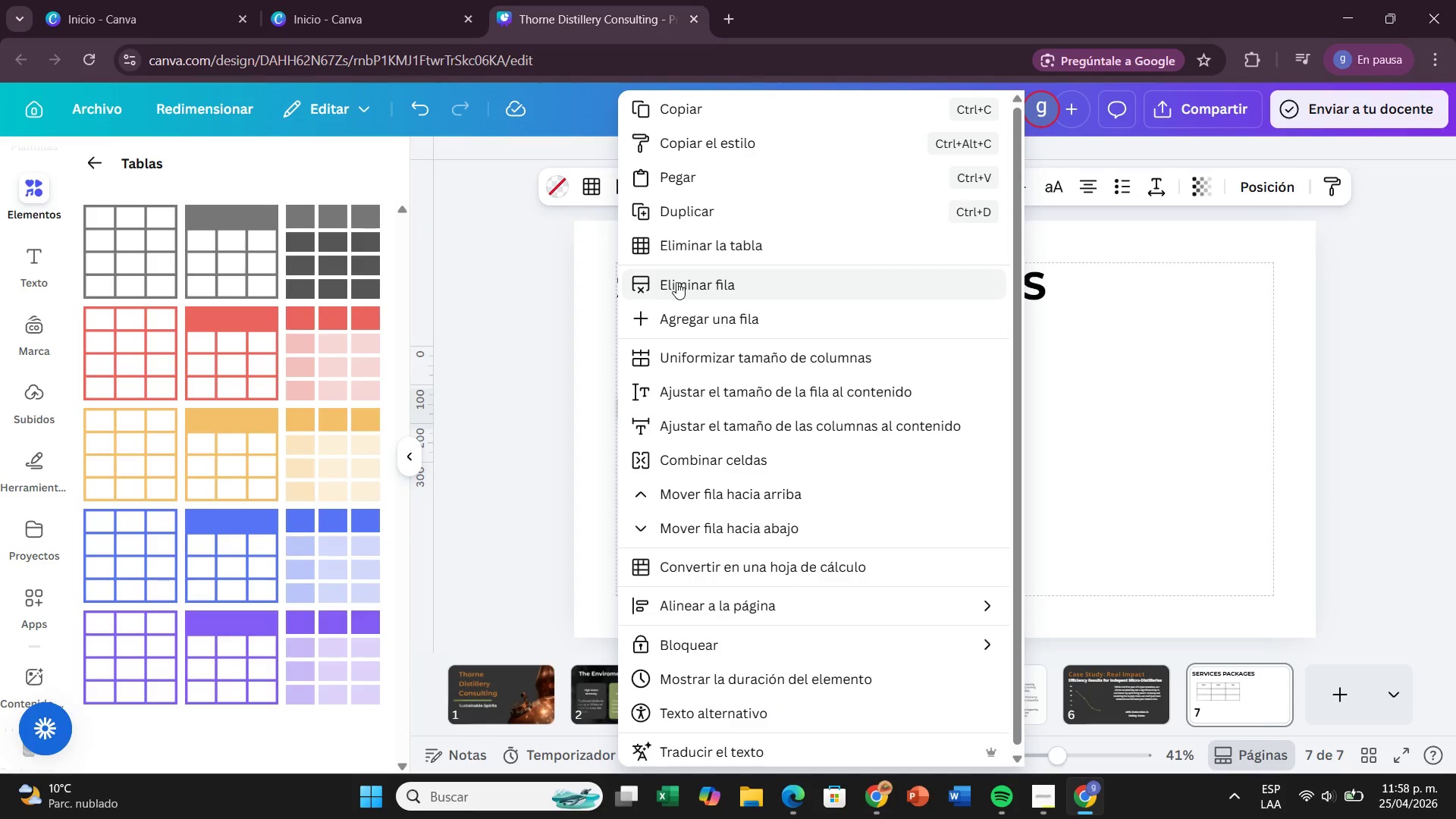 
left_click([676, 282])
 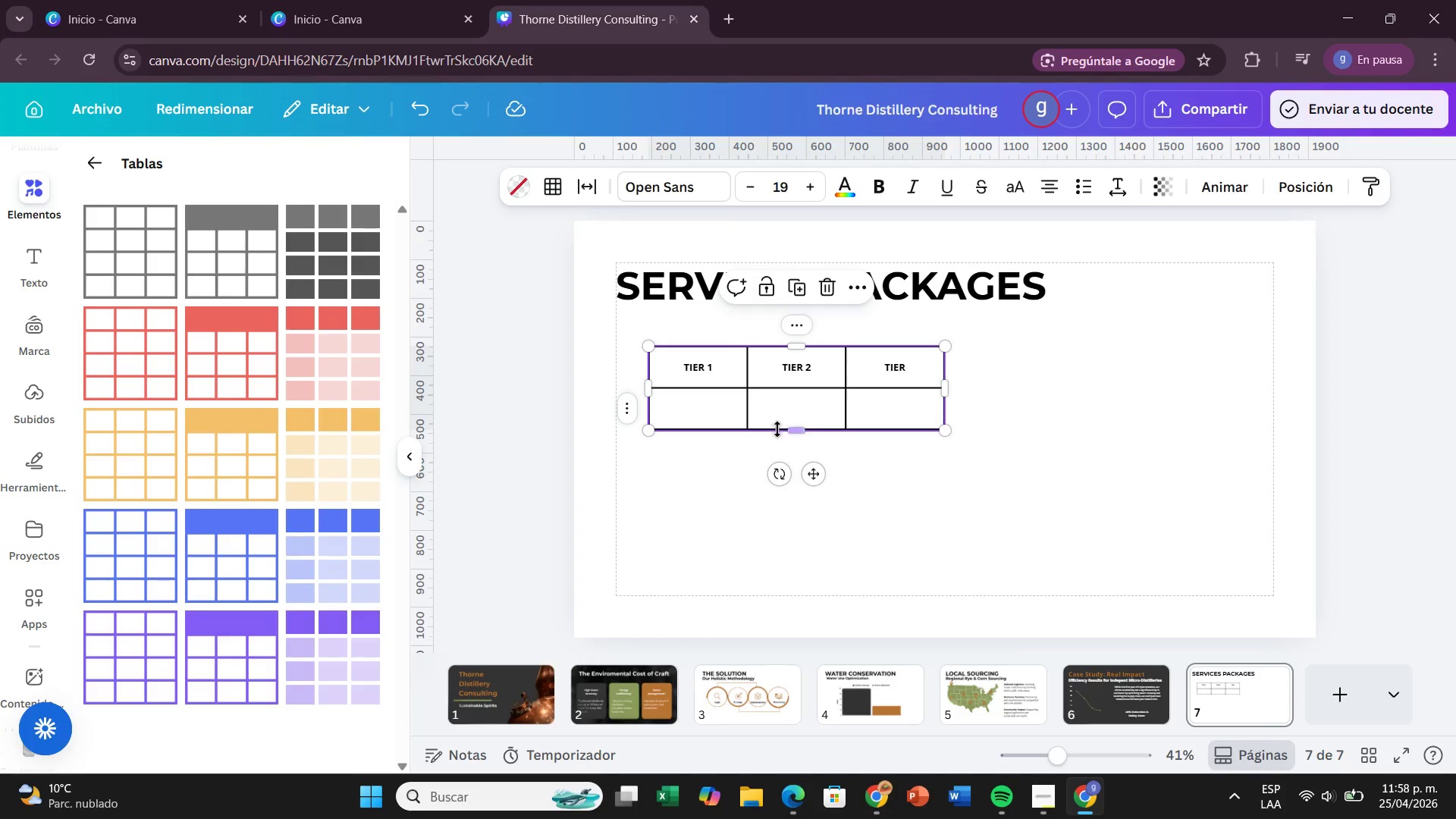 
left_click_drag(start_coordinate=[798, 431], to_coordinate=[807, 561])
 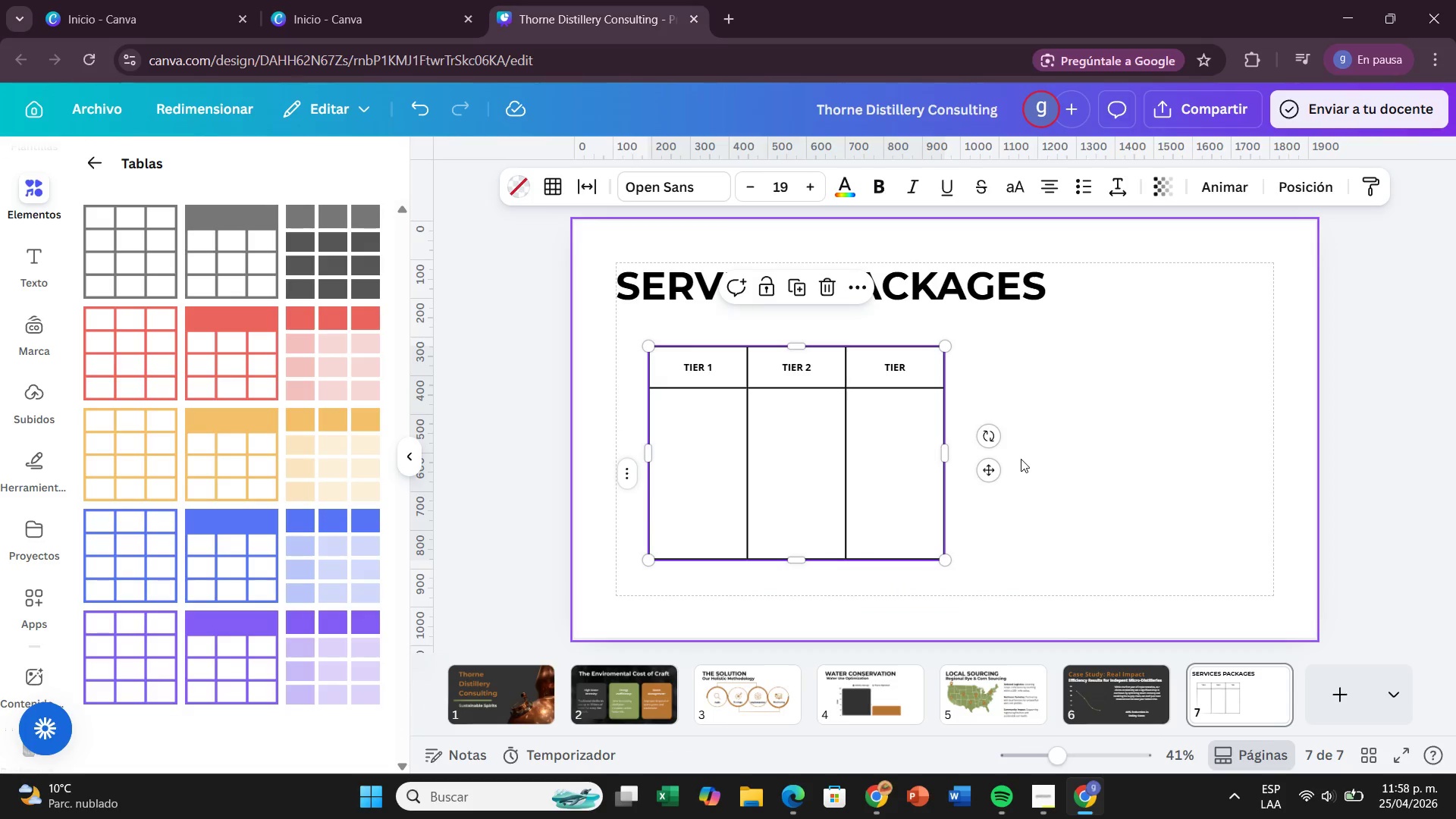 
left_click([1021, 459])
 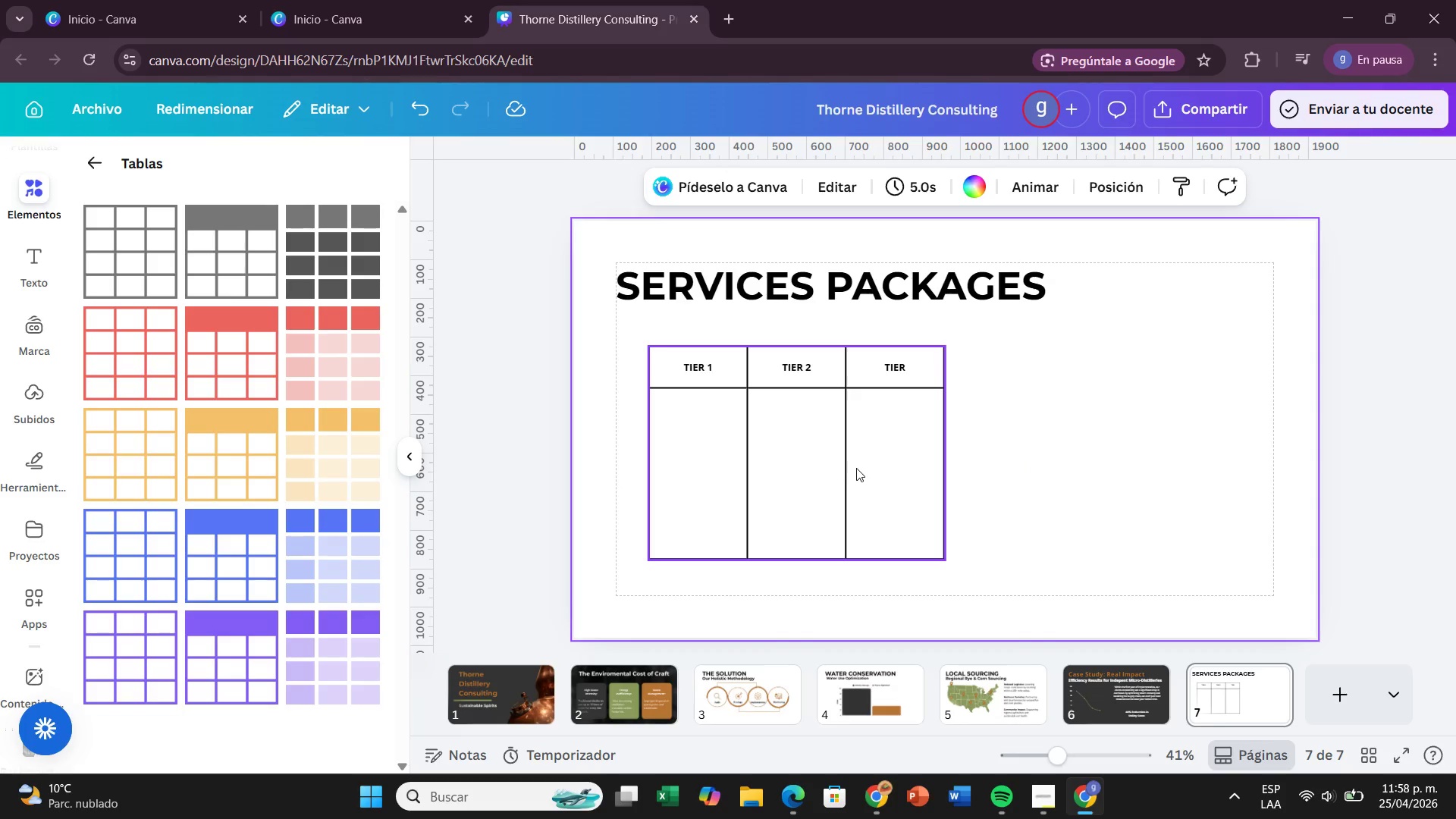 
left_click_drag(start_coordinate=[855, 468], to_coordinate=[915, 466])
 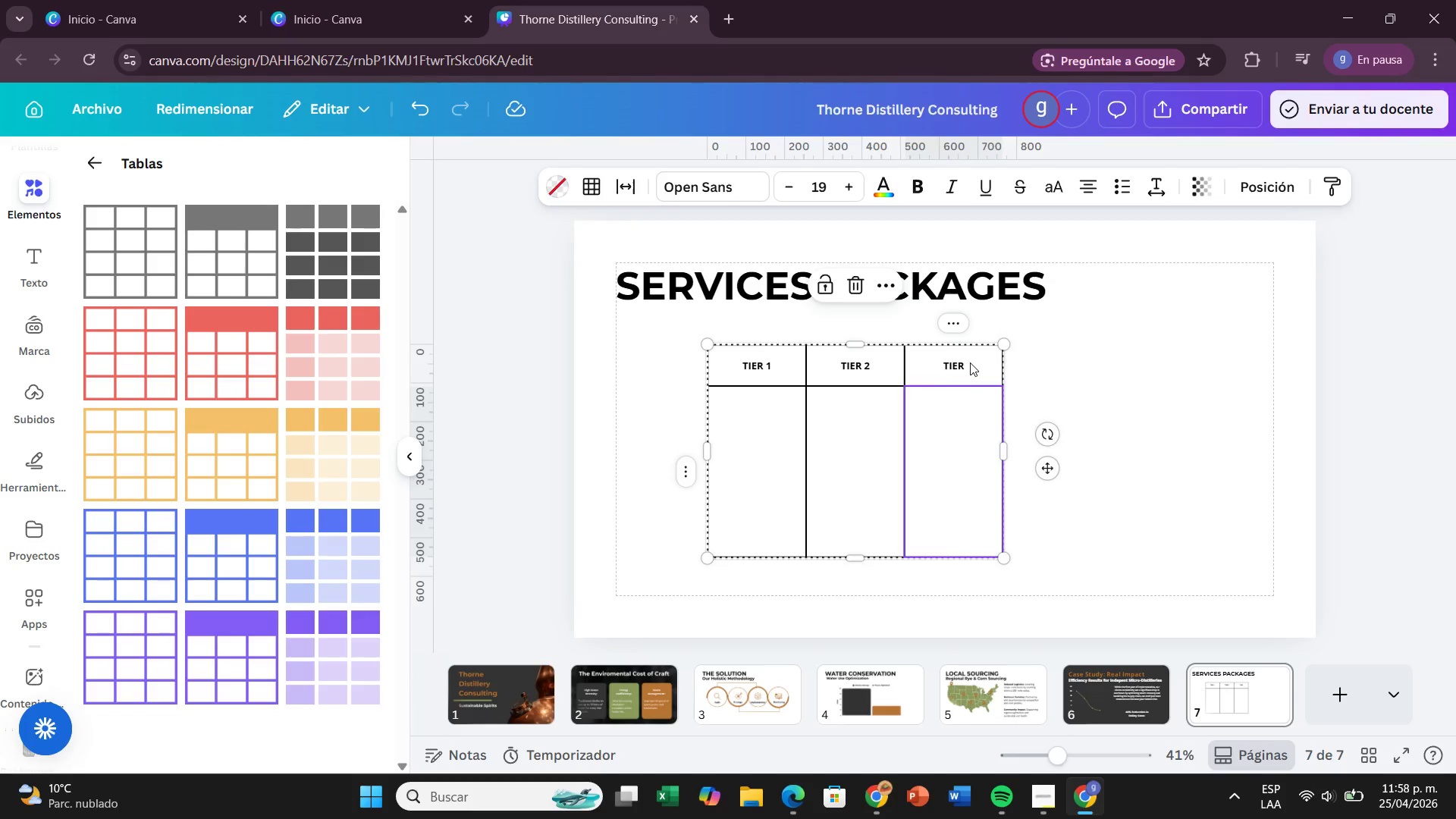 
double_click([970, 362])
 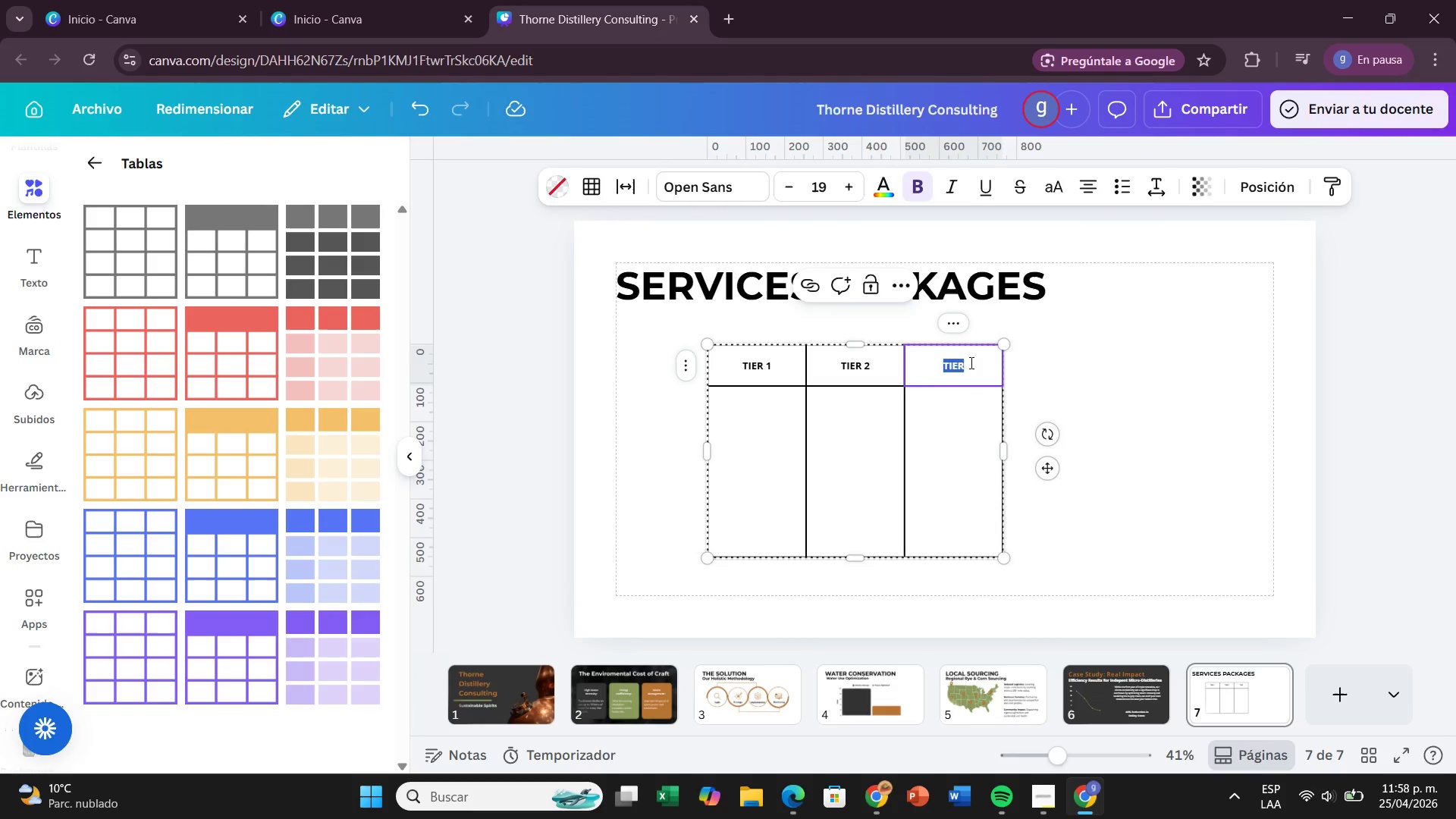 
left_click([970, 362])
 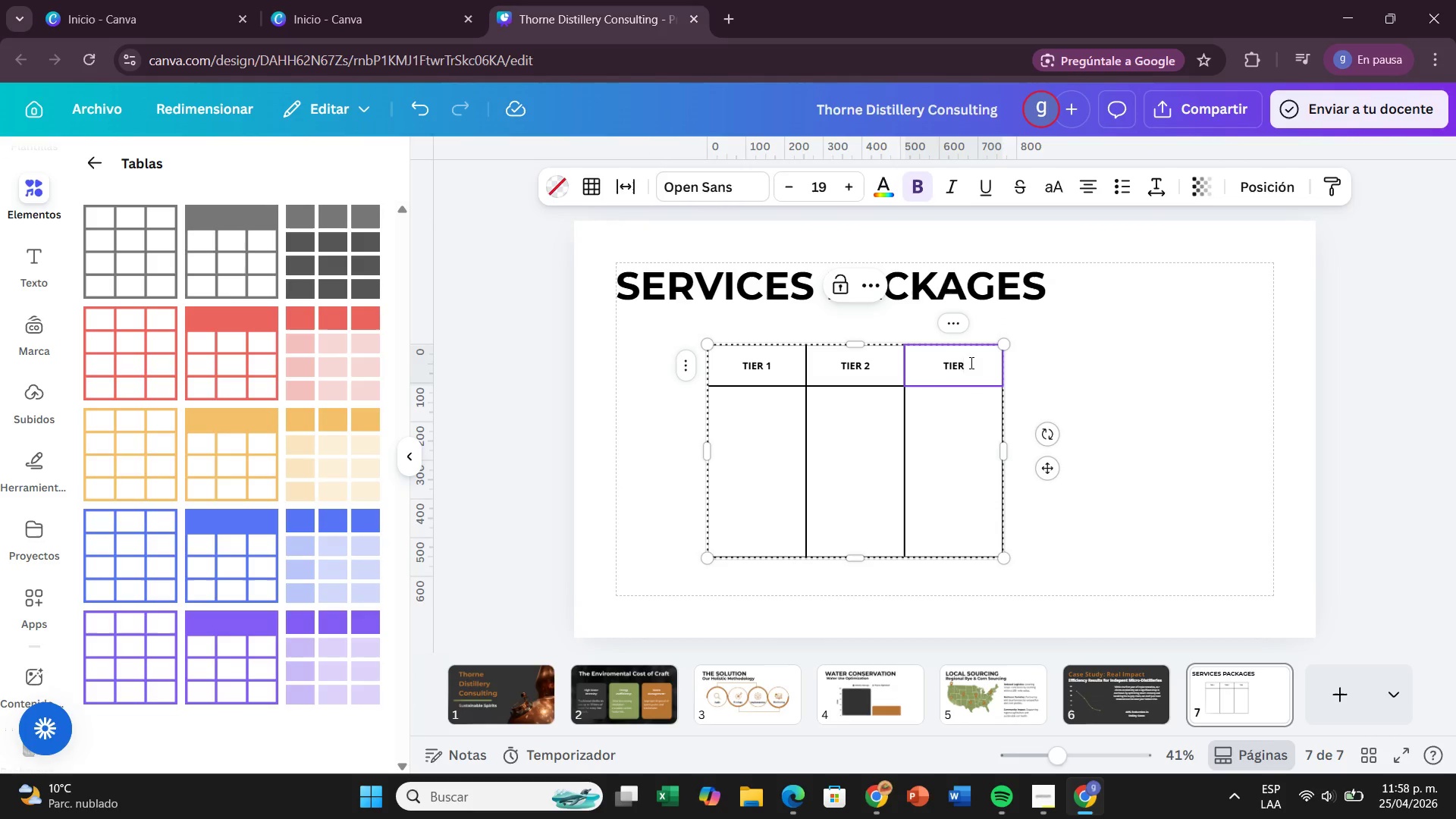 
key(Space)
 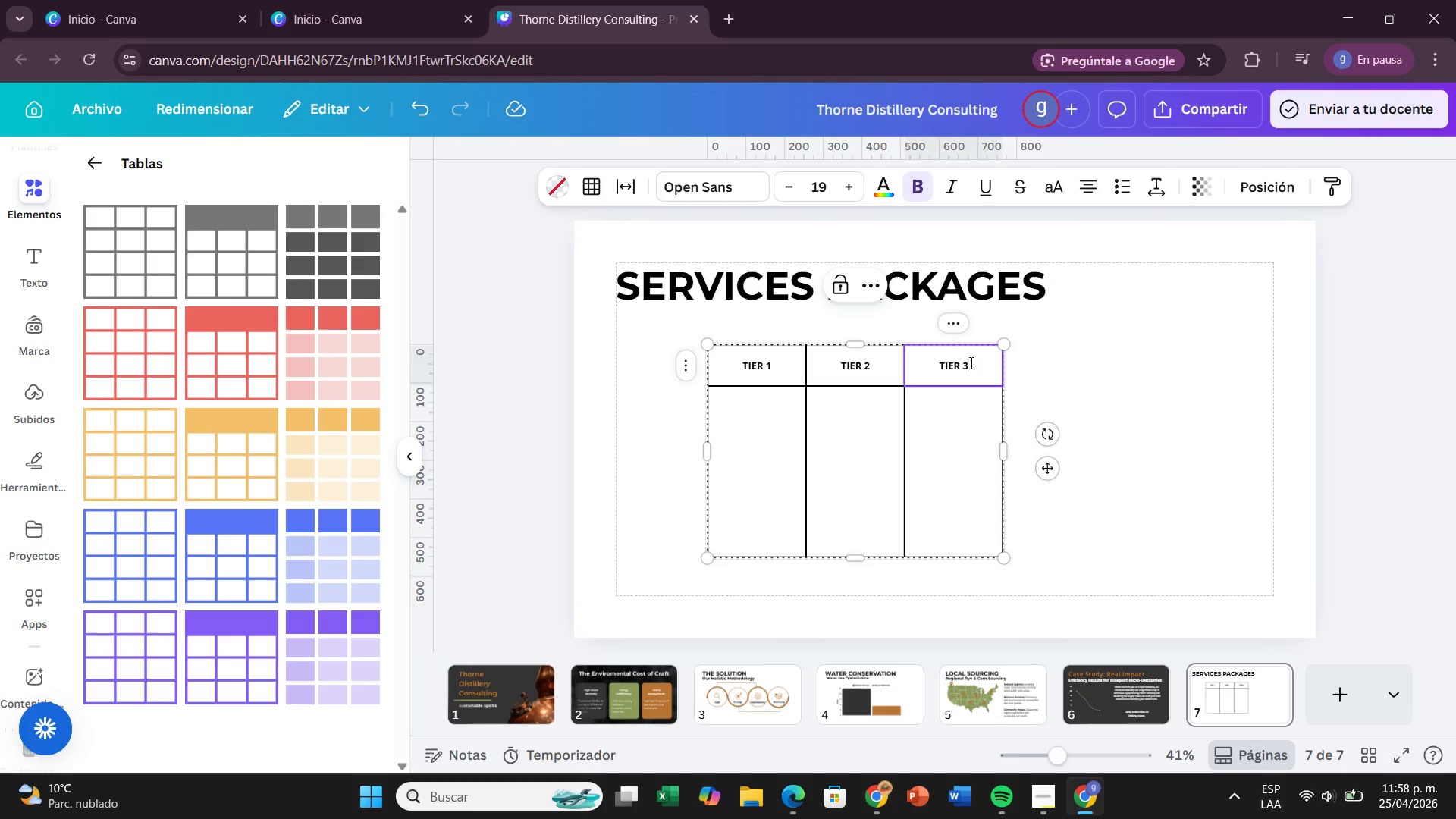 
key(3)
 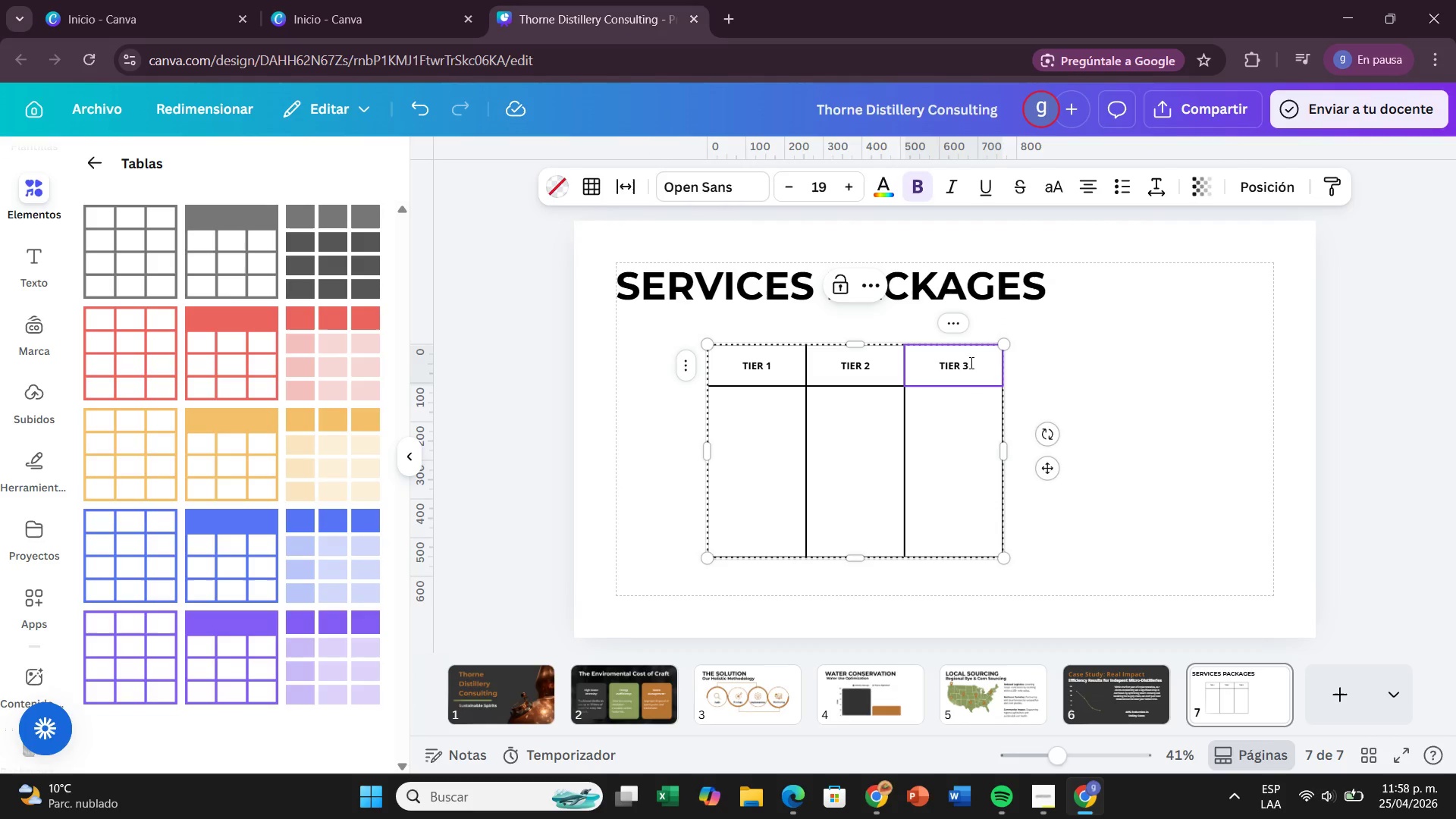 
left_click([780, 368])
 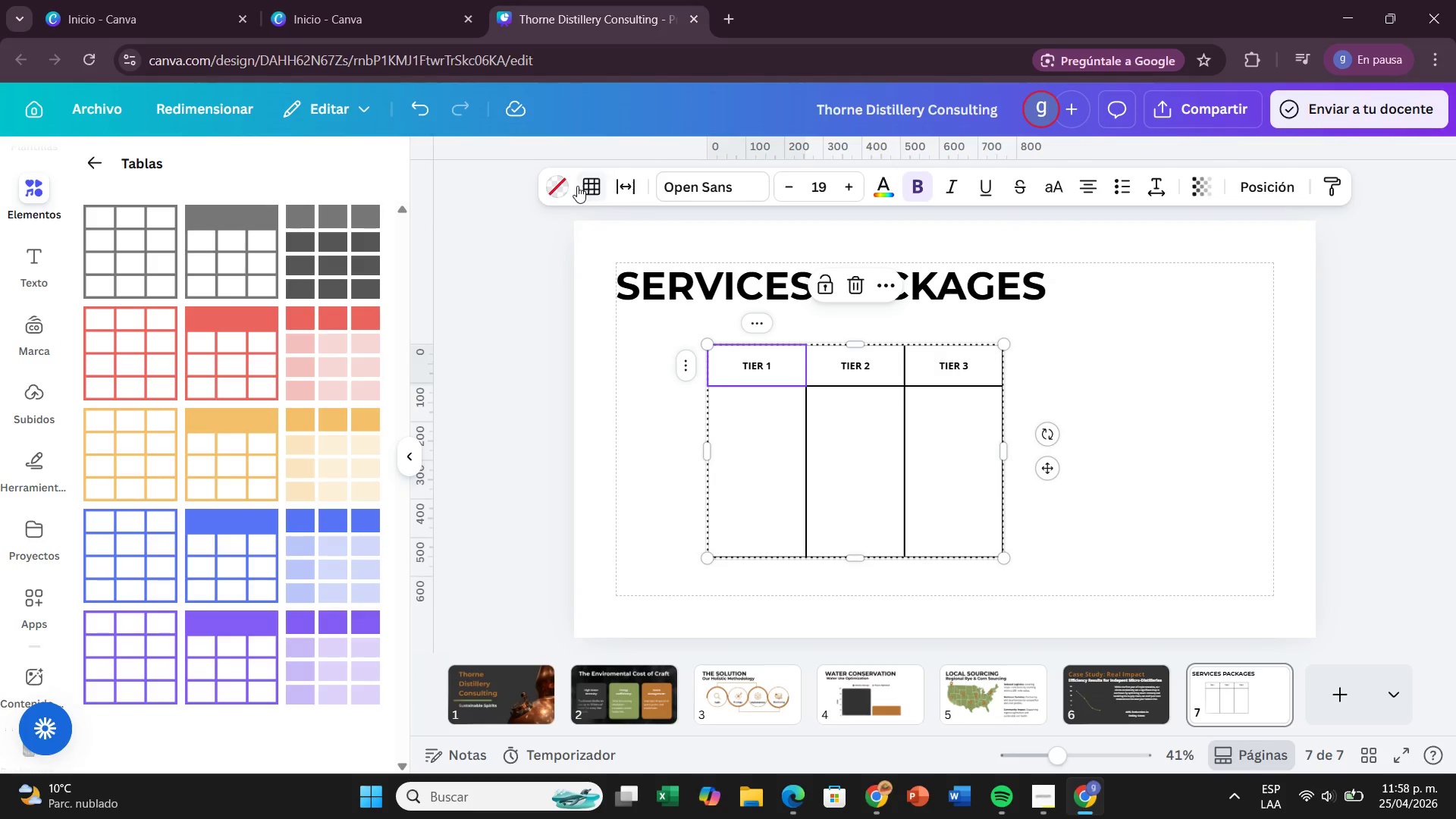 
left_click([566, 184])
 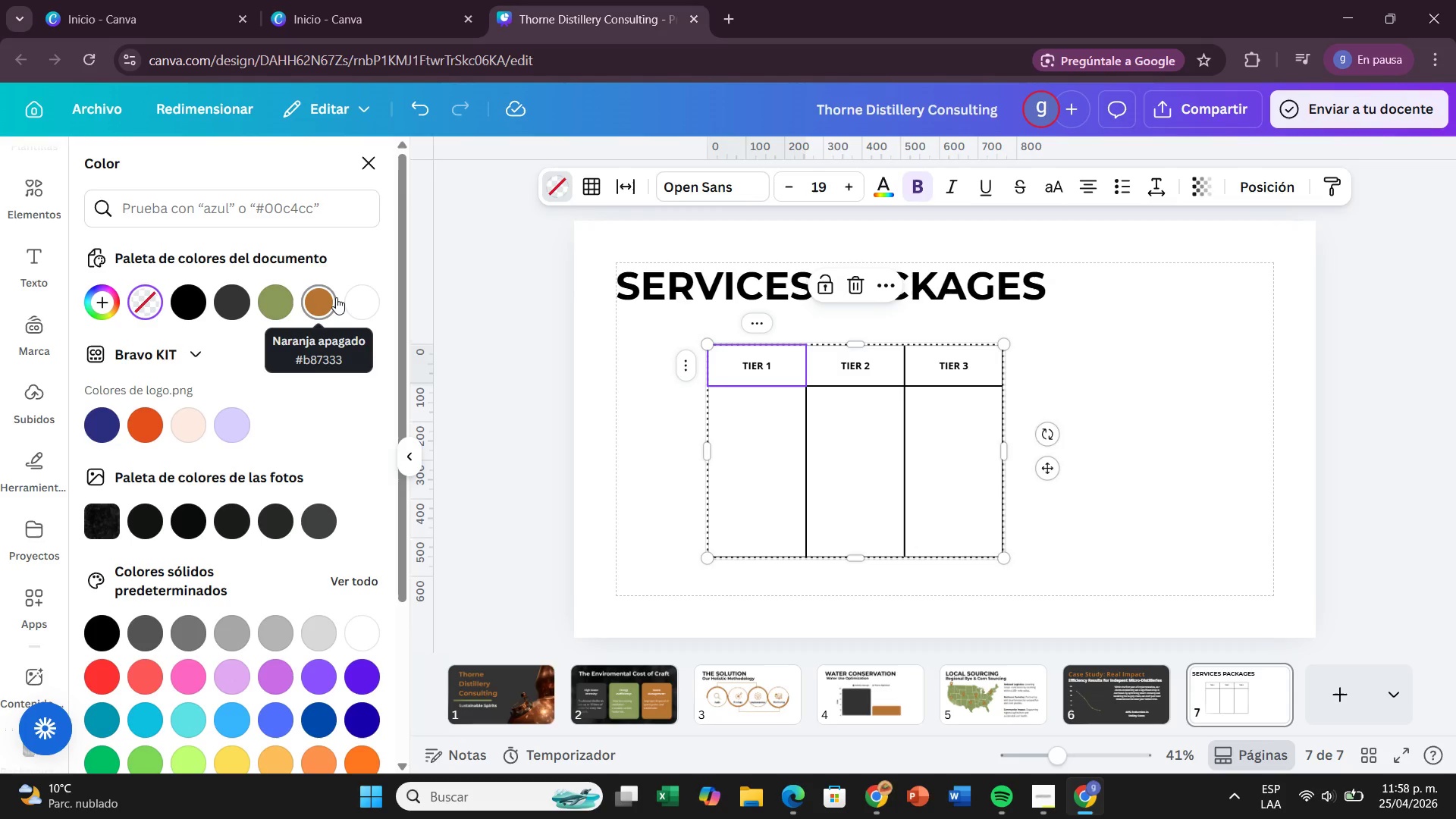 
left_click([336, 297])
 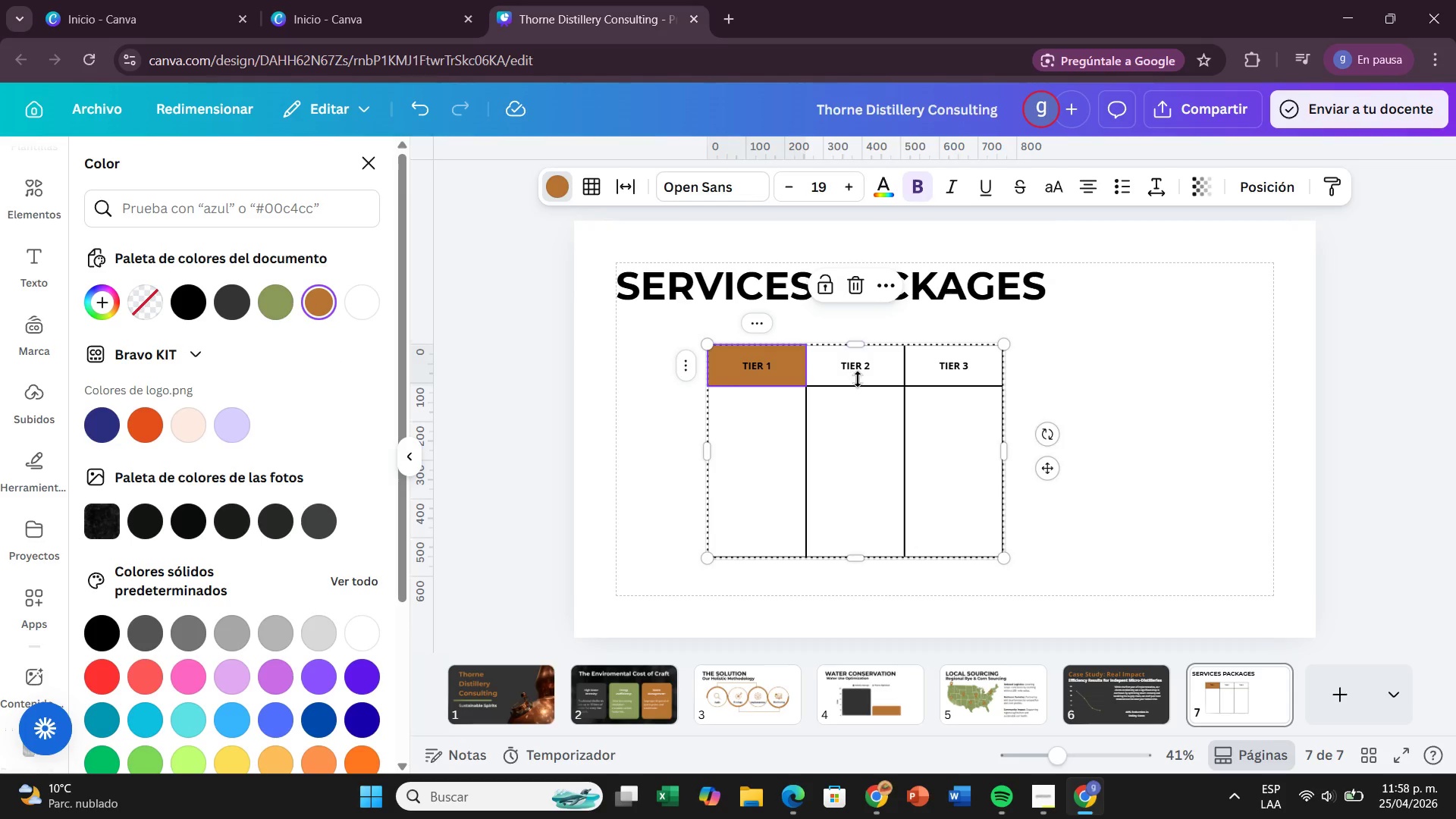 
left_click([858, 379])
 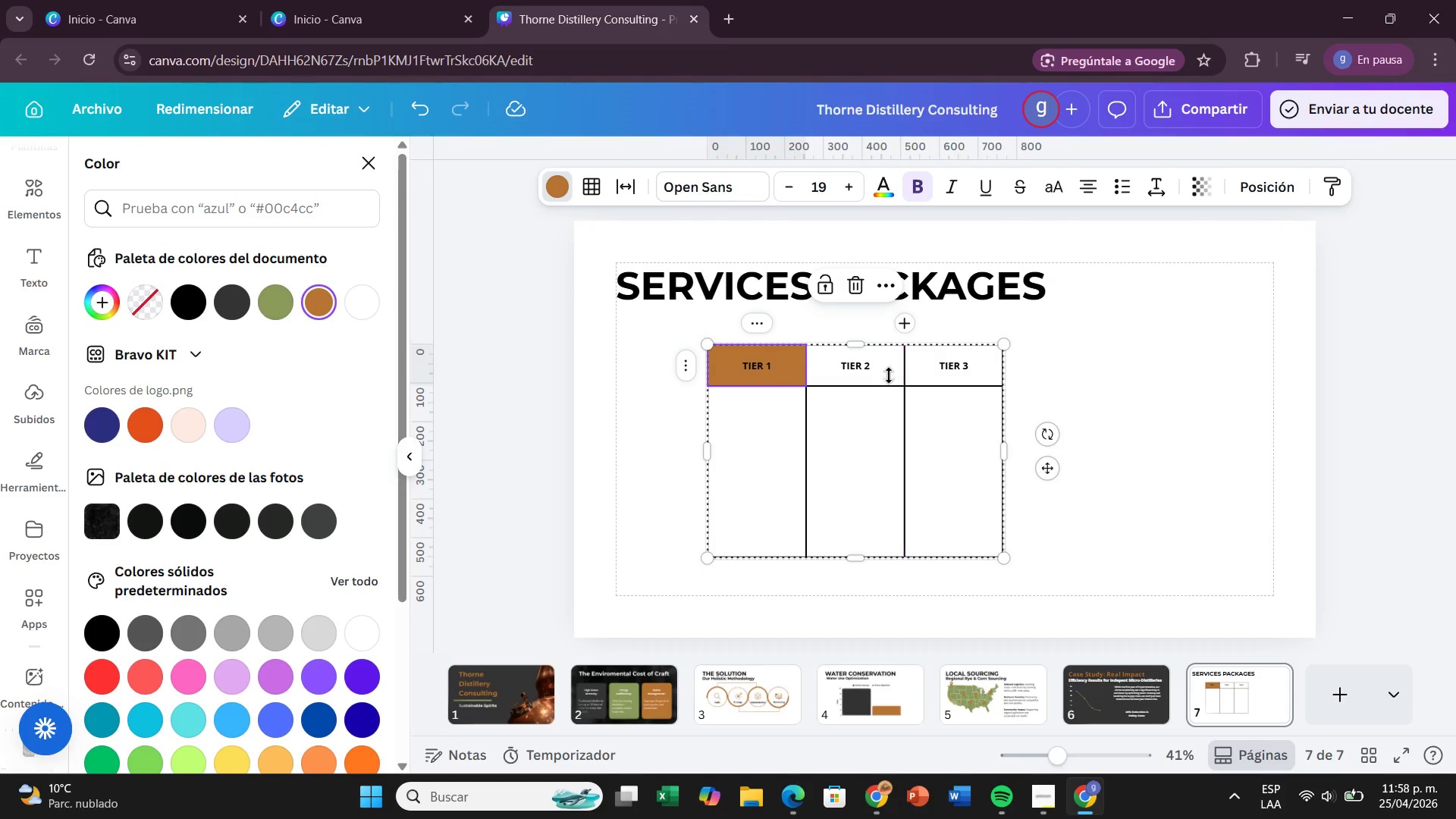 
left_click([889, 375])
 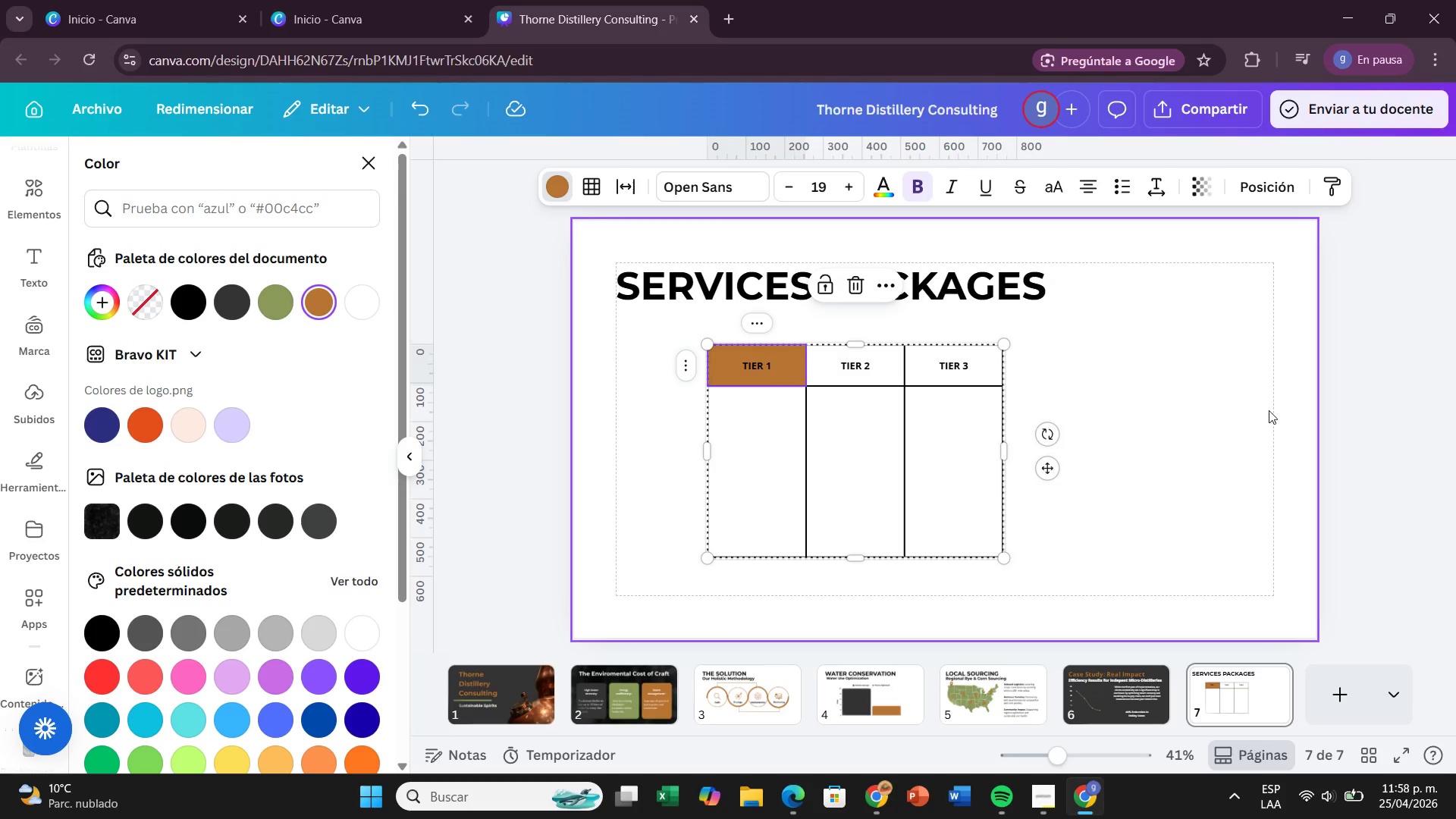 
left_click([1269, 410])
 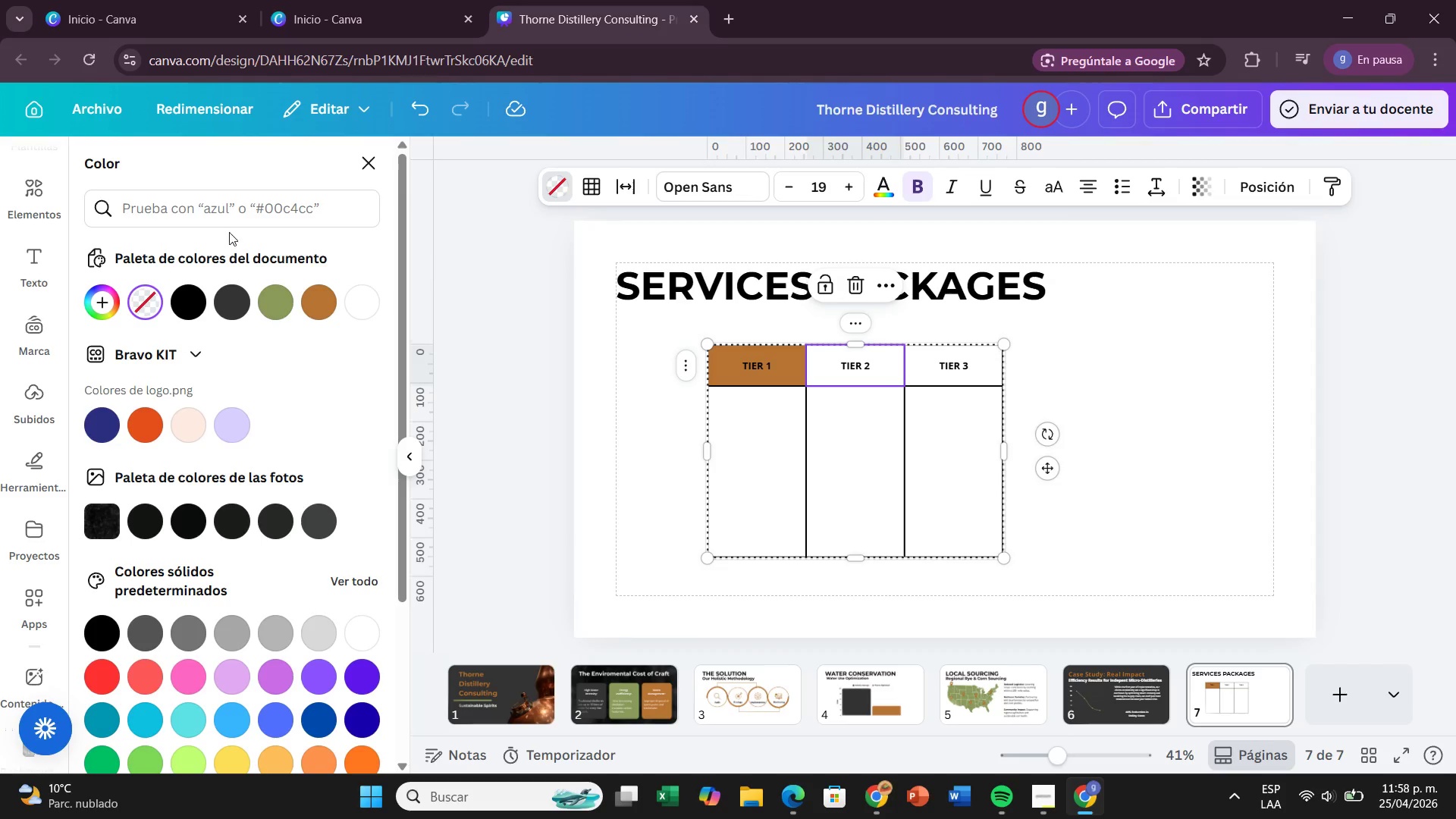 
mouse_move([293, 316])
 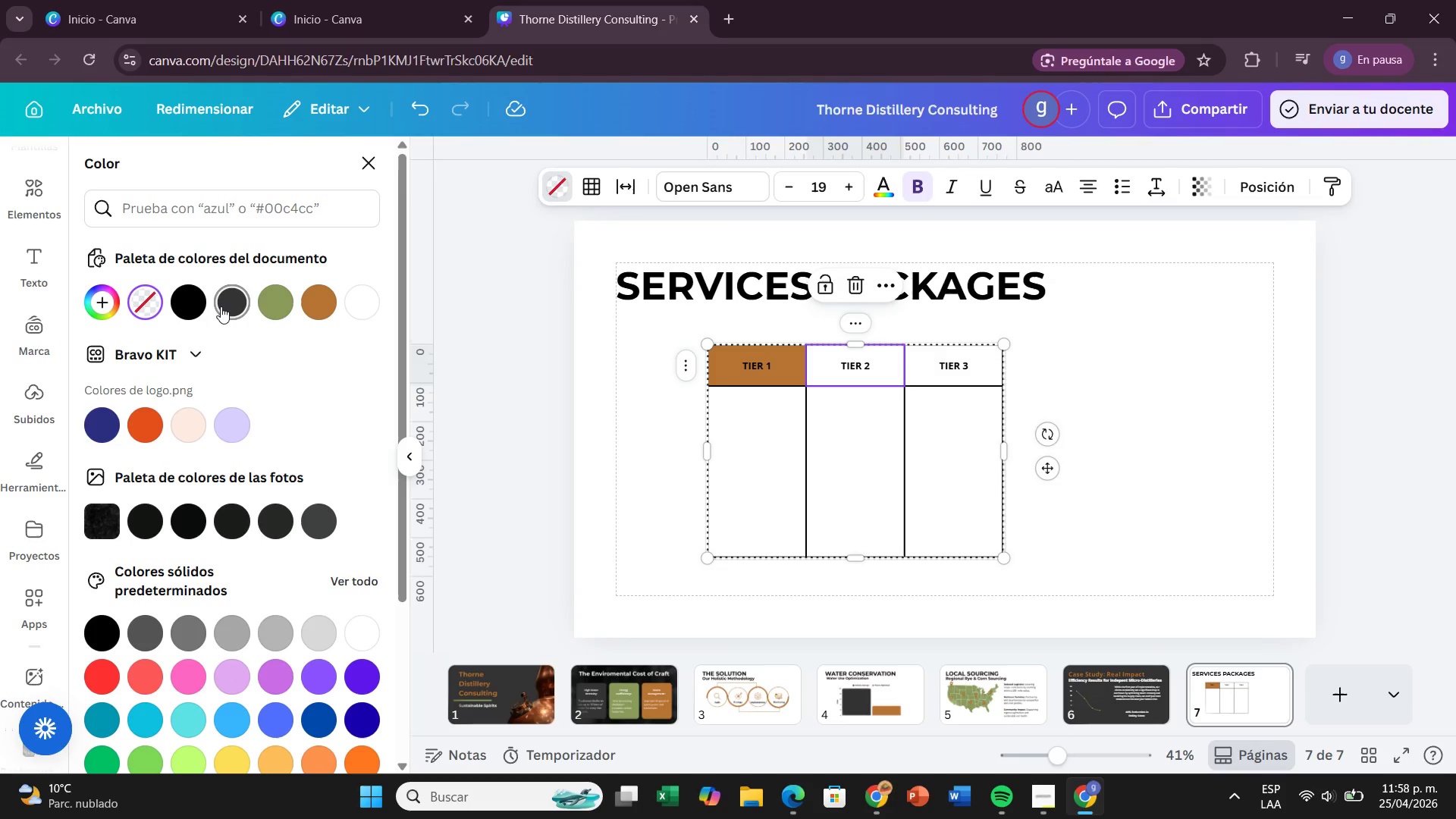 
left_click([221, 306])
 